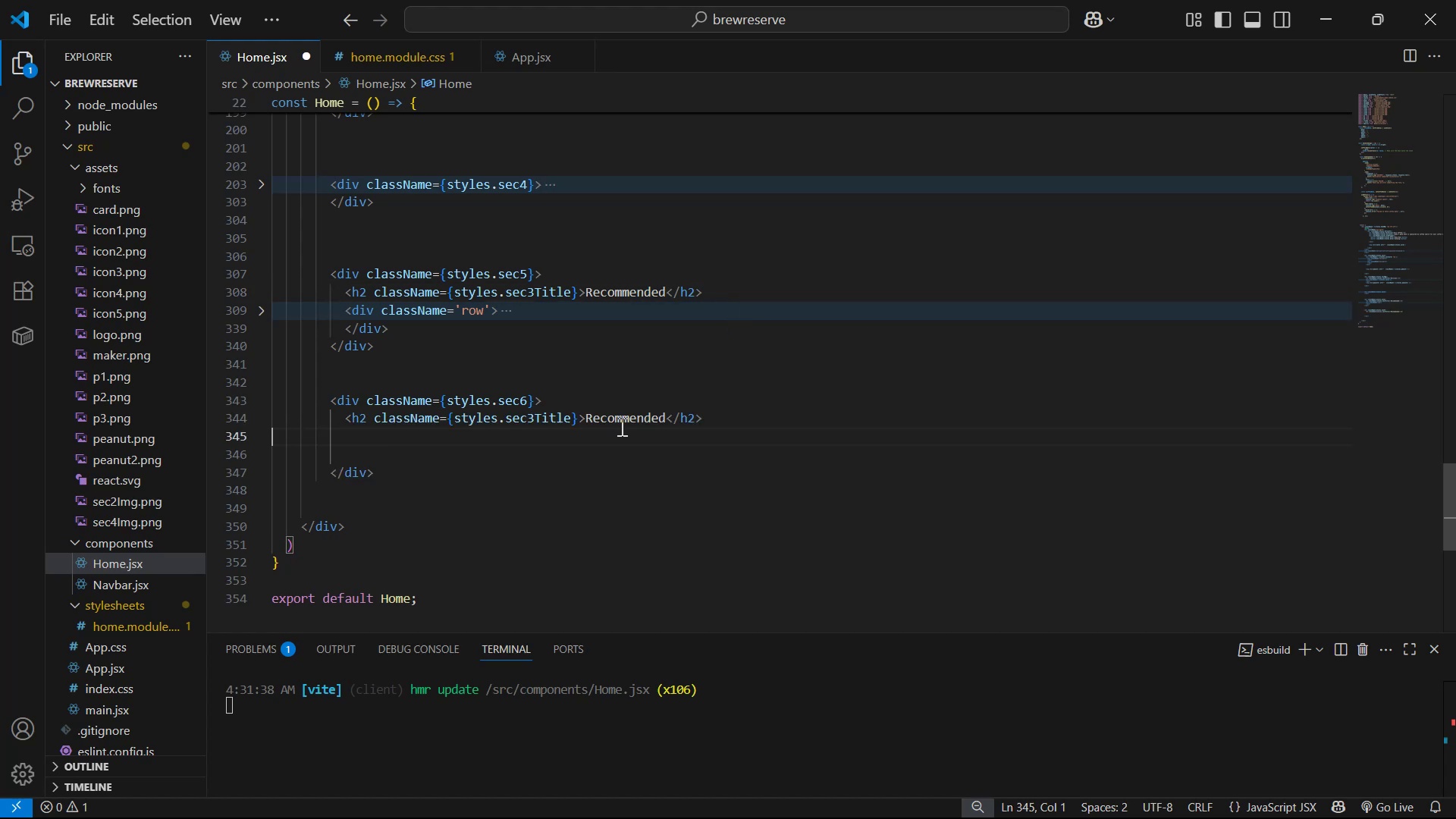 
key(Alt+Tab)
 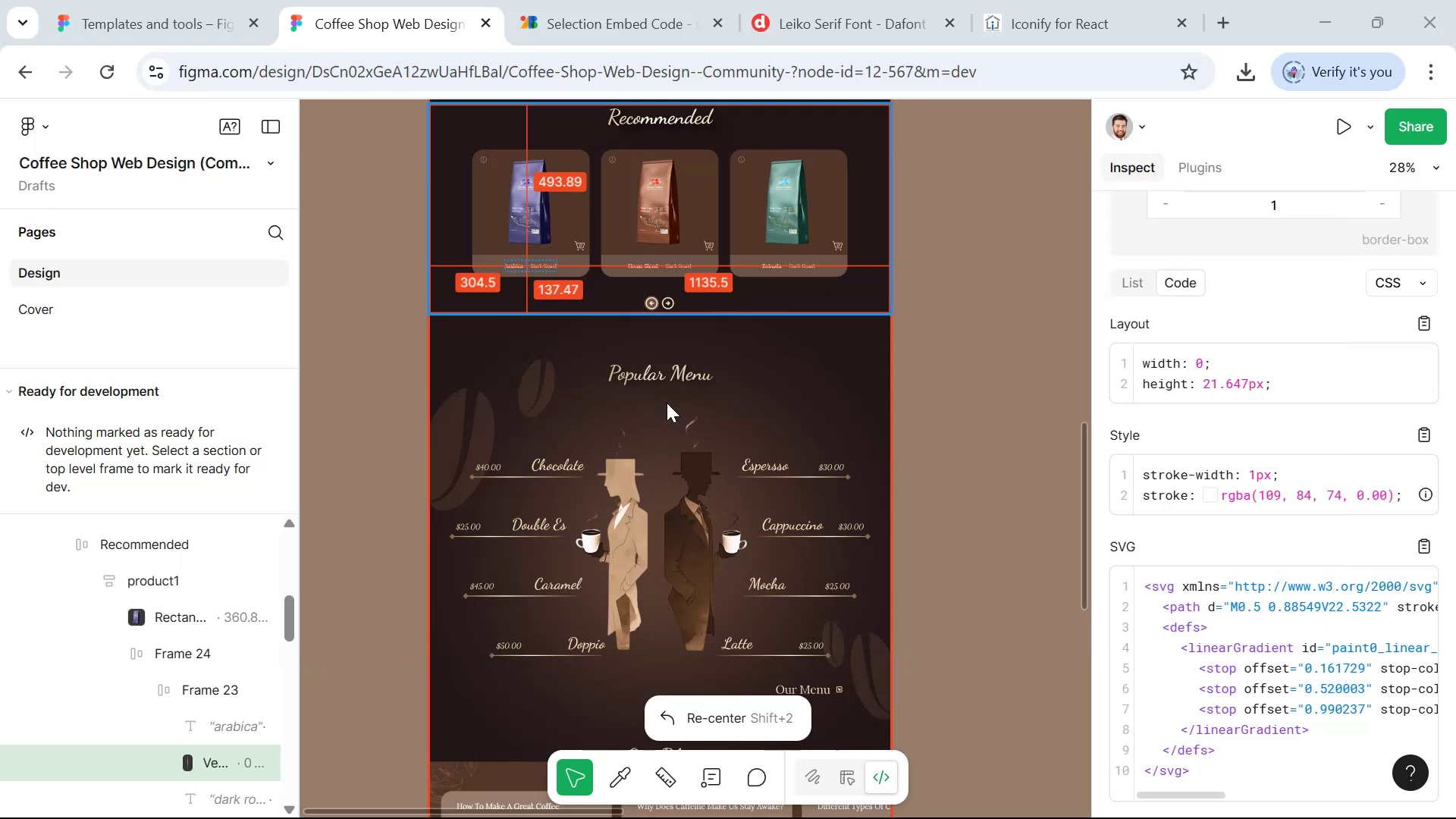 
left_click([658, 373])
 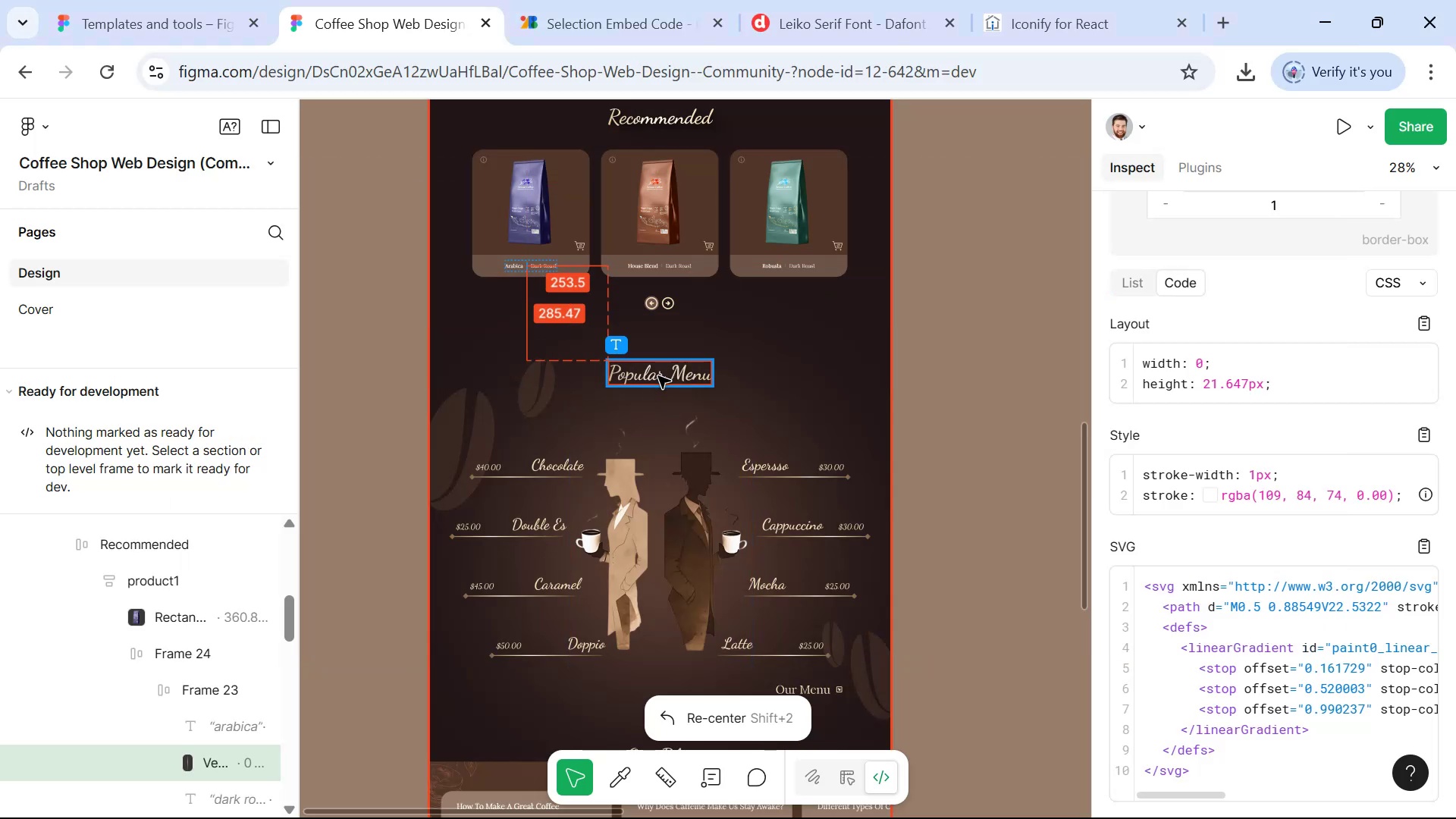 
key(Control+C)
 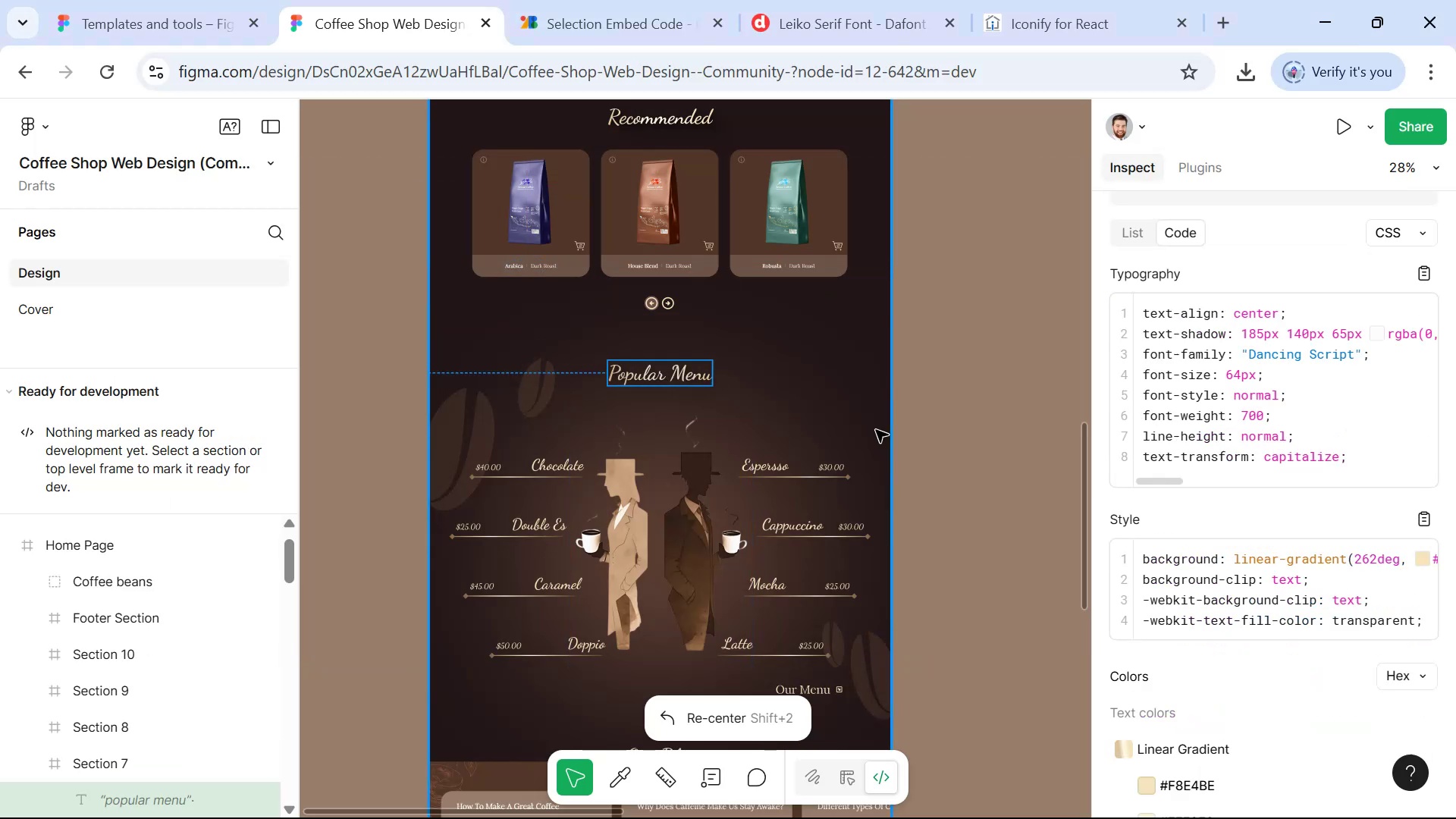 
key(Alt+AltLeft)
 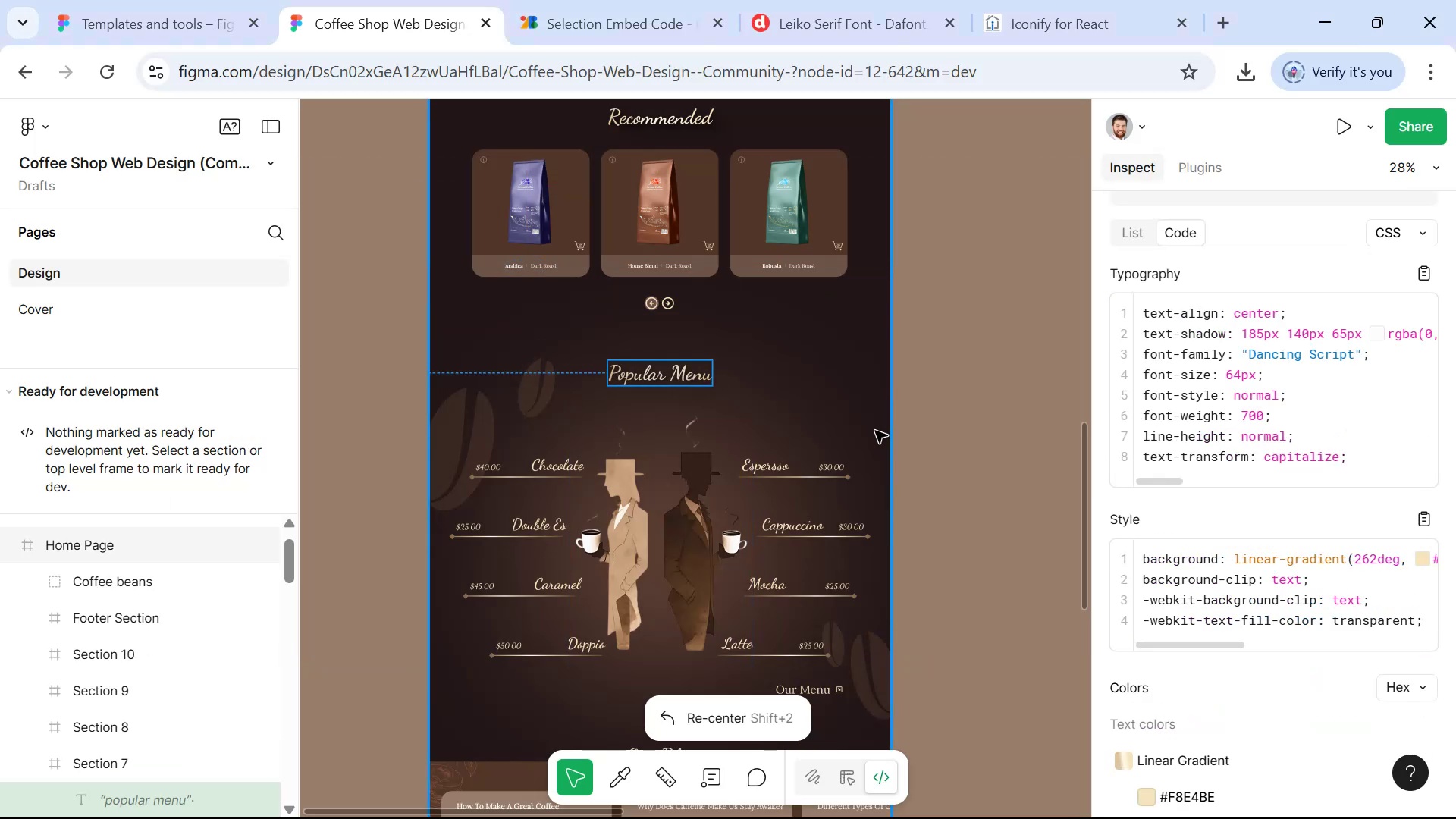 
key(Alt+Tab)
 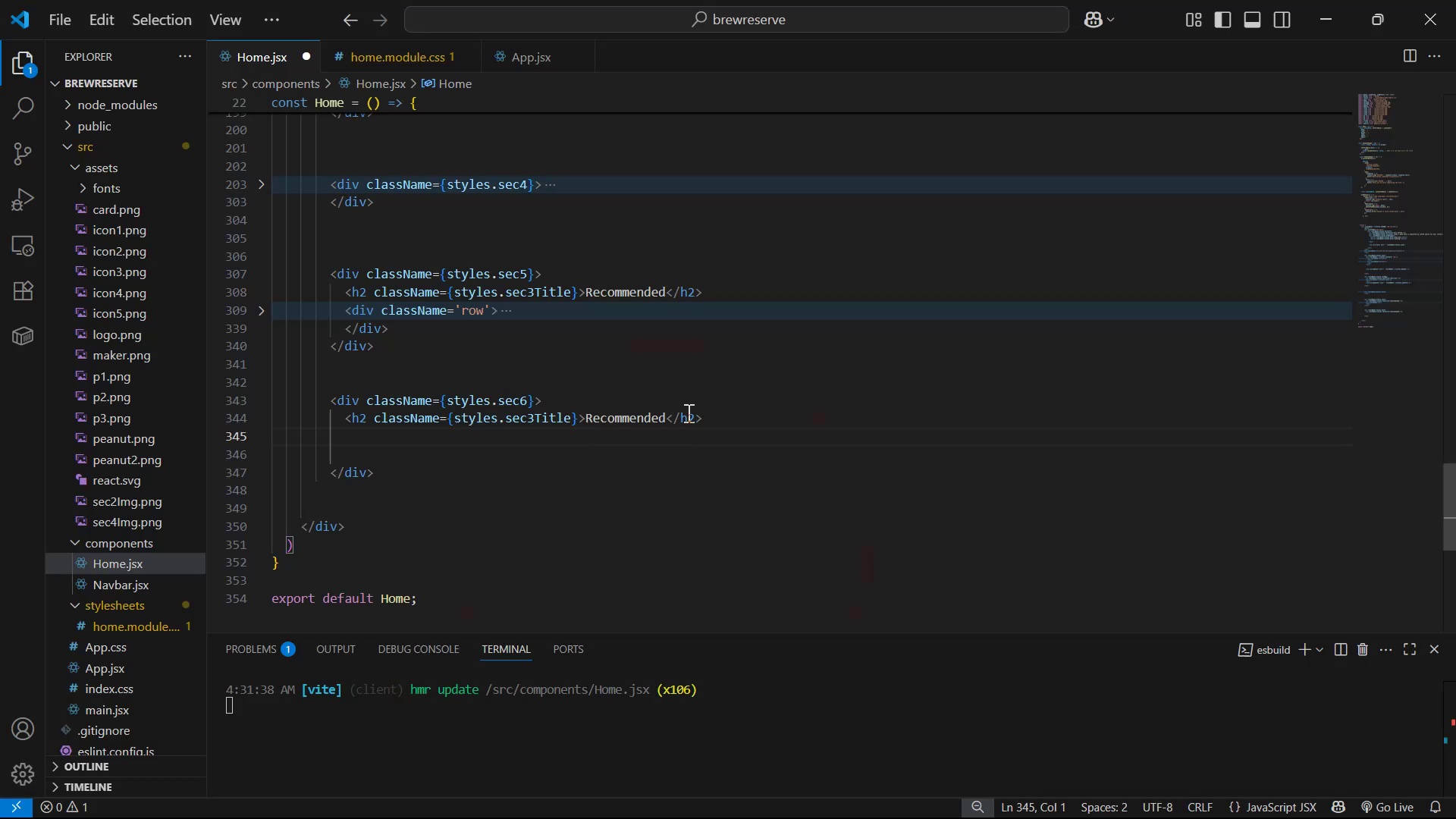 
left_click_drag(start_coordinate=[665, 418], to_coordinate=[584, 415])
 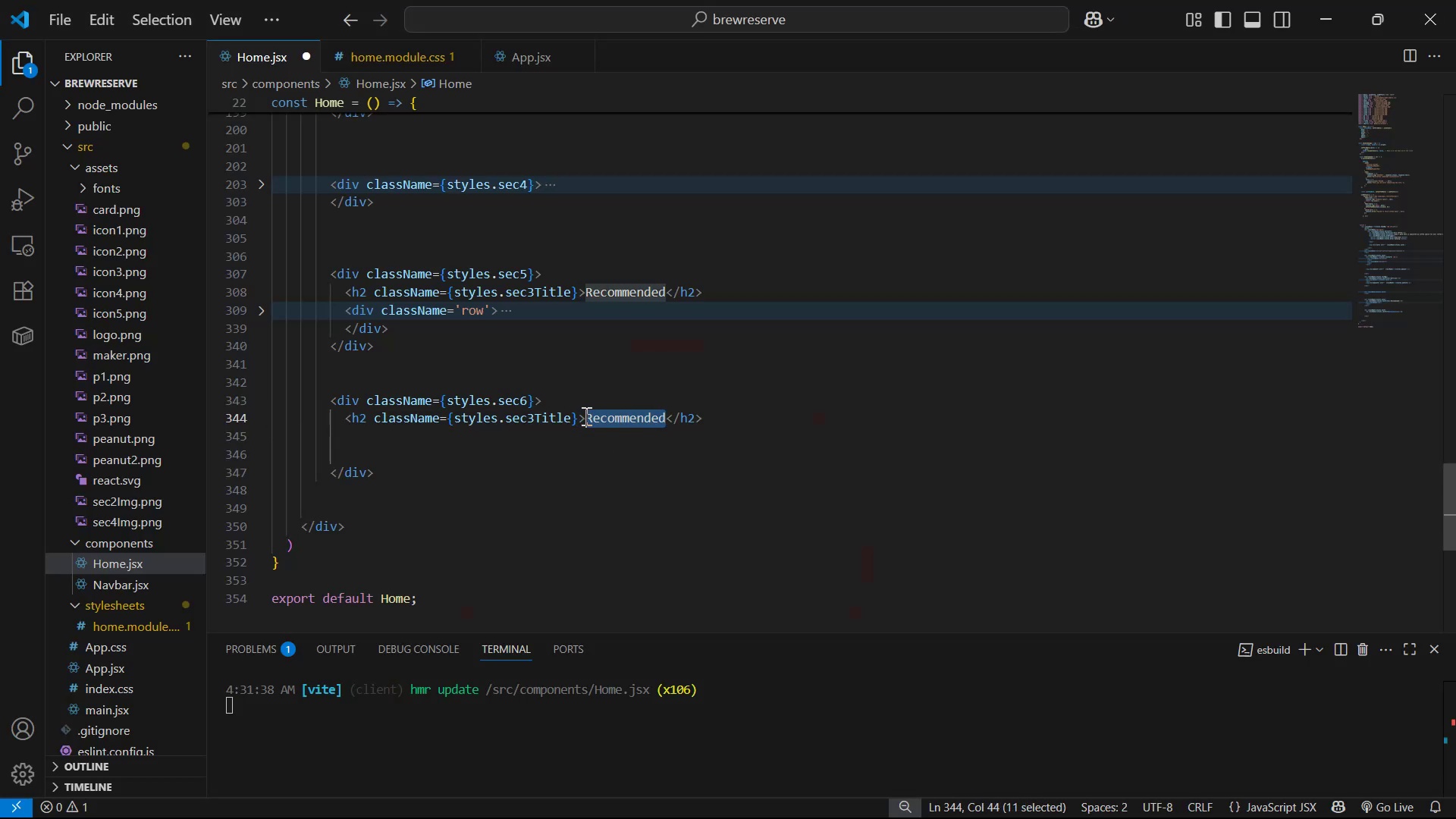 
key(Control+V)
 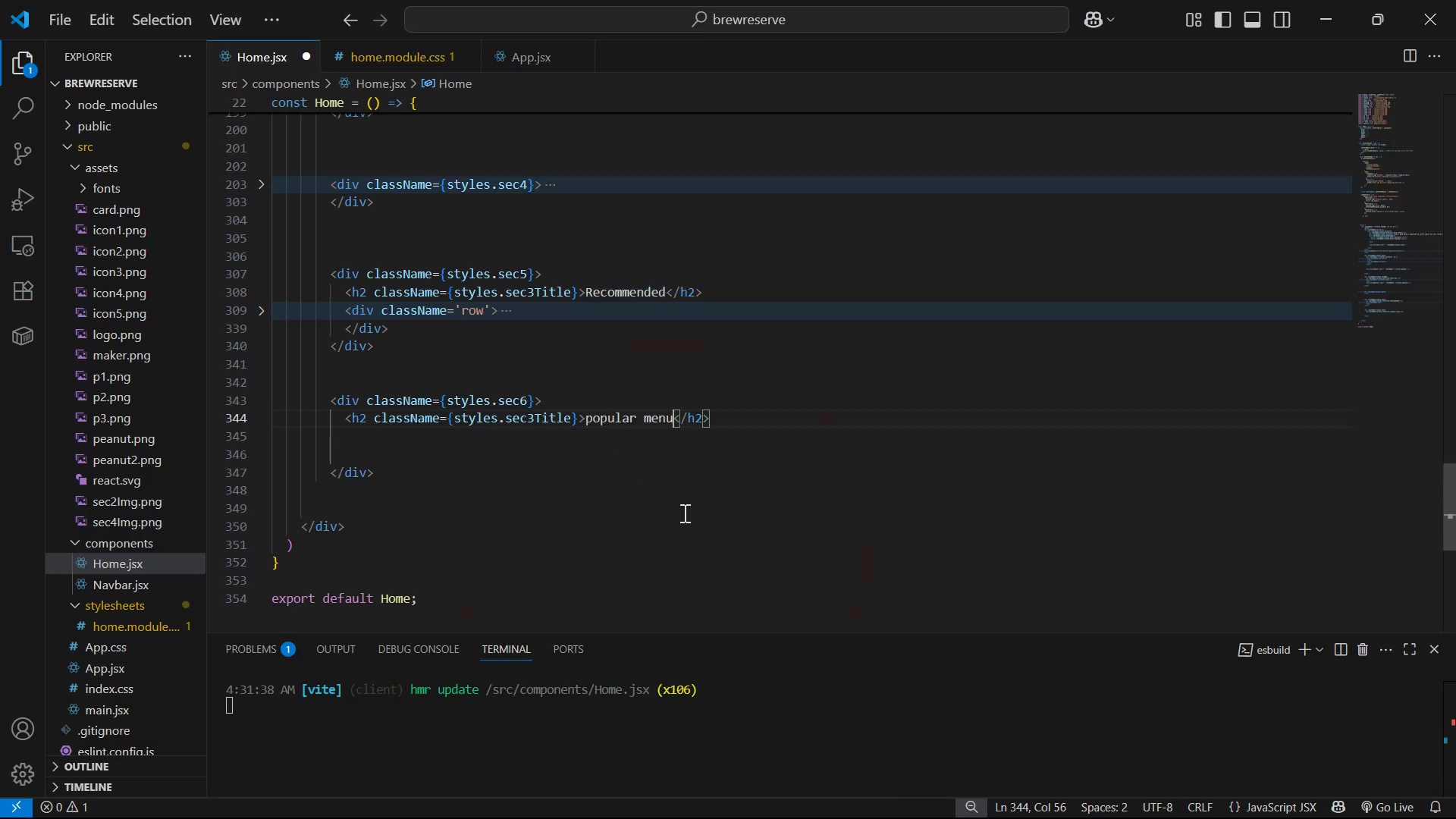 
key(Control+S)
 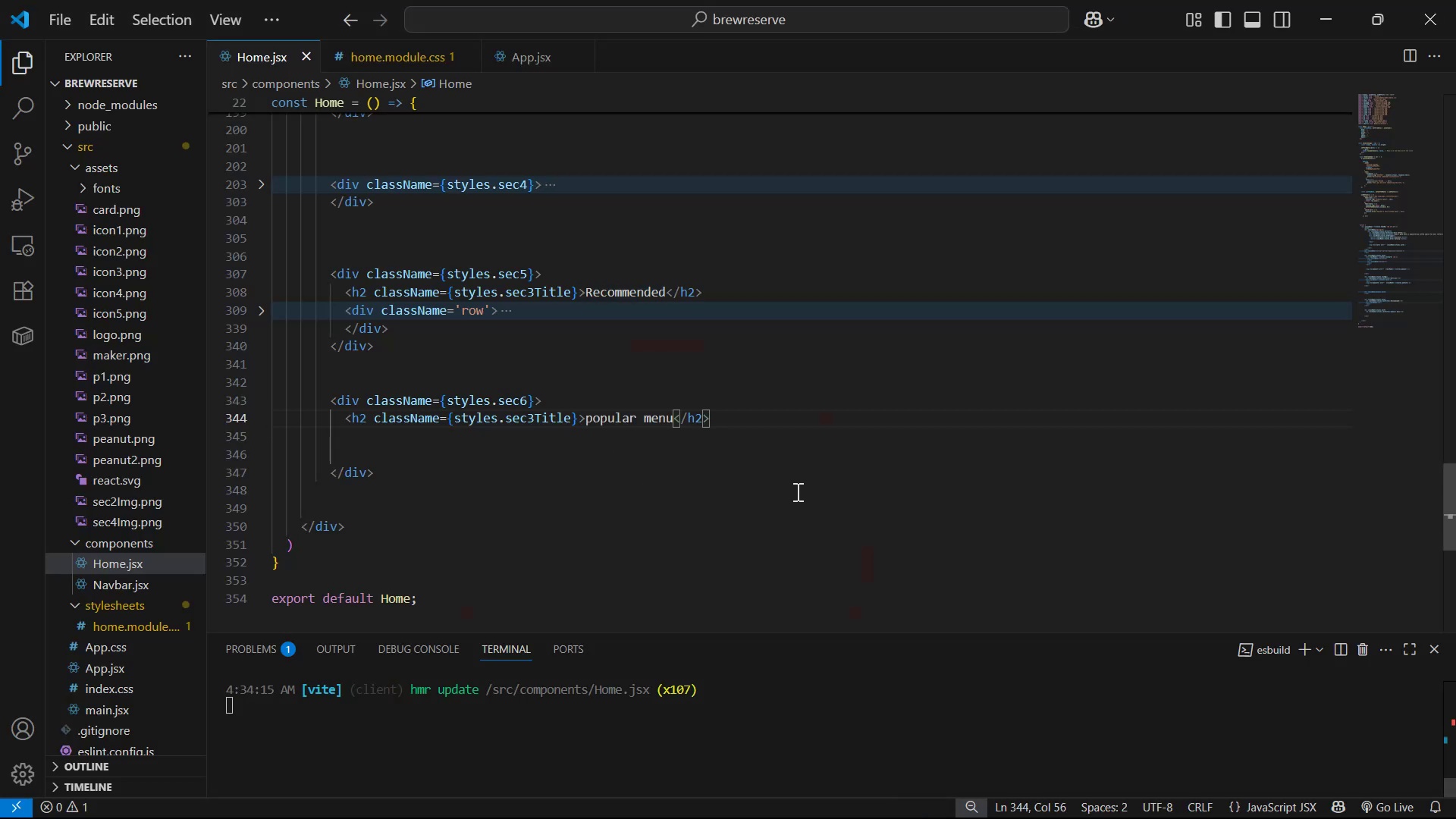 
key(Alt+AltLeft)
 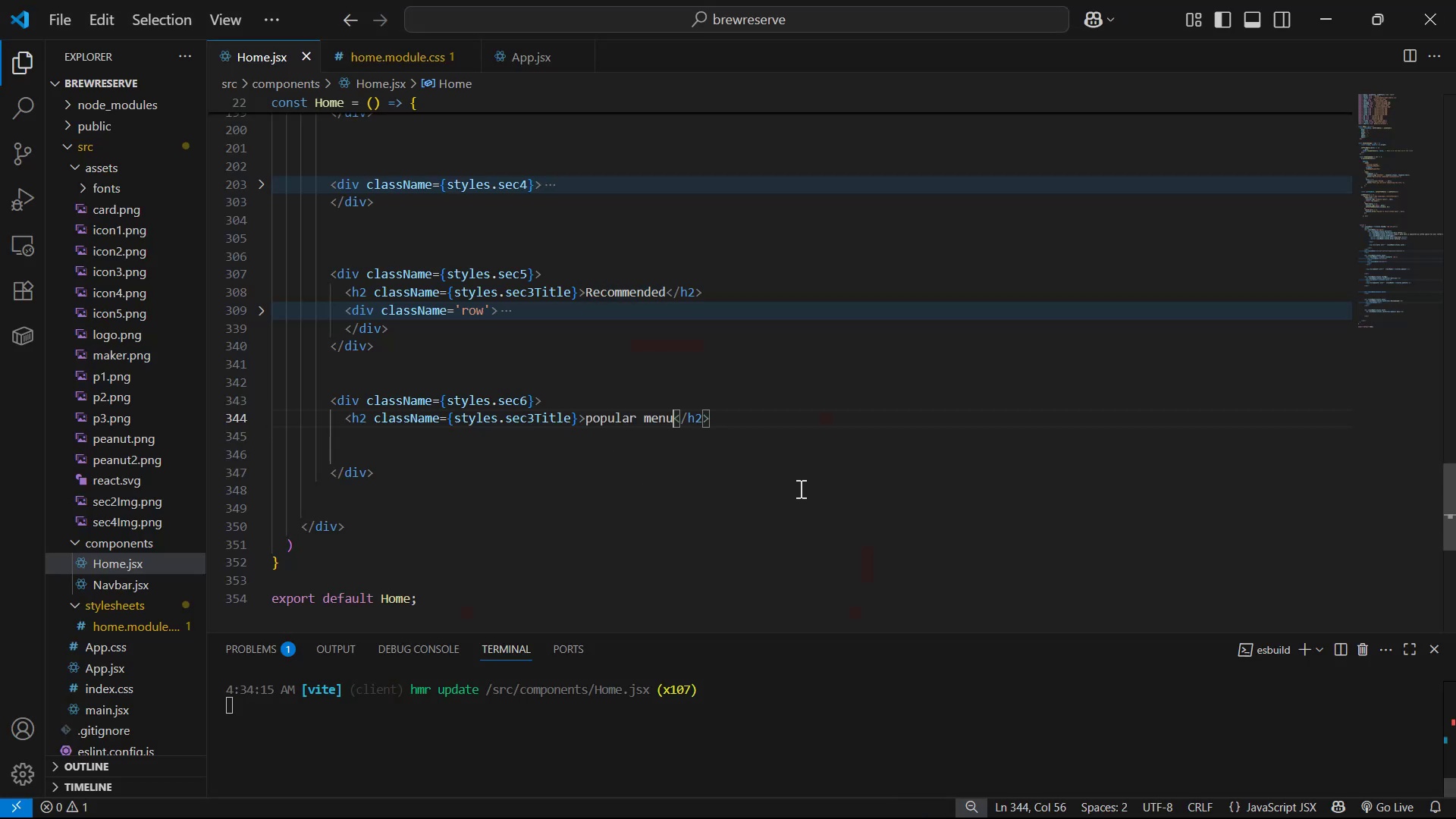 
key(Alt+Tab)
 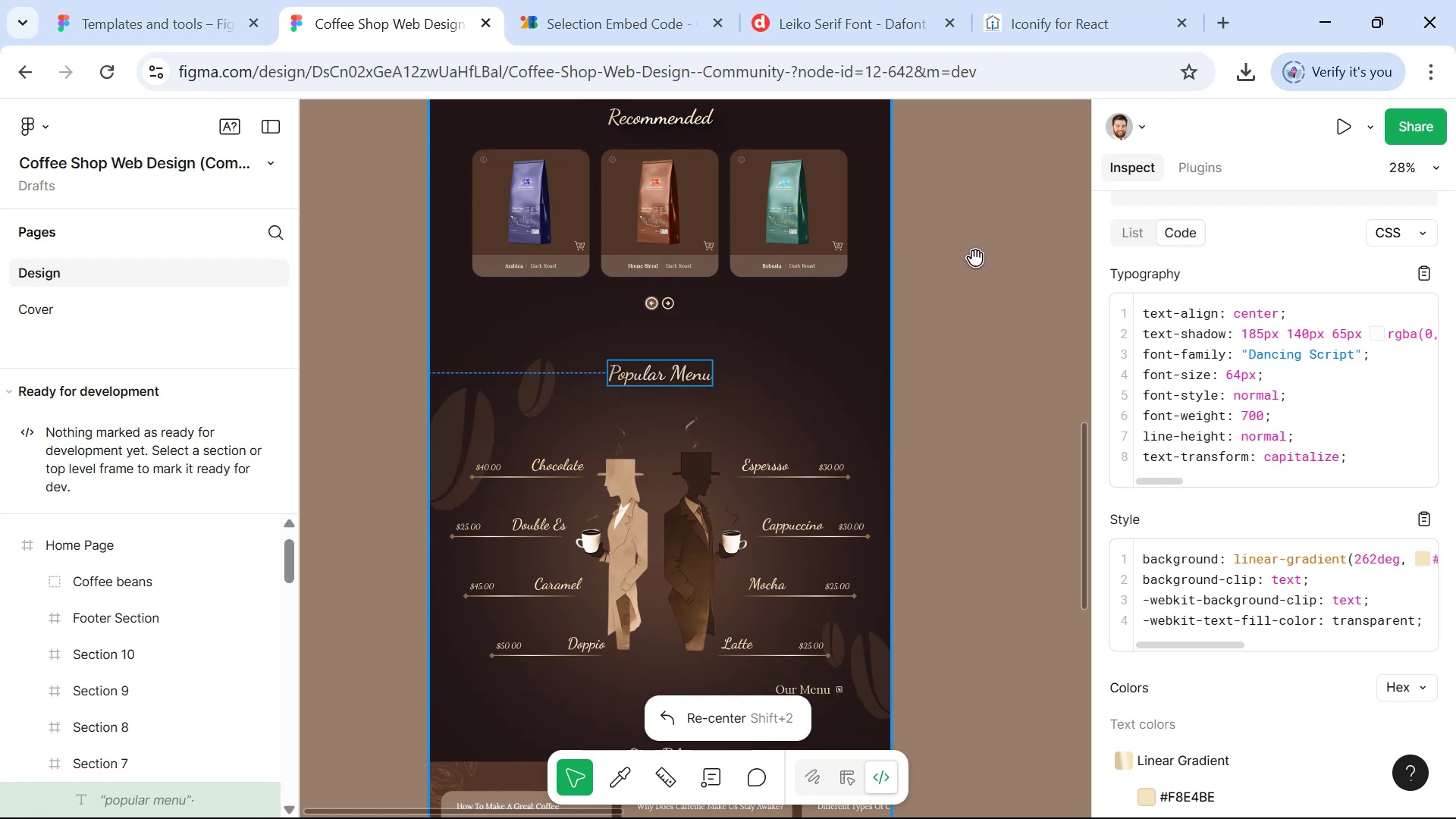 
wait(15.27)
 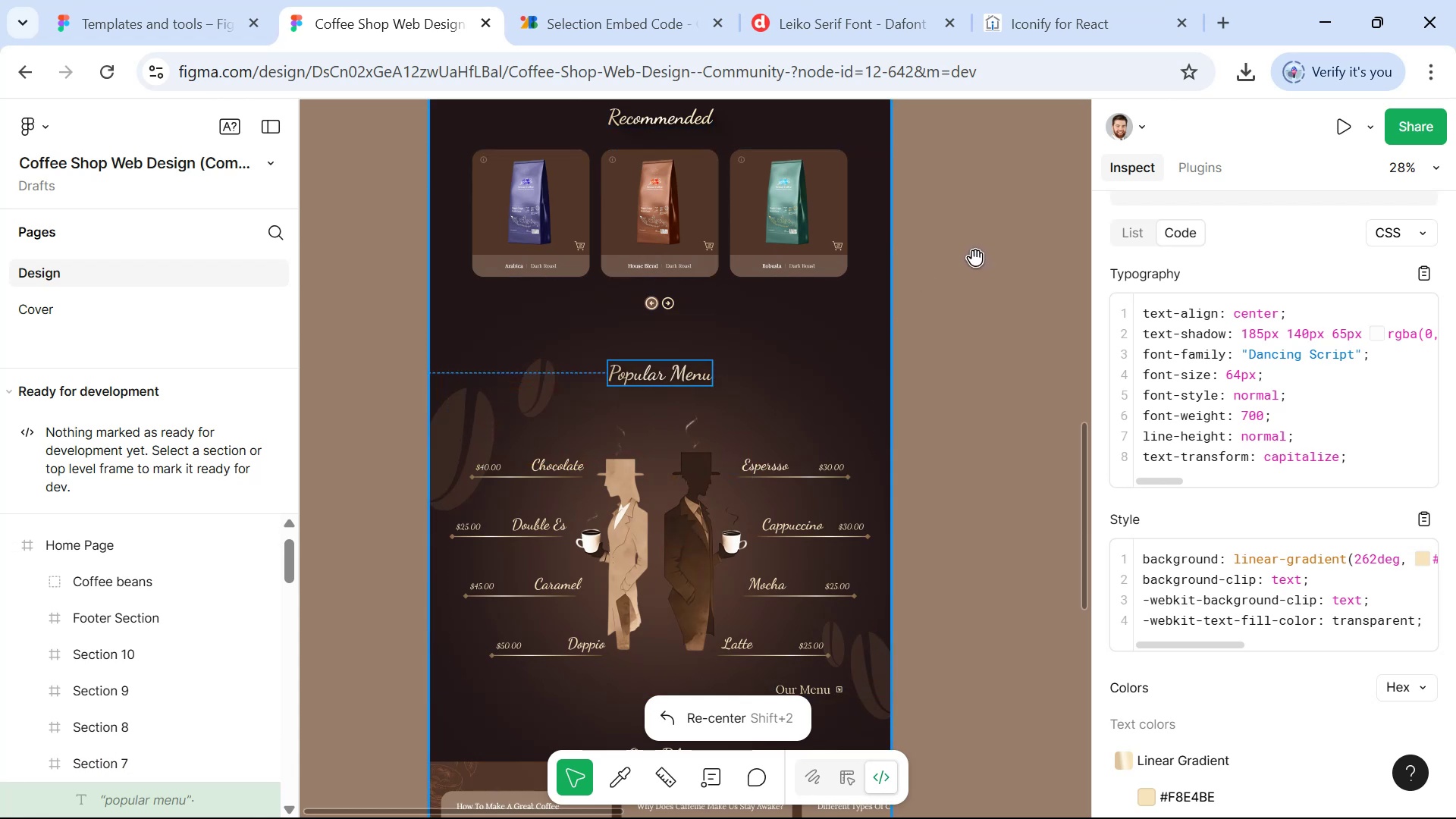 
left_click([647, 497])
 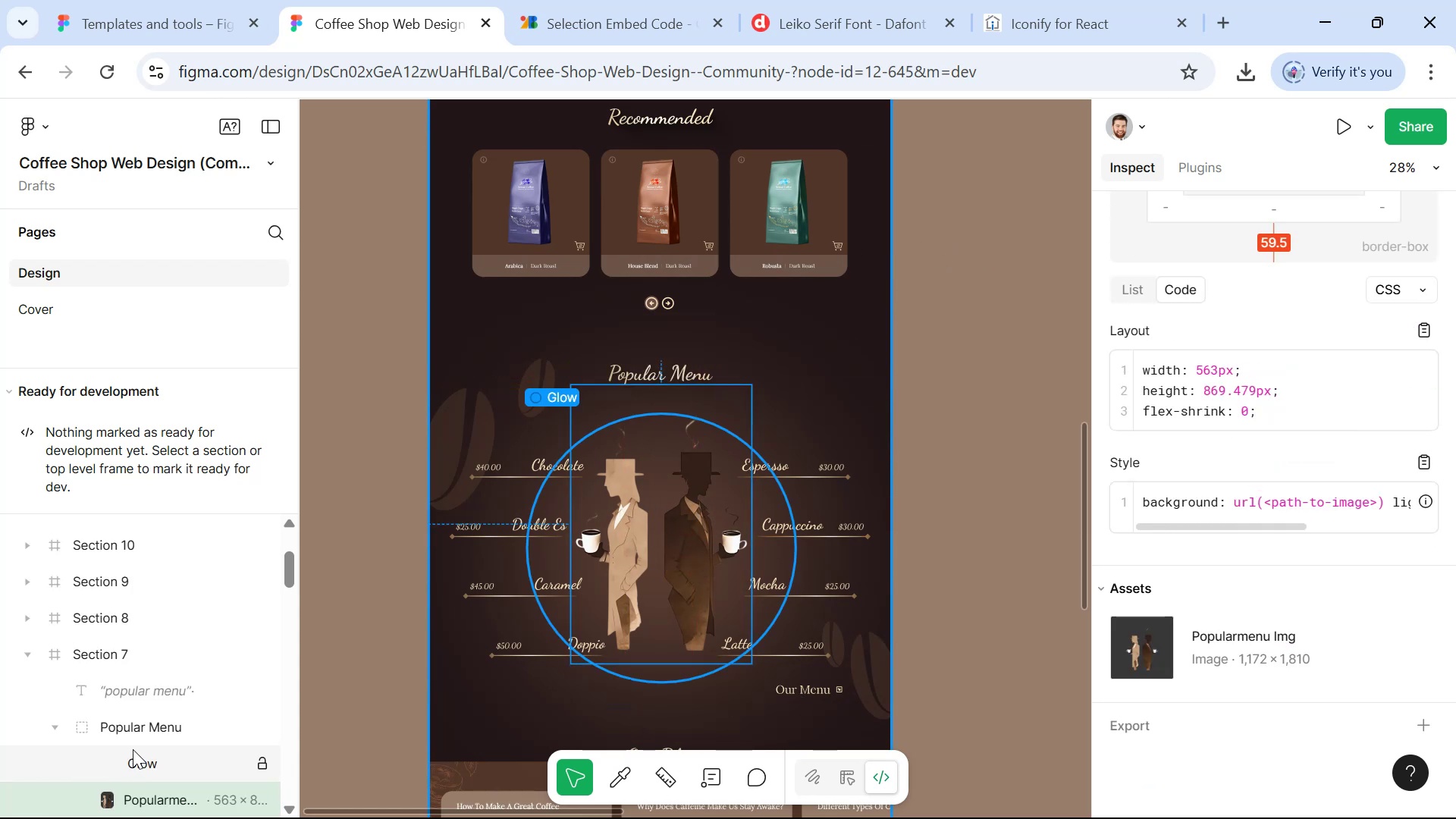 
hold_key(key=ShiftLeft, duration=1.33)
 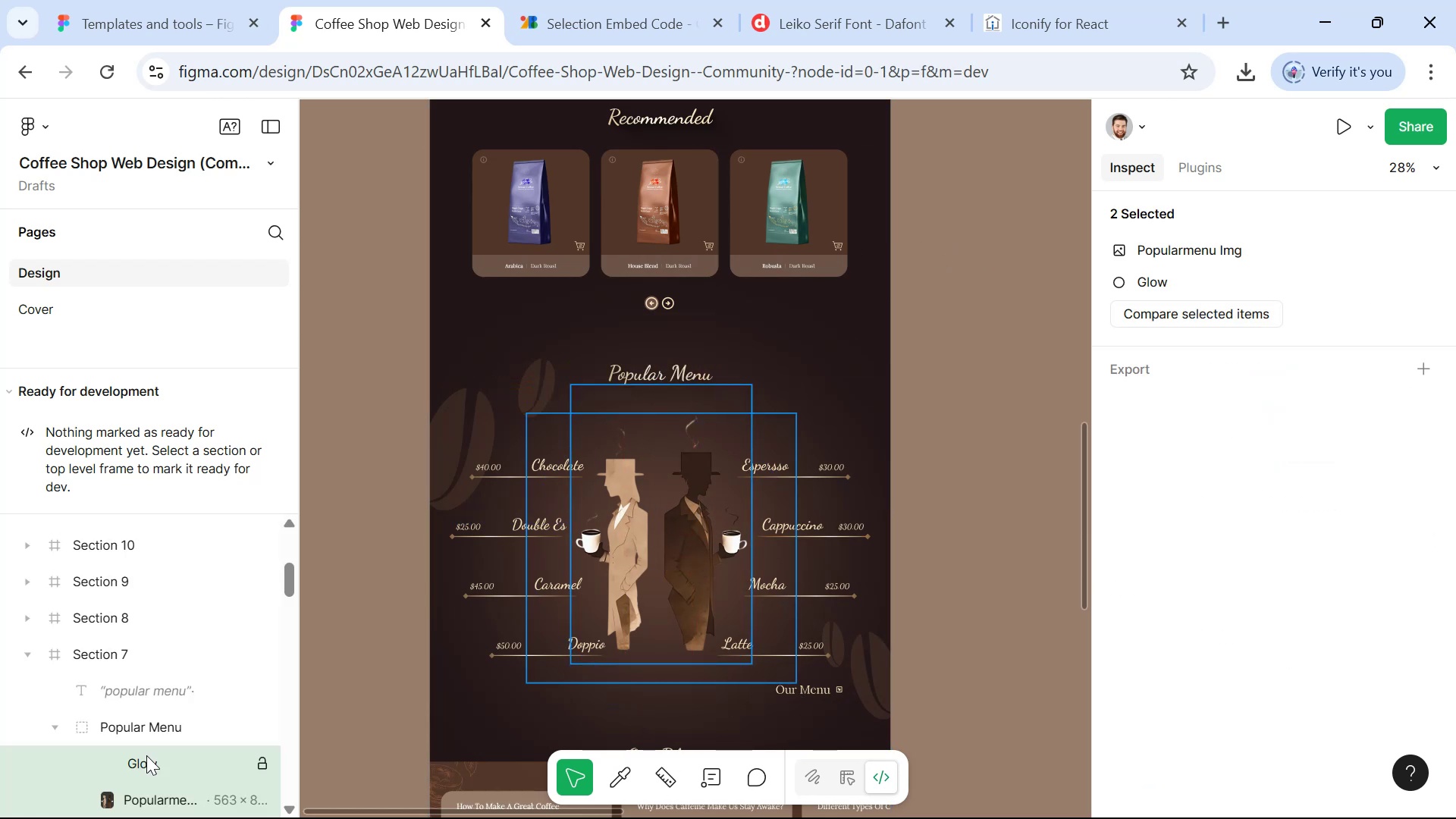 
key(Control+G)
 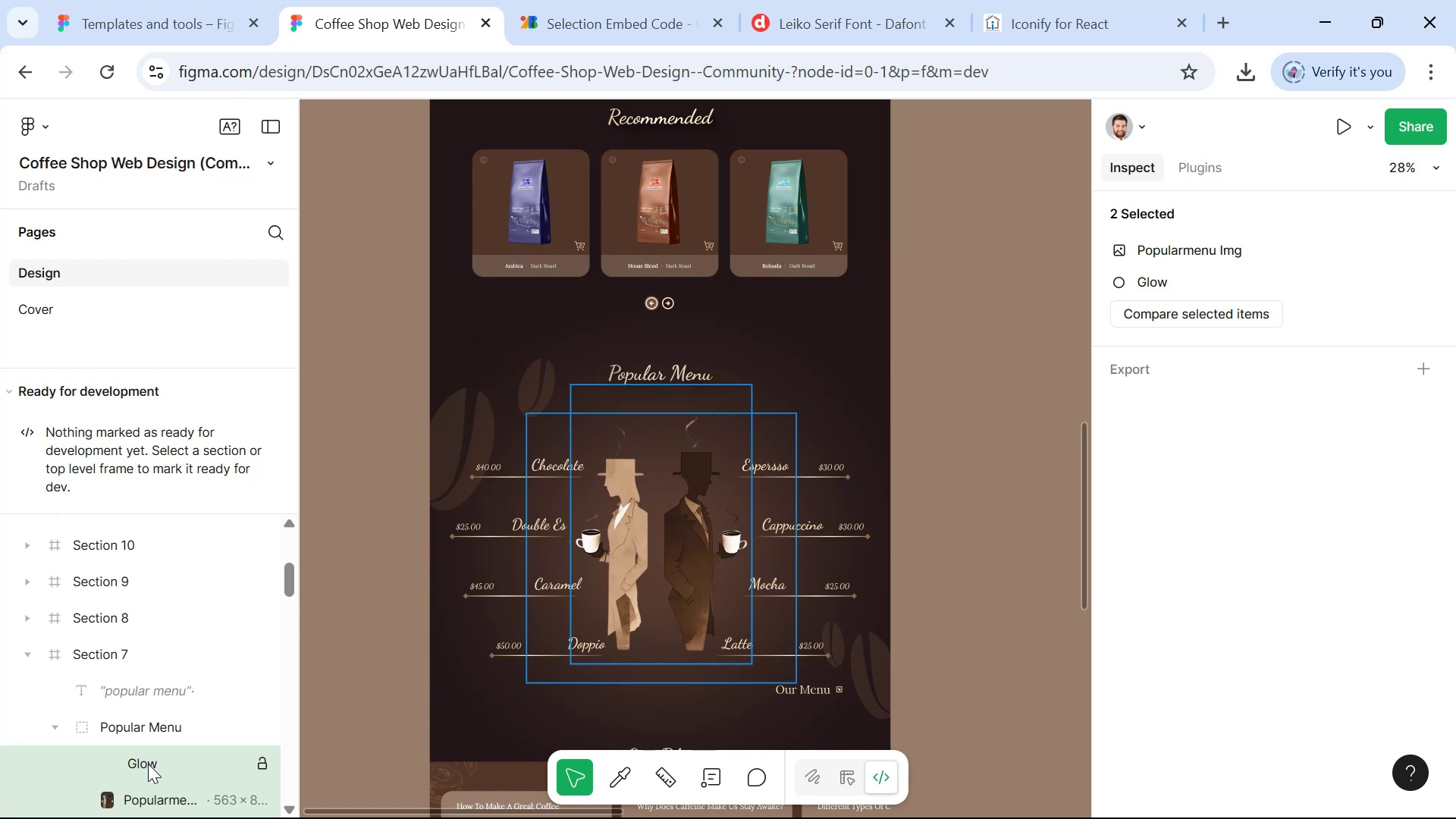 
key(Control+G)
 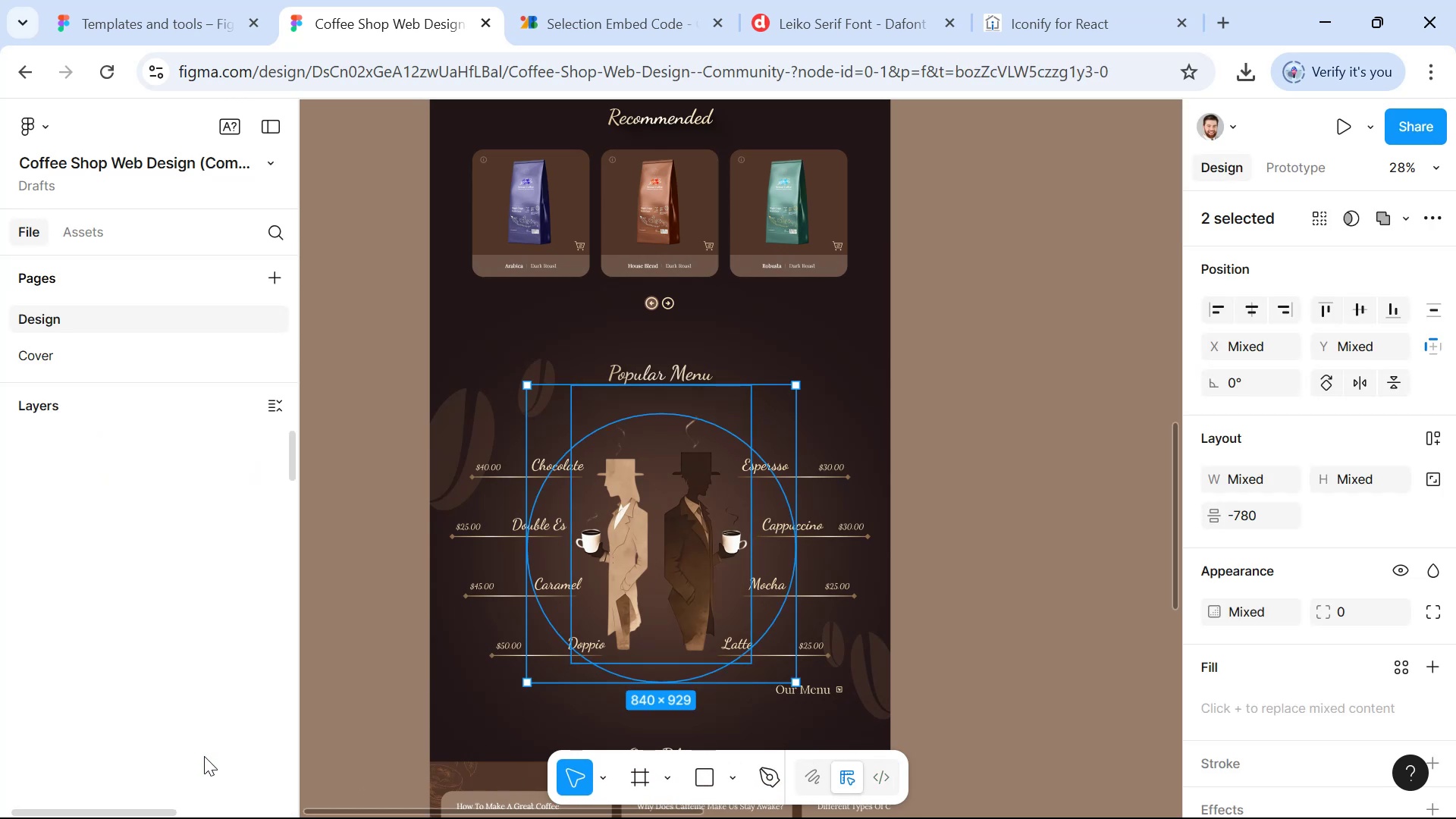 
key(Control+G)
 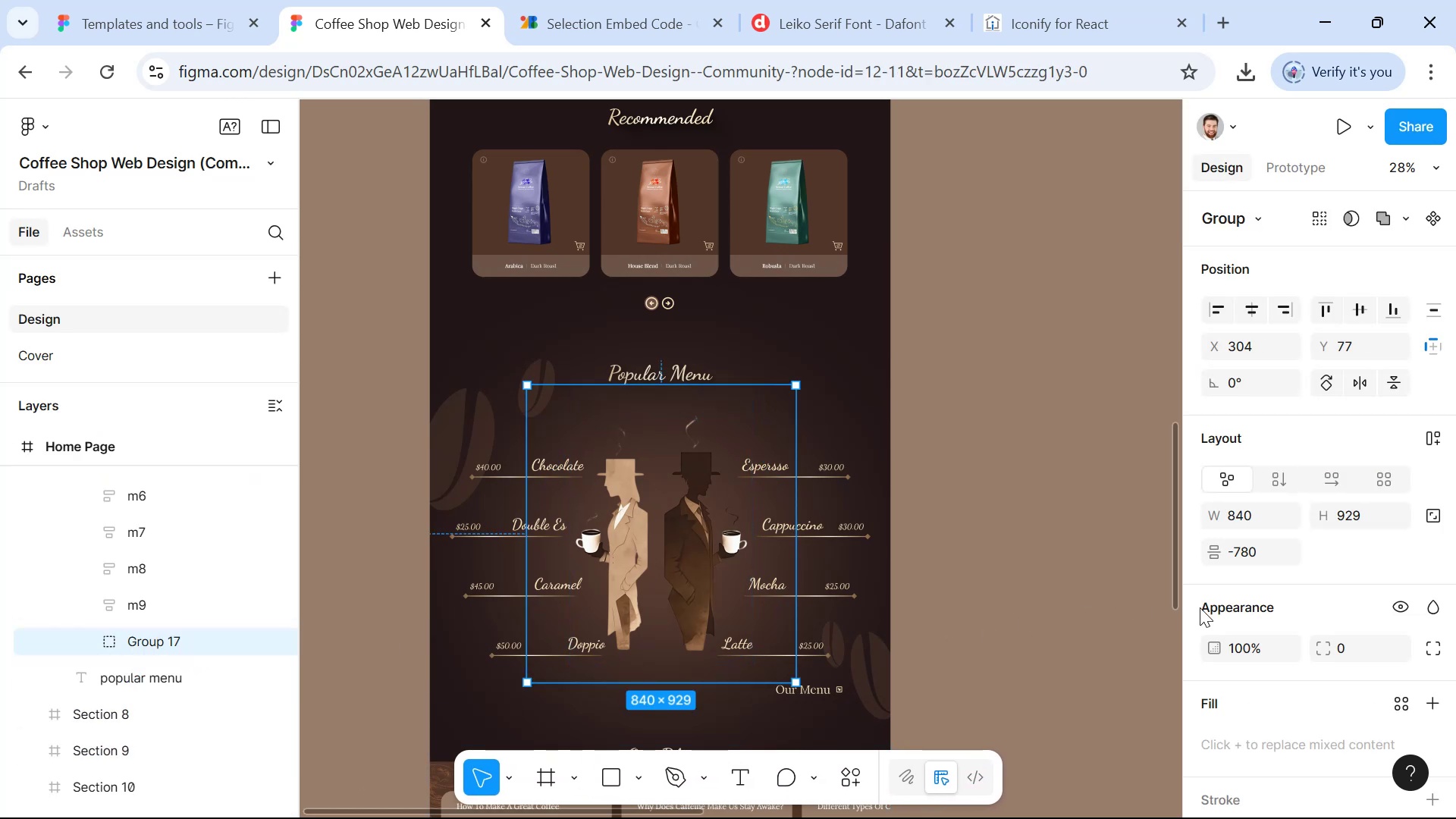 
scroll: coordinate [1368, 619], scroll_direction: down, amount: 3.0
 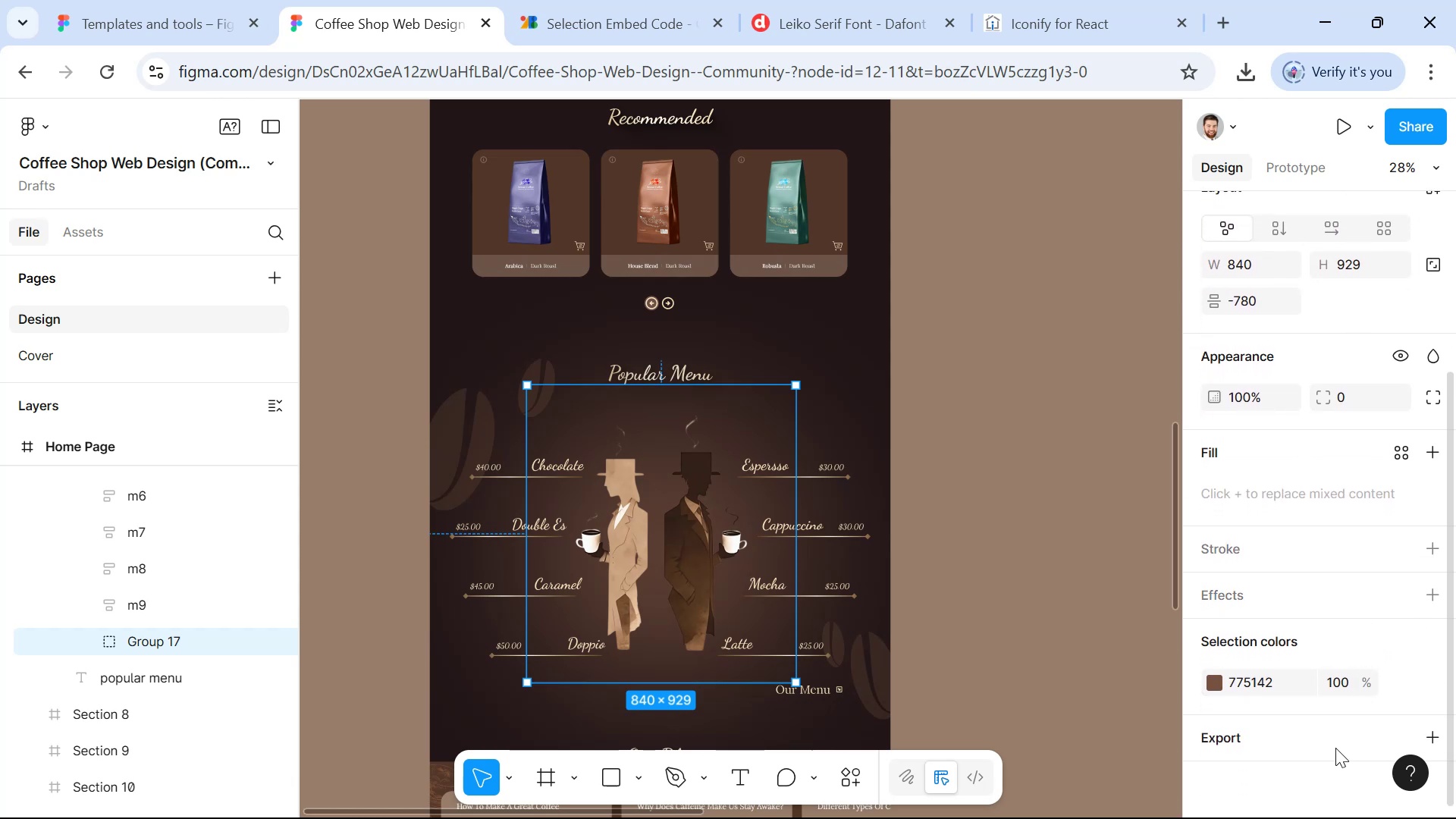 
left_click([1379, 737])
 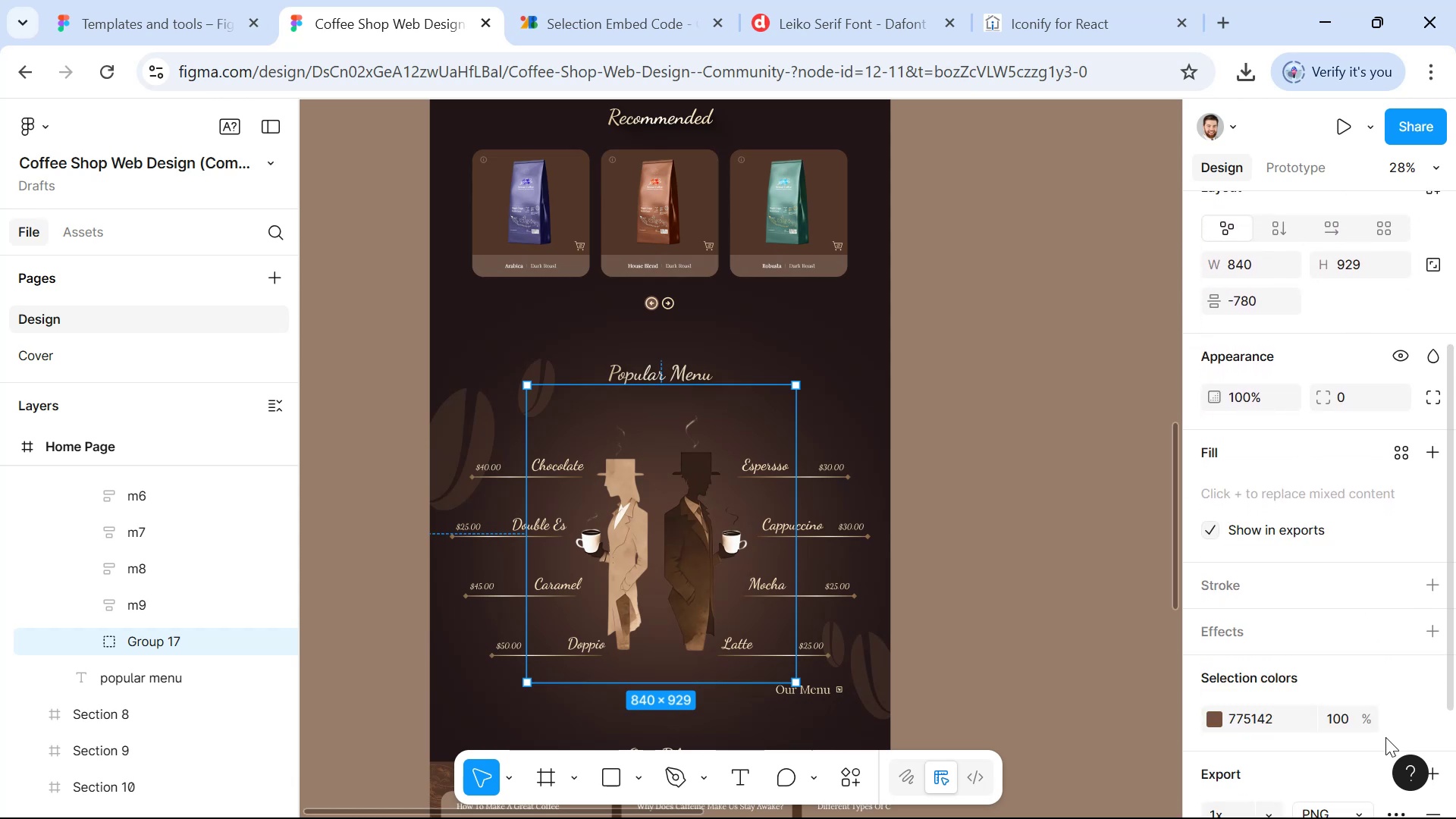 
scroll: coordinate [1346, 739], scroll_direction: down, amount: 4.0
 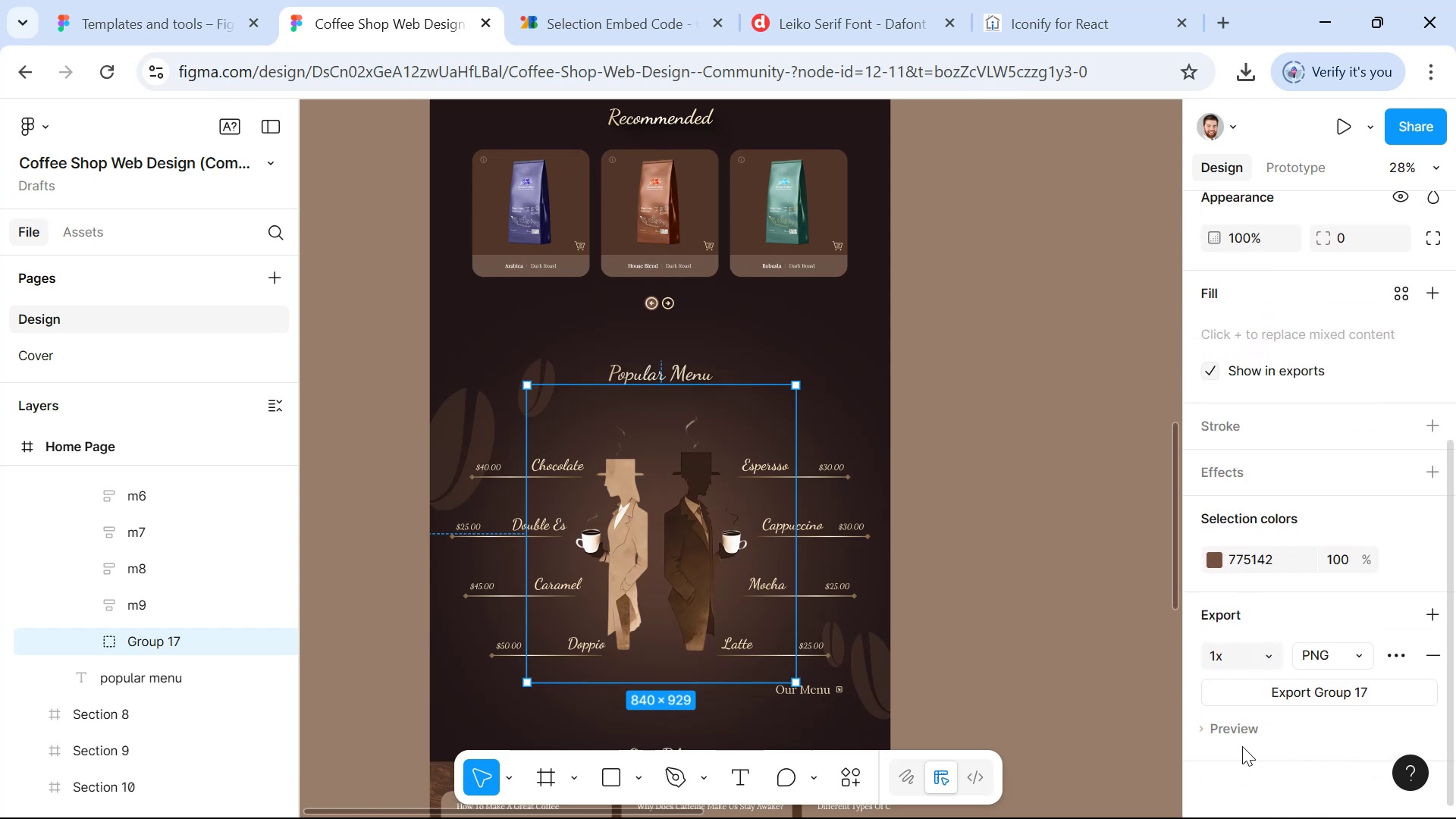 
wait(5.55)
 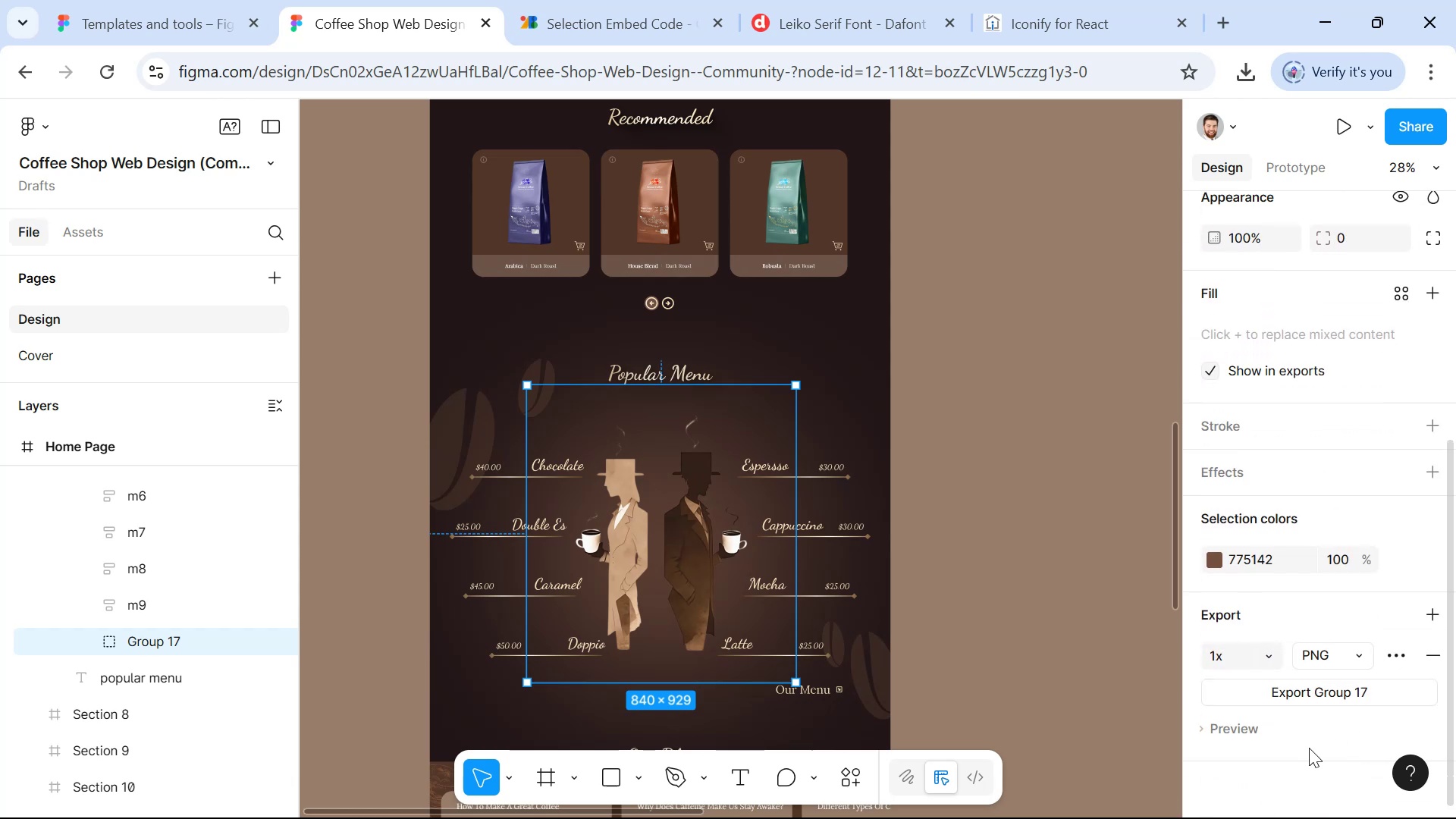 
left_click([999, 111])
 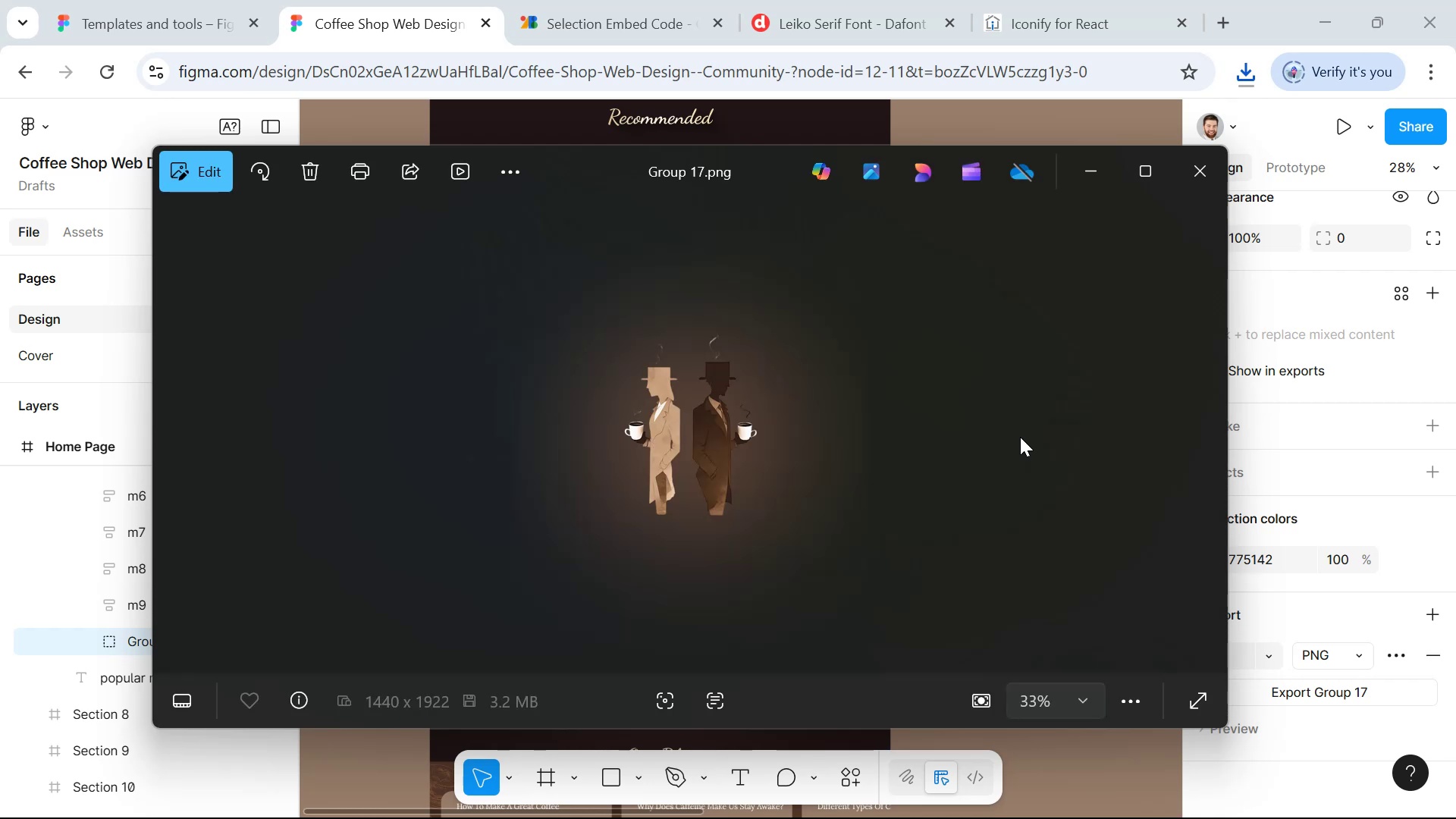 
wait(6.63)
 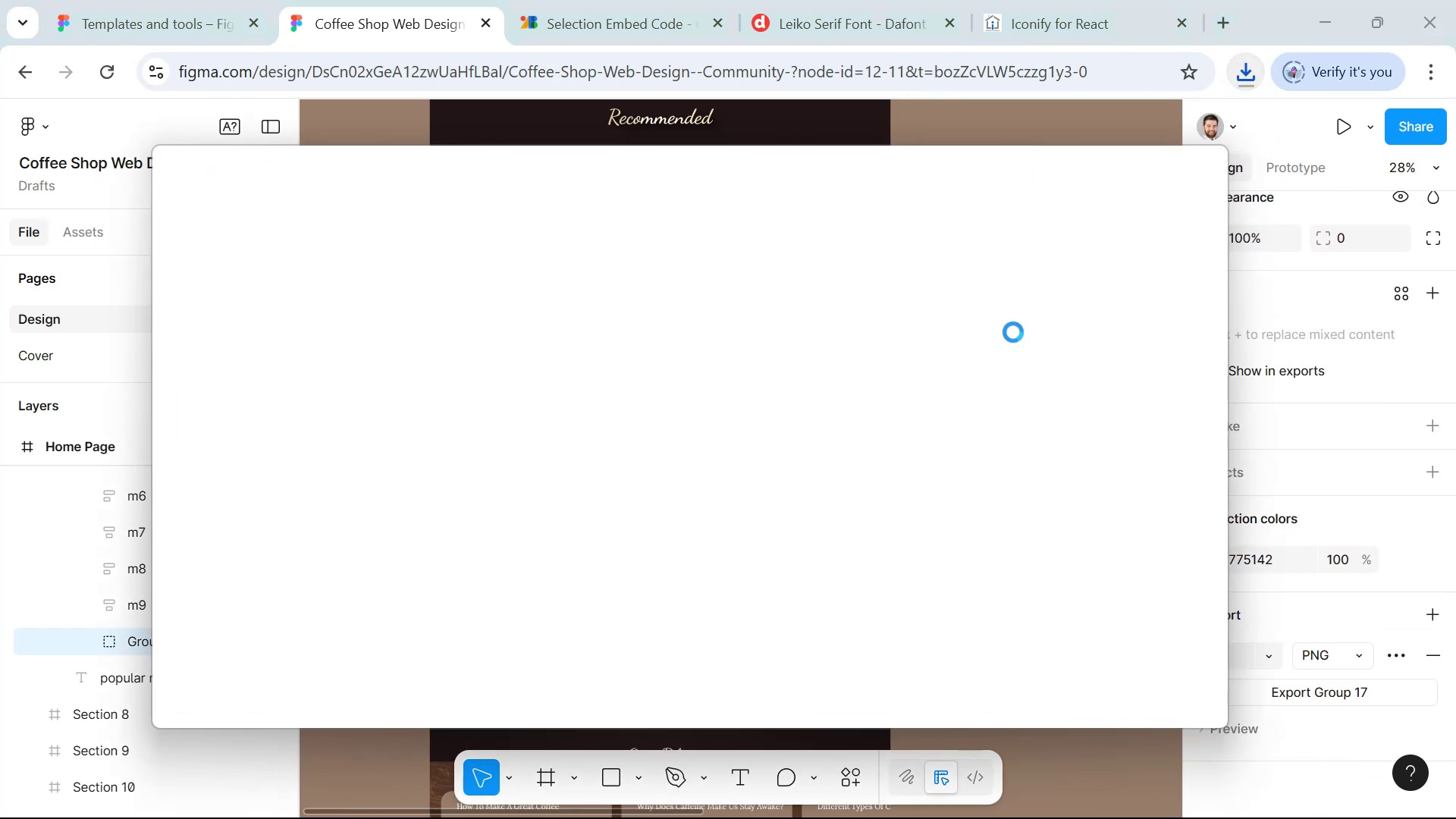 
scroll: coordinate [735, 427], scroll_direction: up, amount: 8.0
 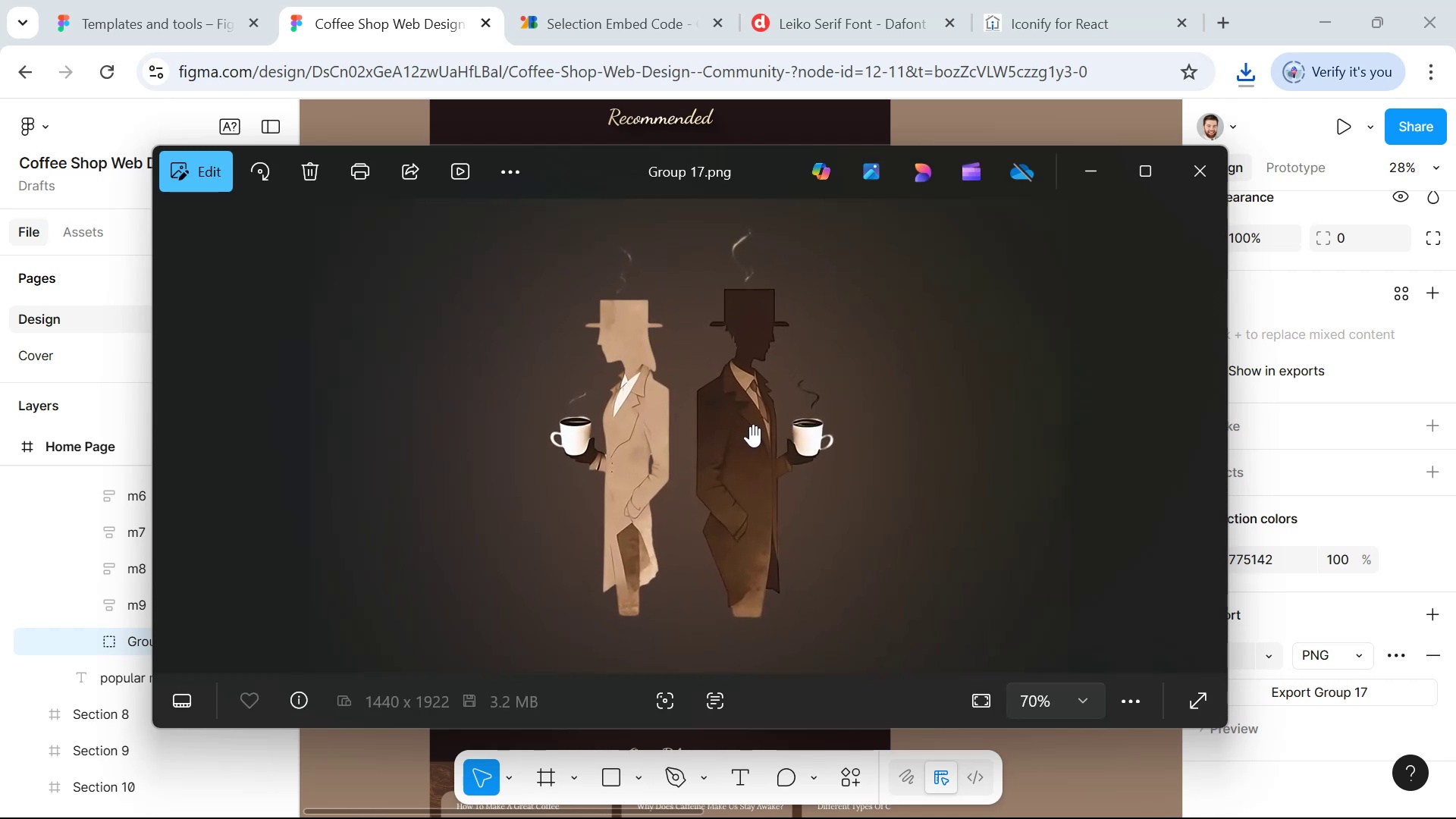 
scroll: coordinate [749, 415], scroll_direction: down, amount: 2.0
 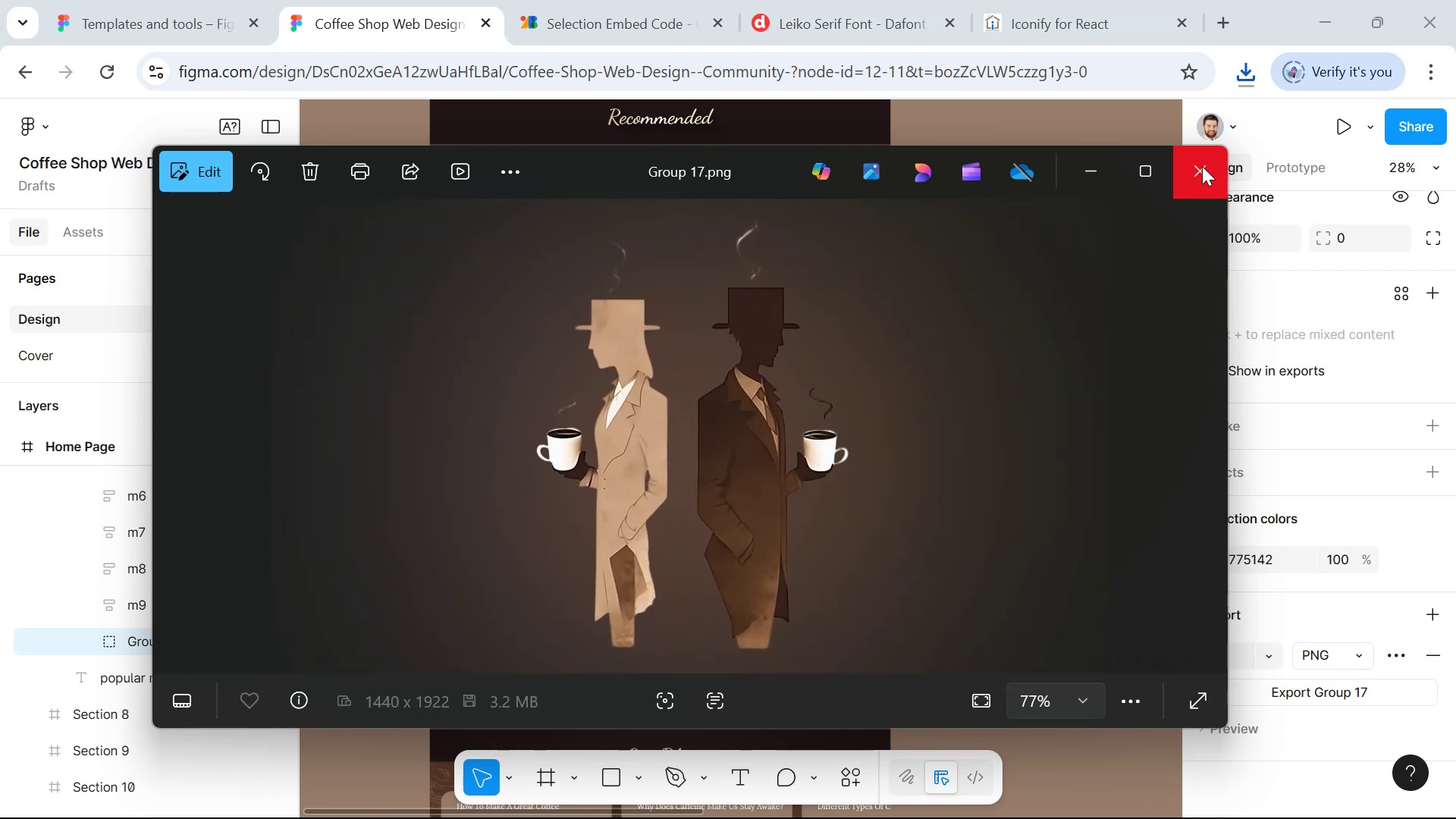 
left_click([1200, 174])
 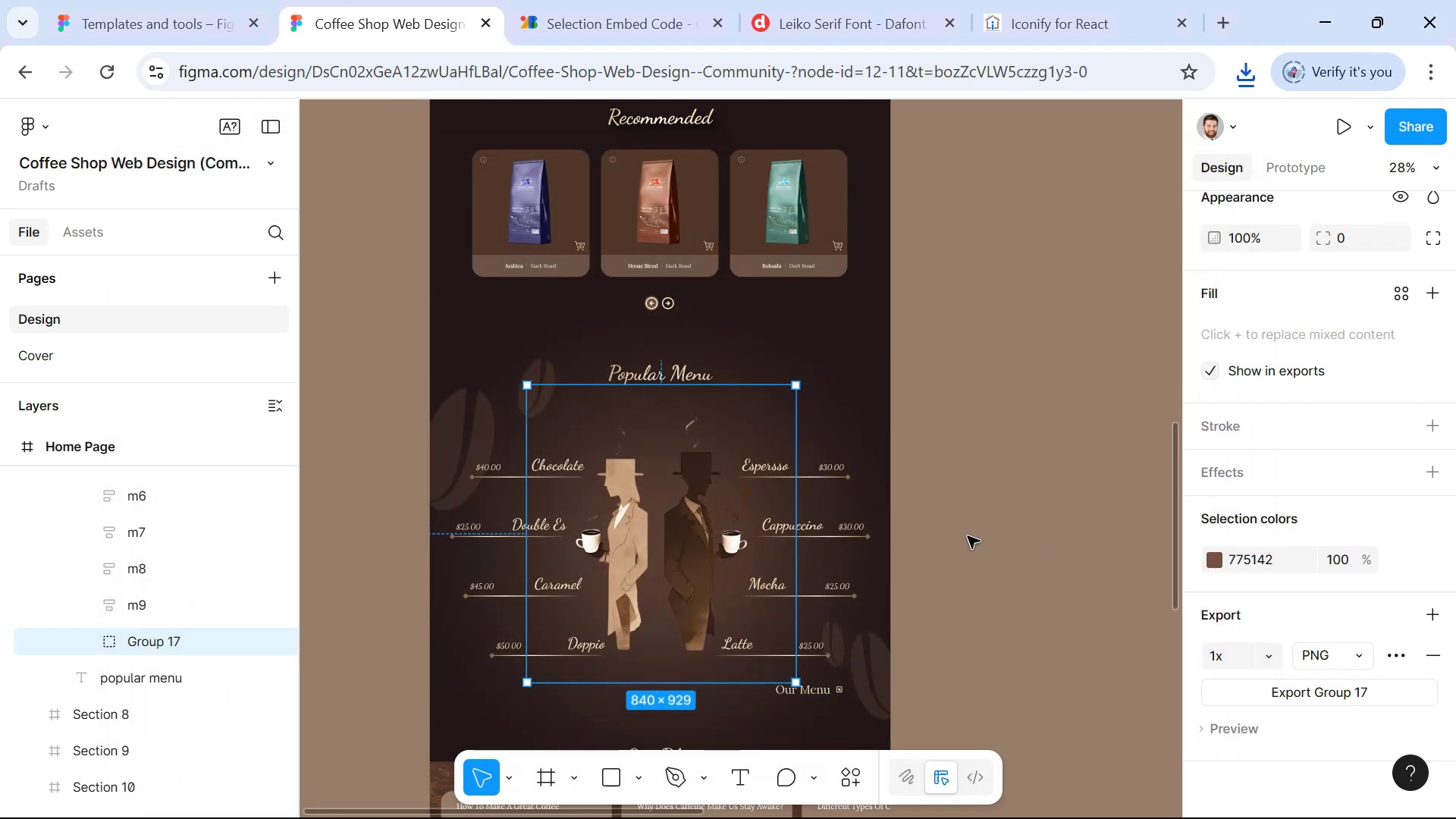 
key(Alt+Tab)
 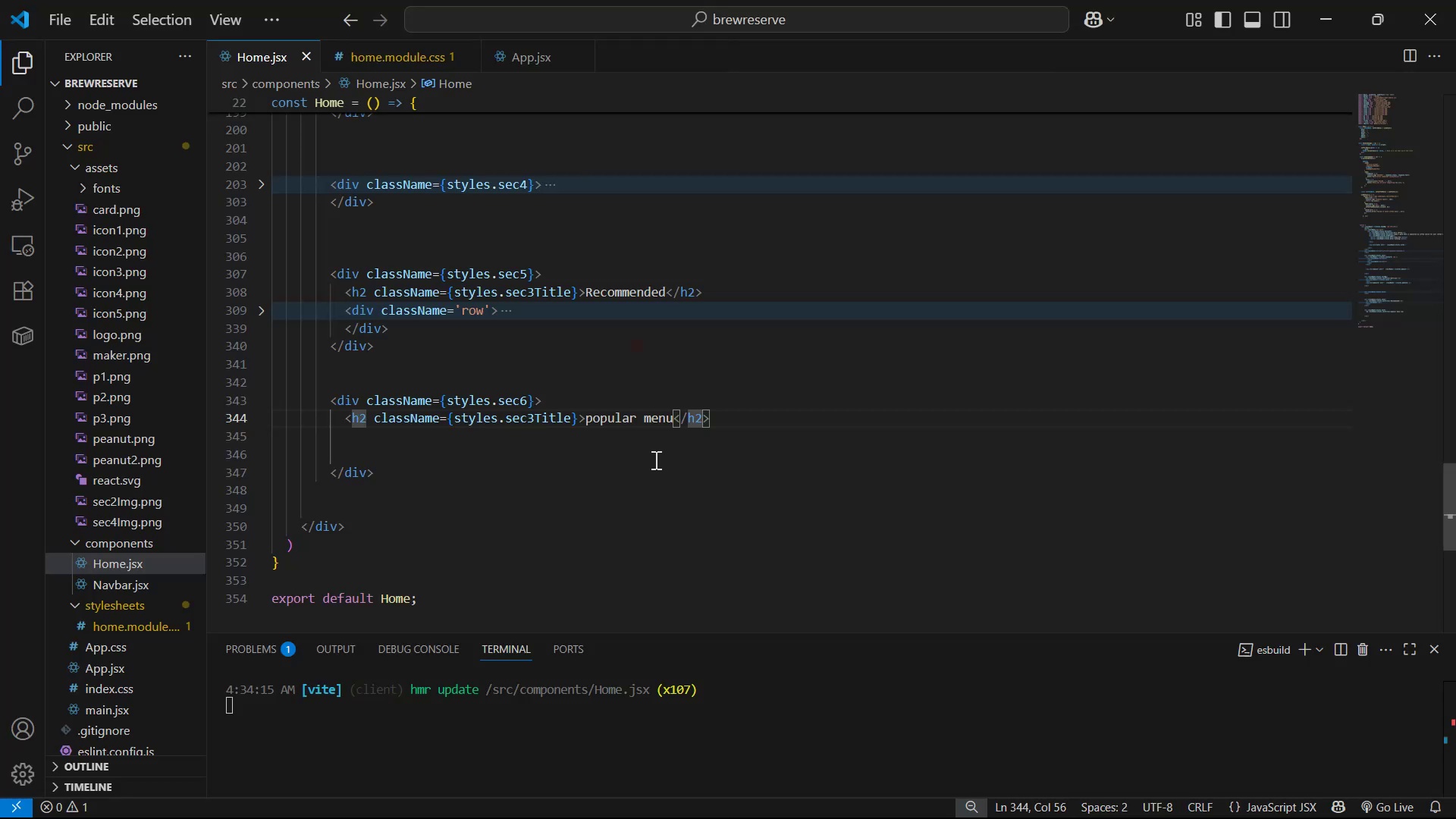 
left_click([593, 419])
 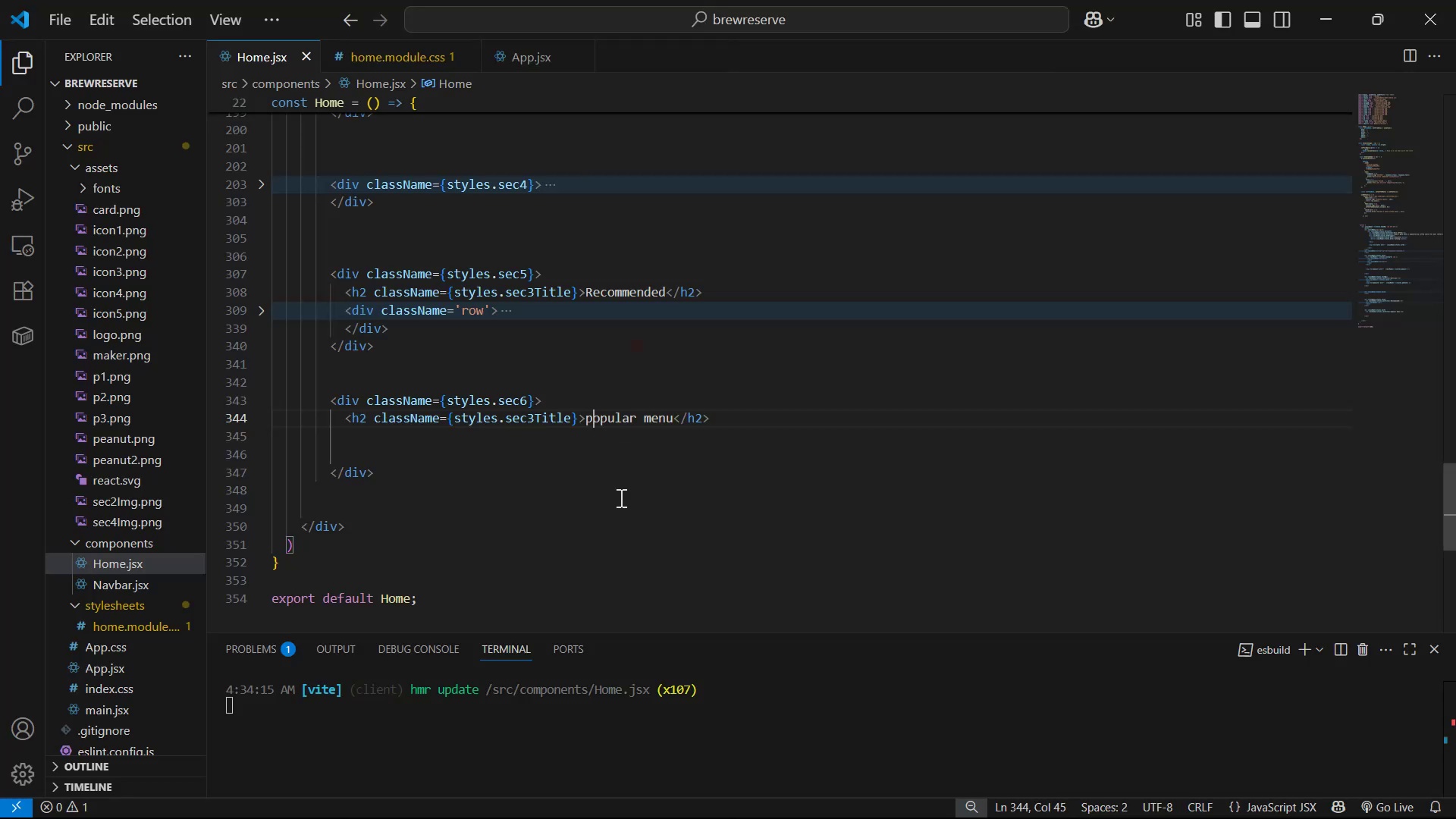 
key(Backspace)
 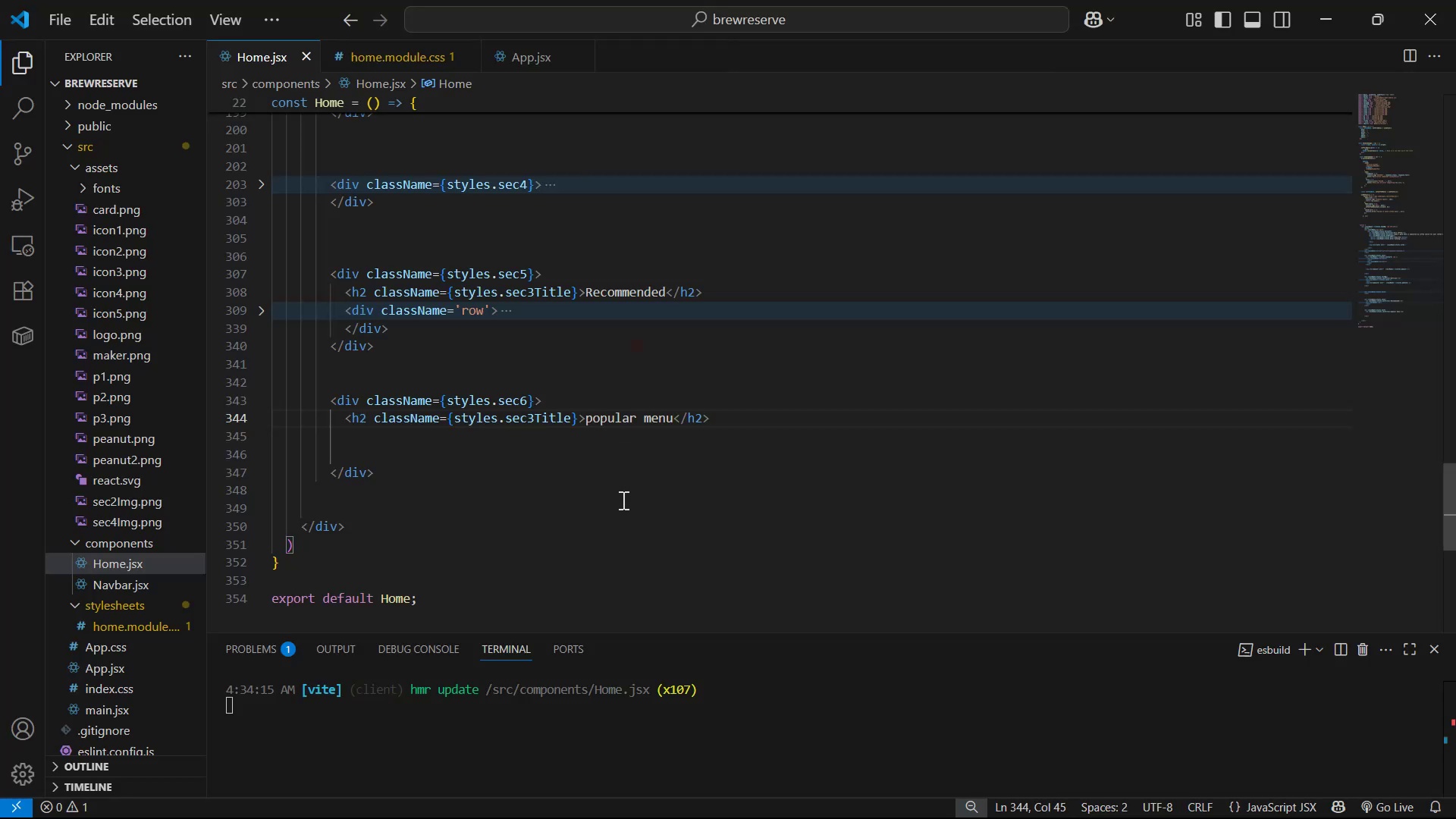 
key(Shift+ShiftLeft)
 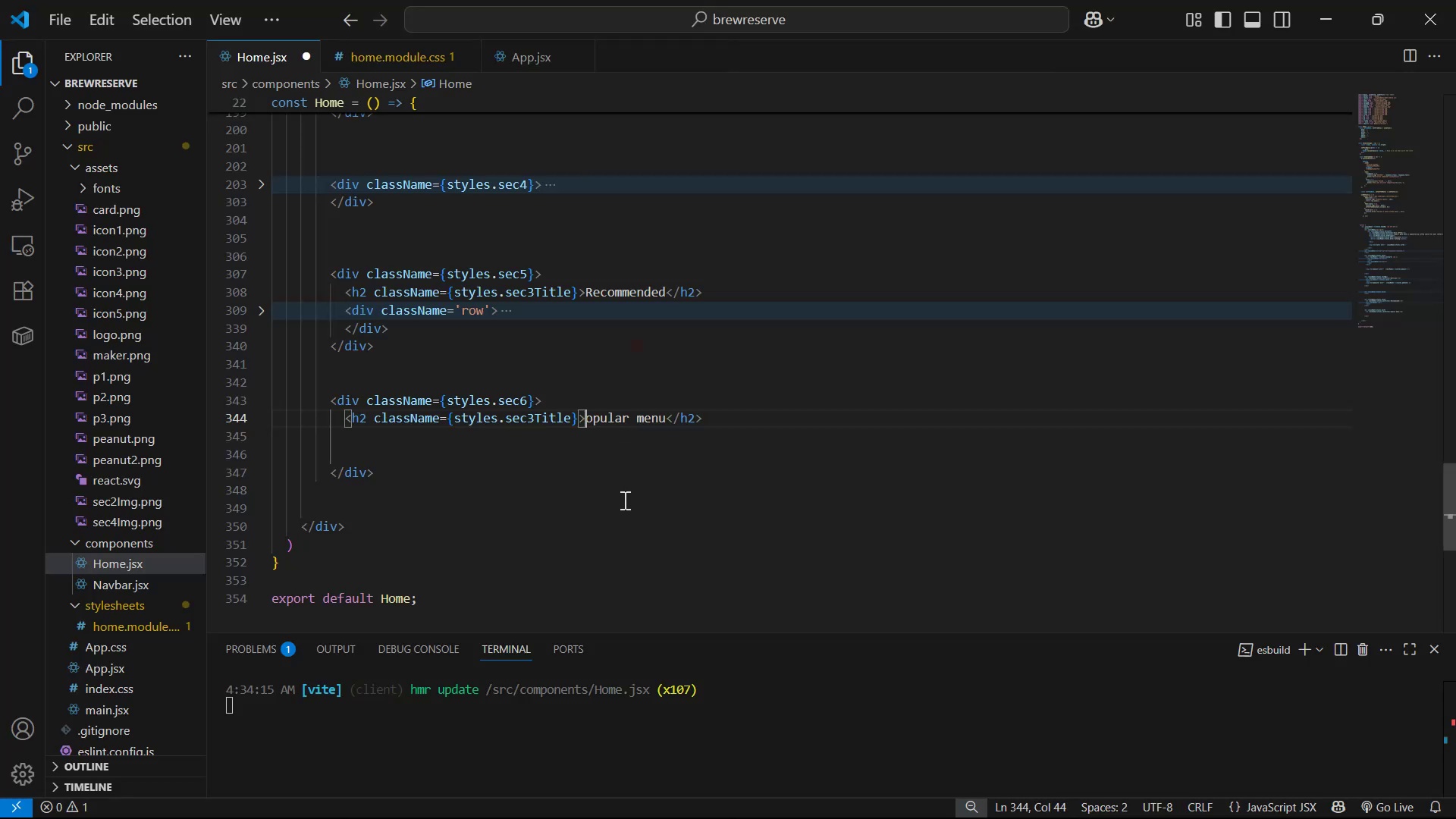 
key(Shift+P)
 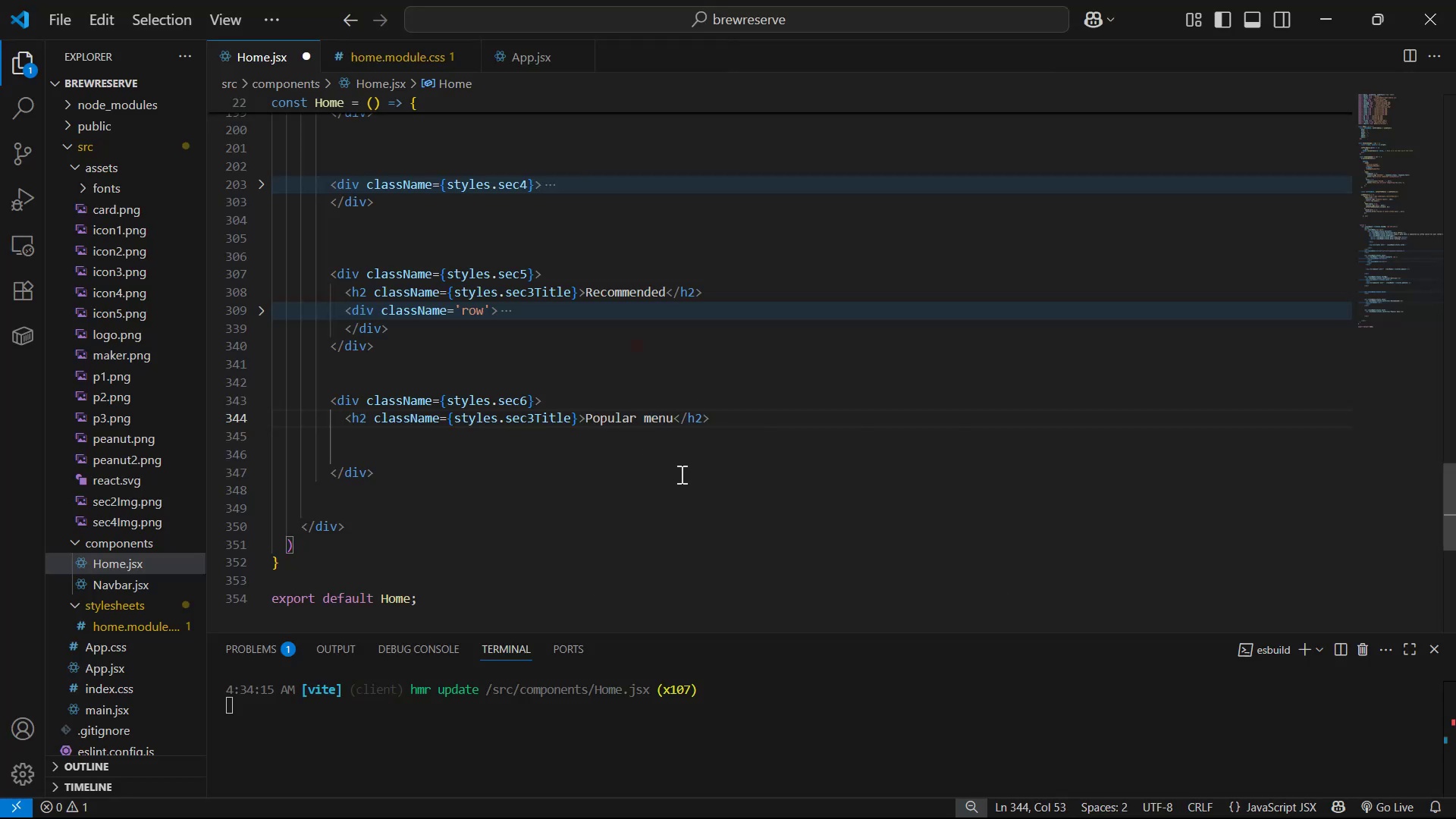 
key(Backspace)
 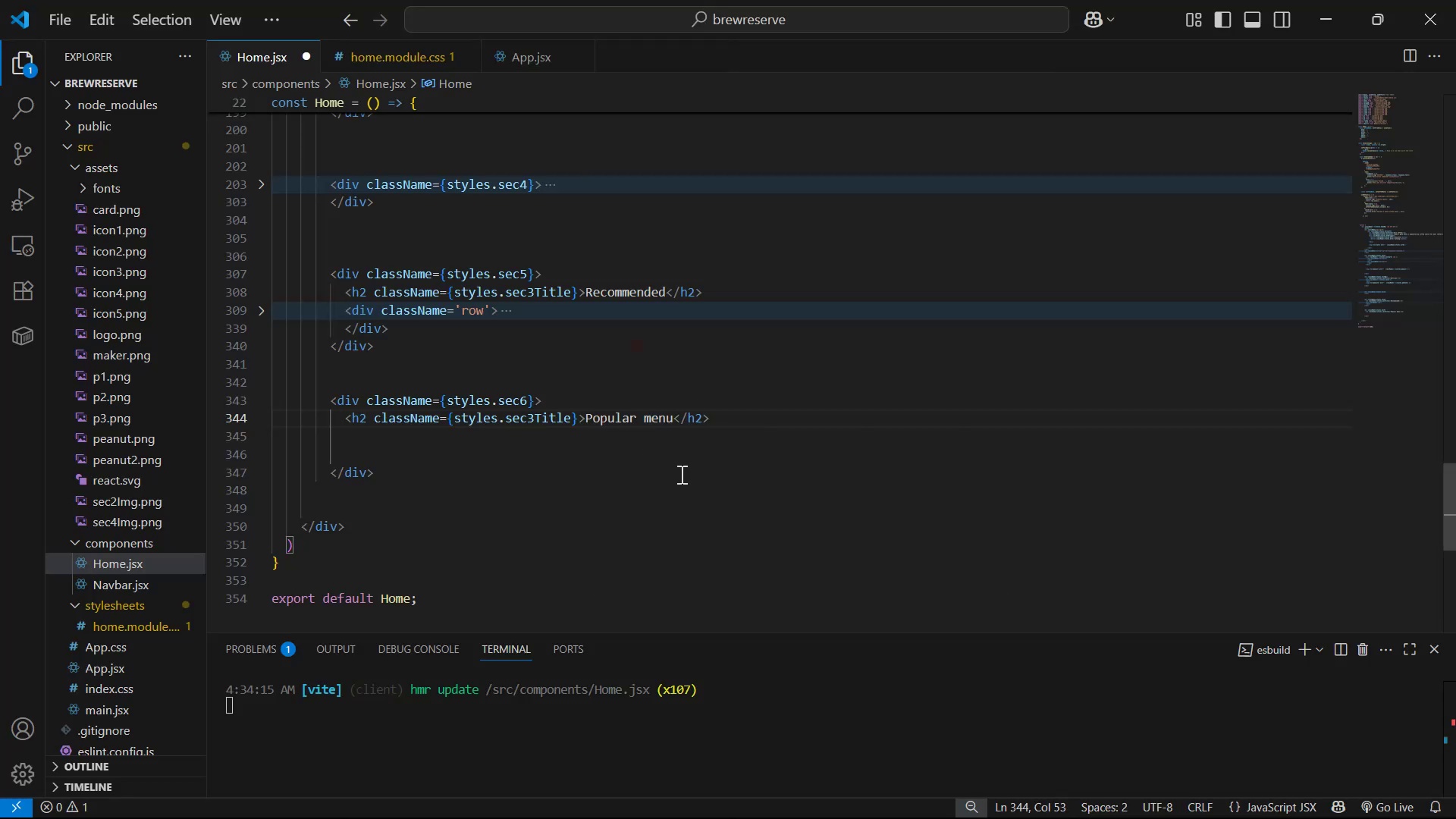 
key(Shift+M)
 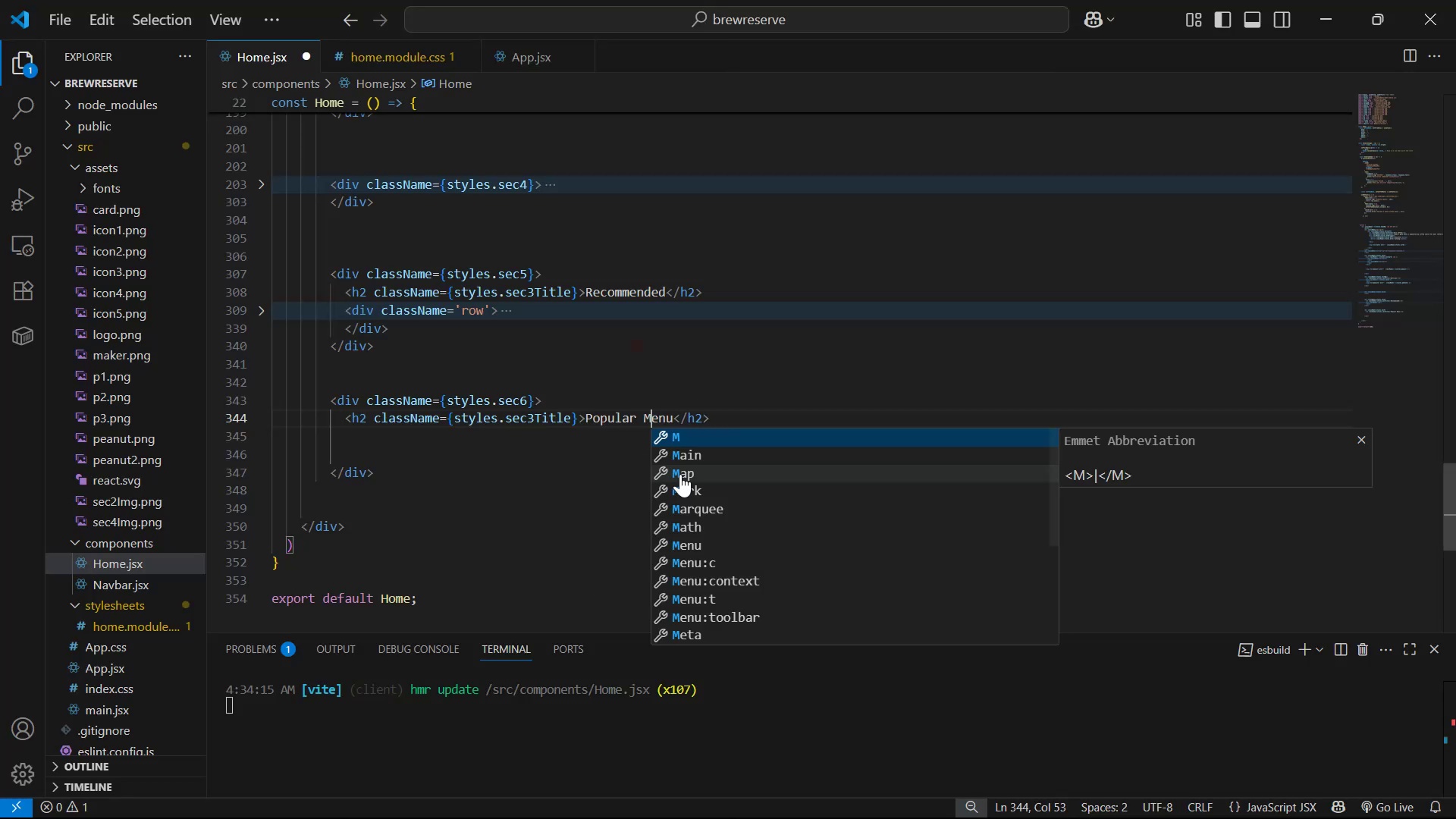 
key(Control+S)
 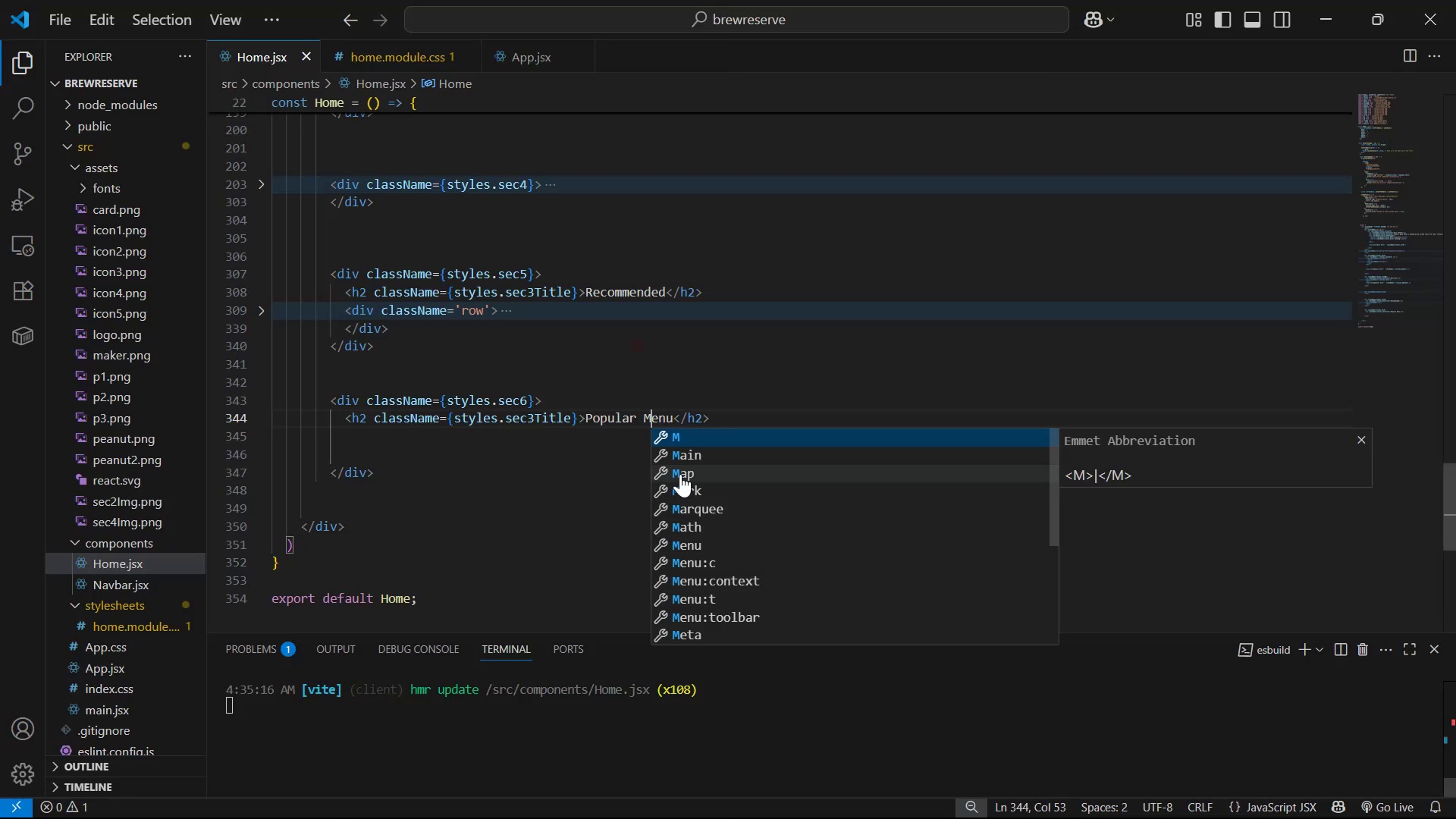 
key(Alt+Tab)
 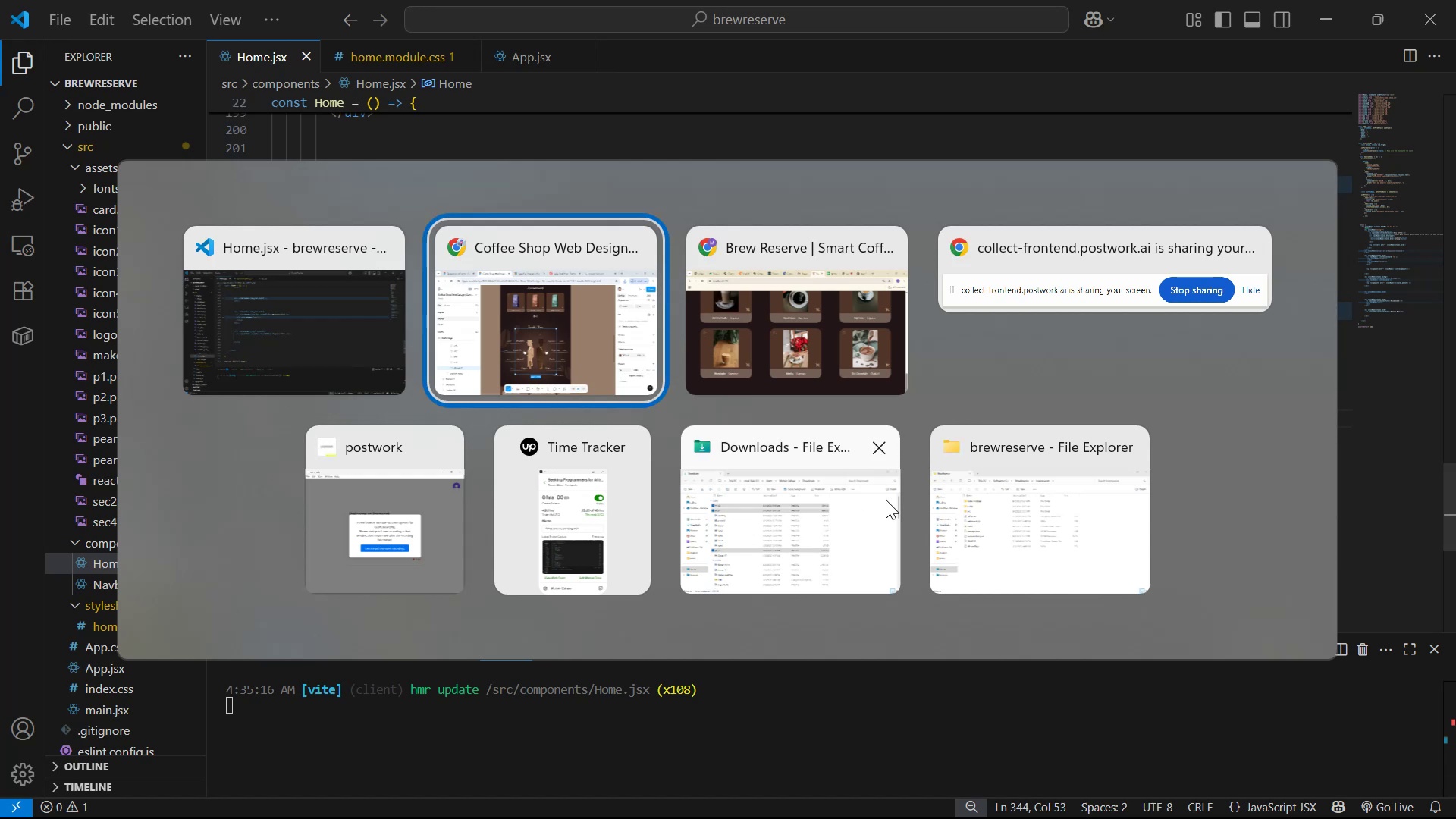 
key(Alt+Tab)
 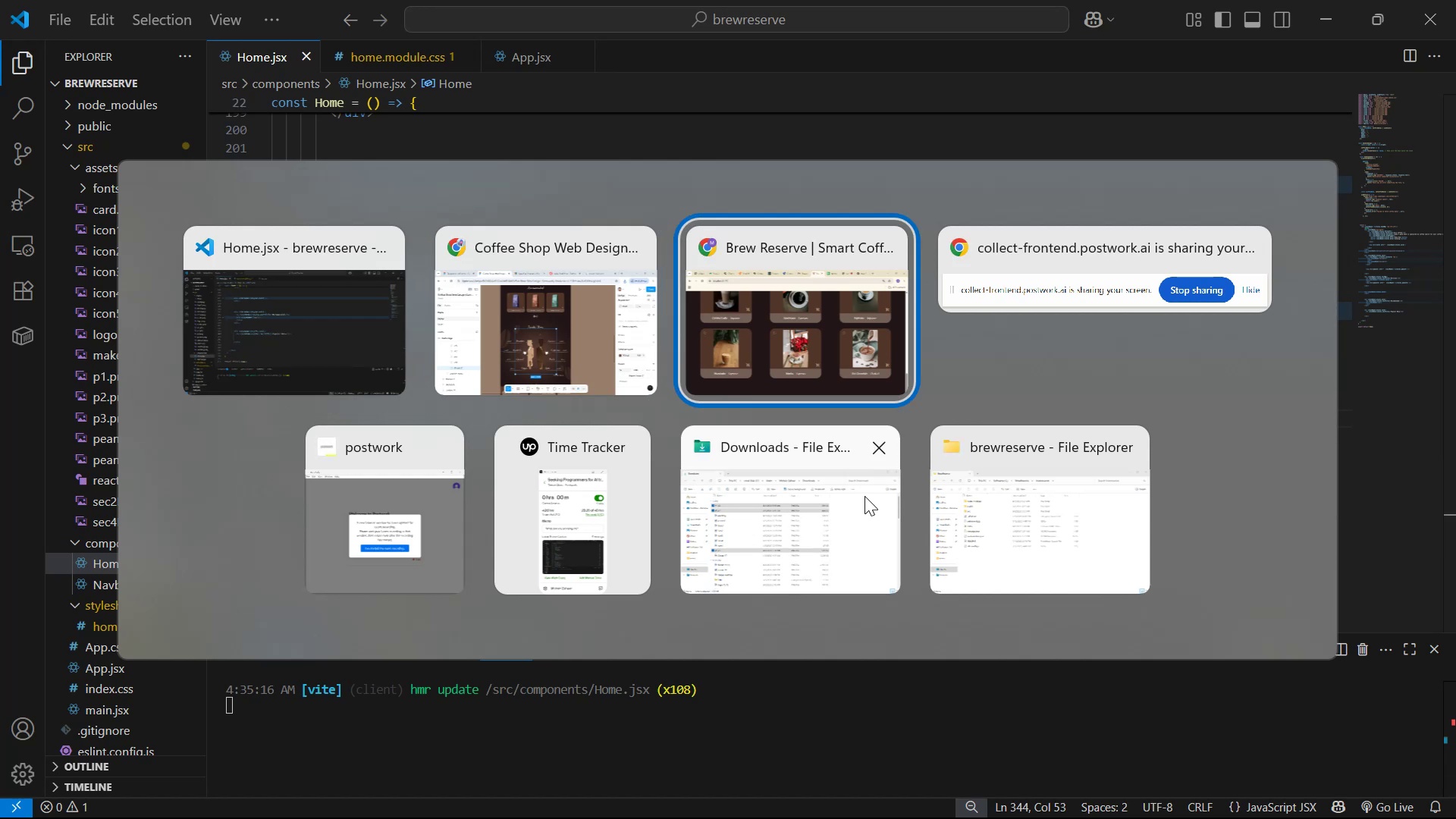 
scroll: coordinate [822, 571], scroll_direction: down, amount: 19.0
 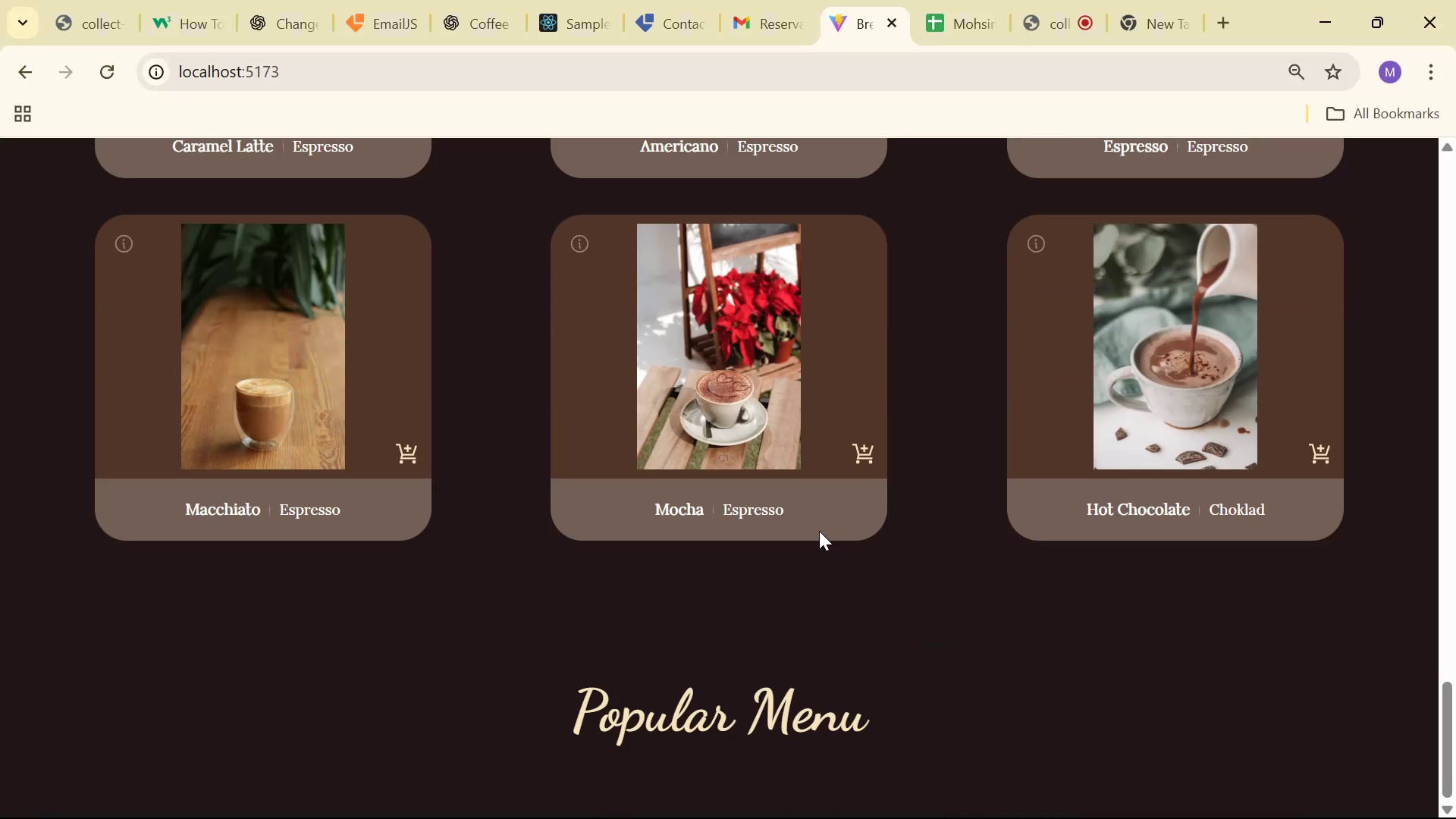 
wait(6.5)
 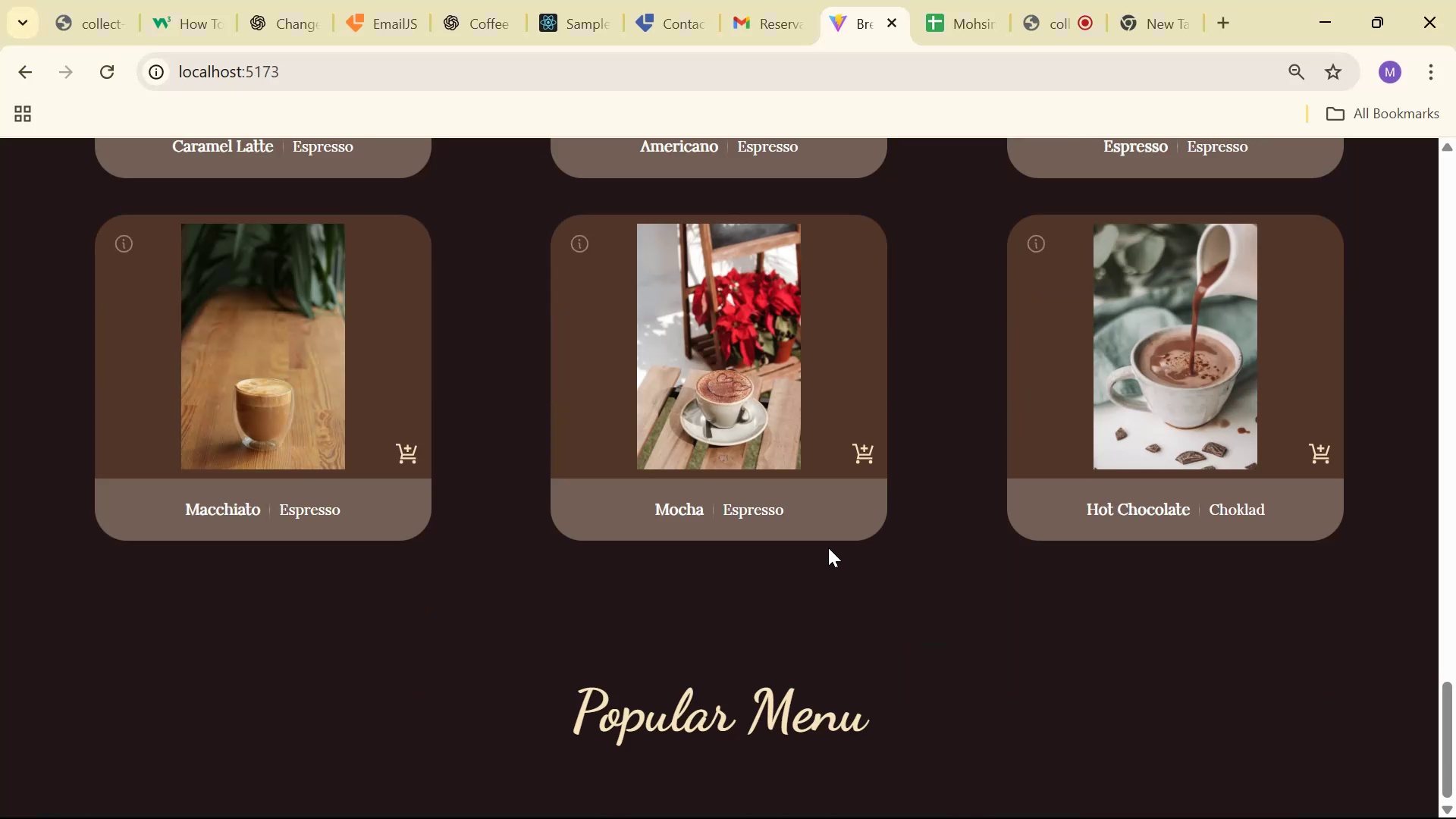 
scroll: coordinate [787, 535], scroll_direction: up, amount: 32.0
 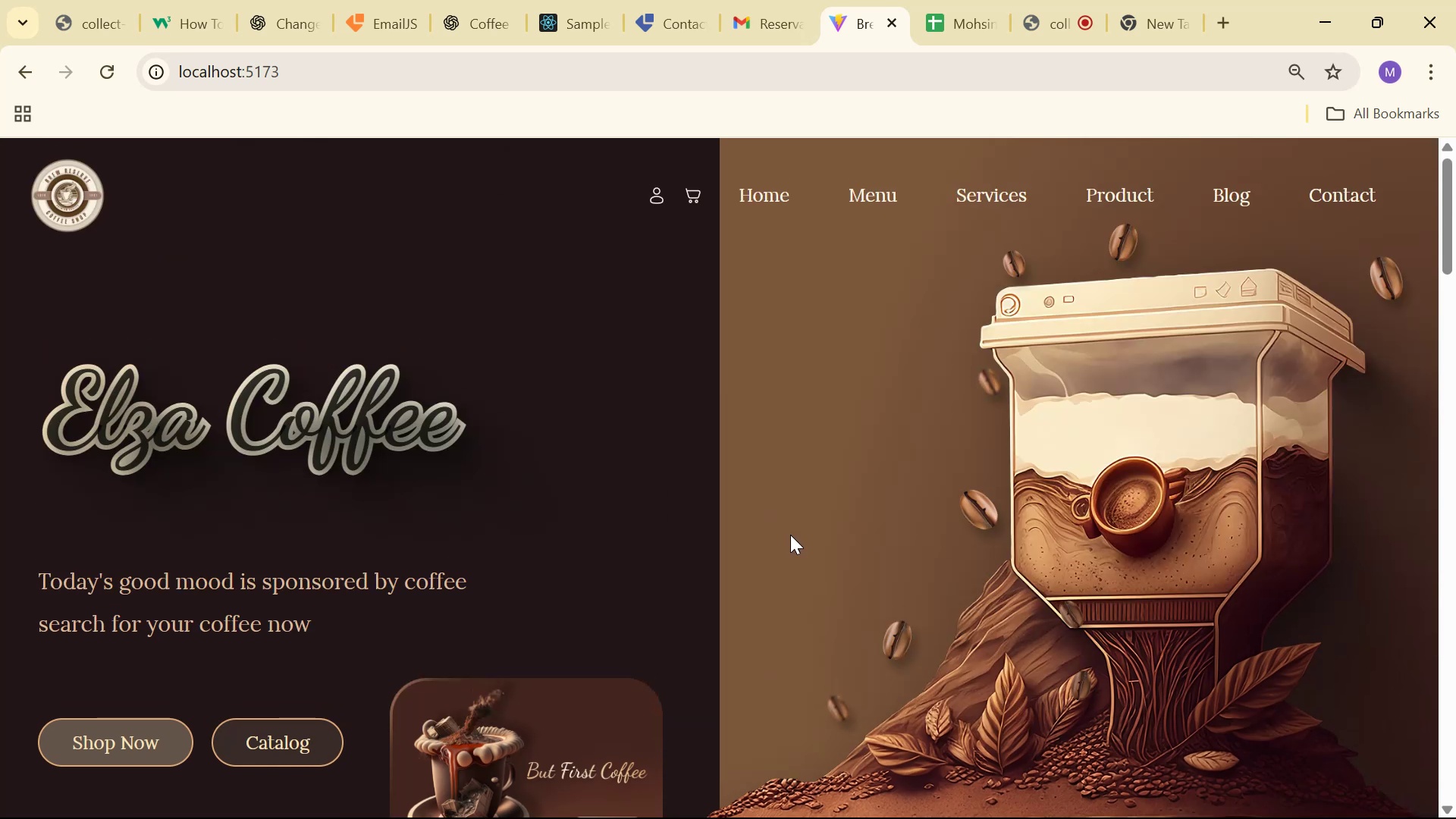 
scroll: coordinate [810, 522], scroll_direction: down, amount: 30.0
 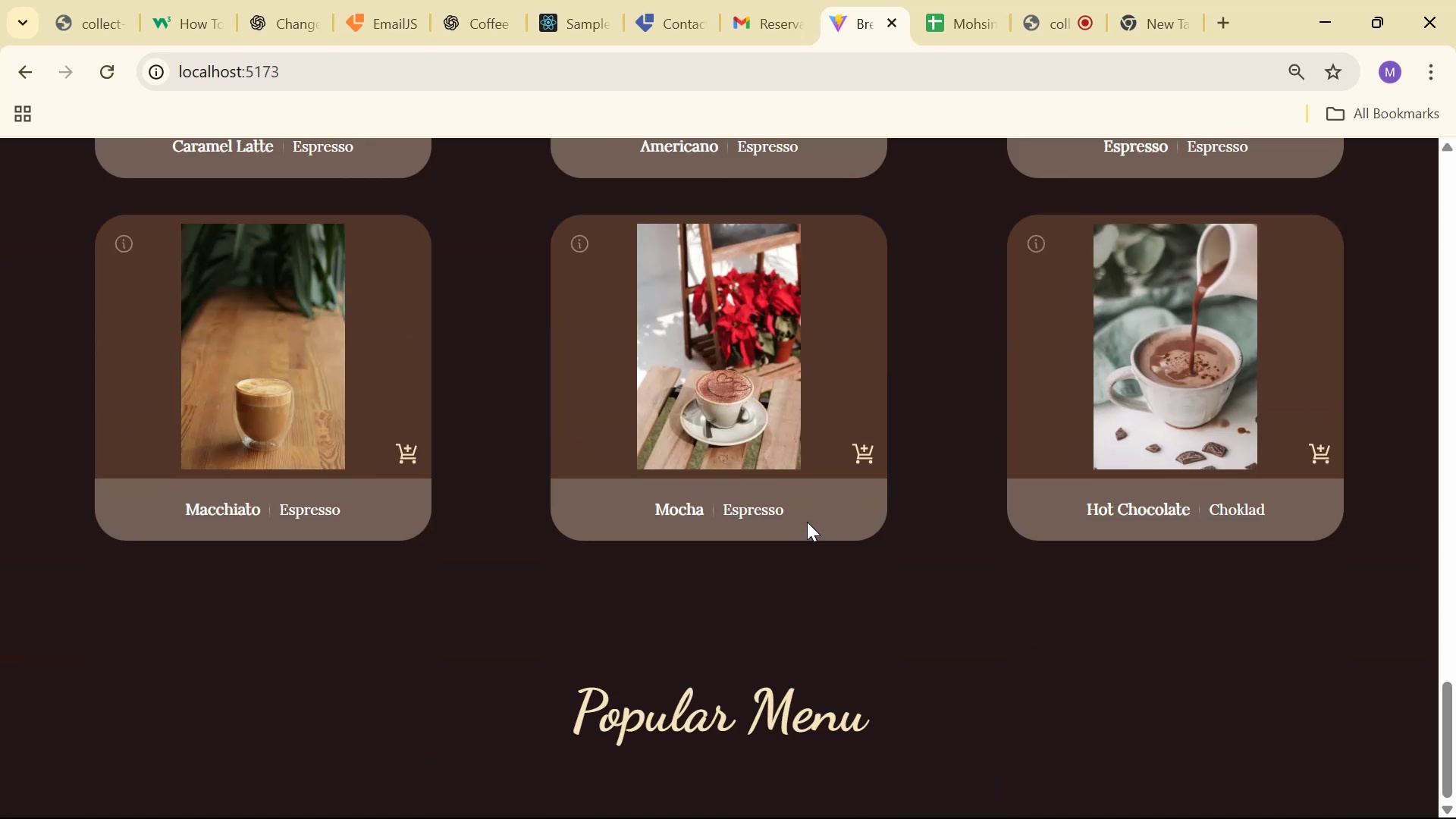 
wait(5.86)
 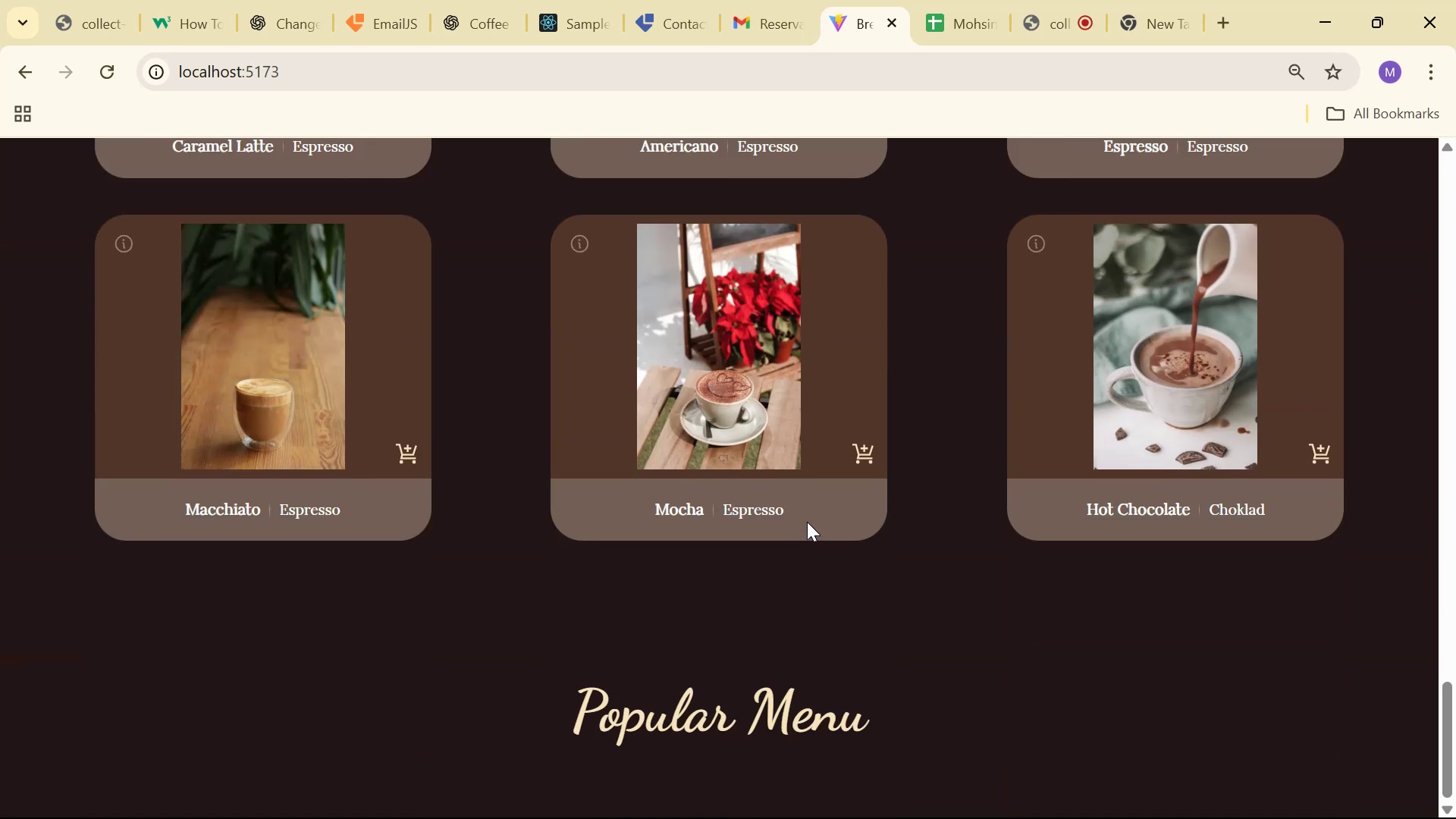 
key(Alt+Tab)
 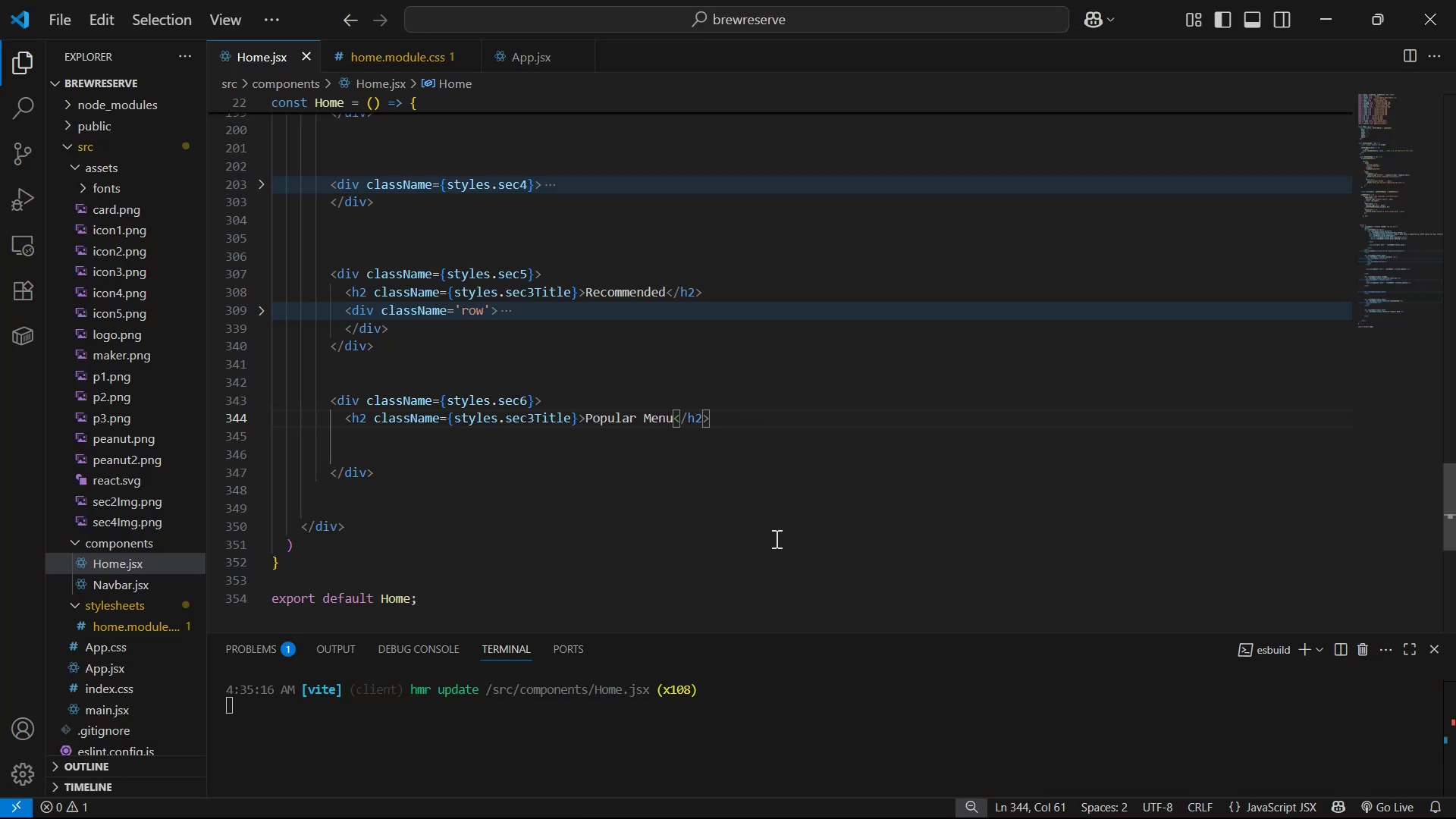 
key(Alt+Tab)
 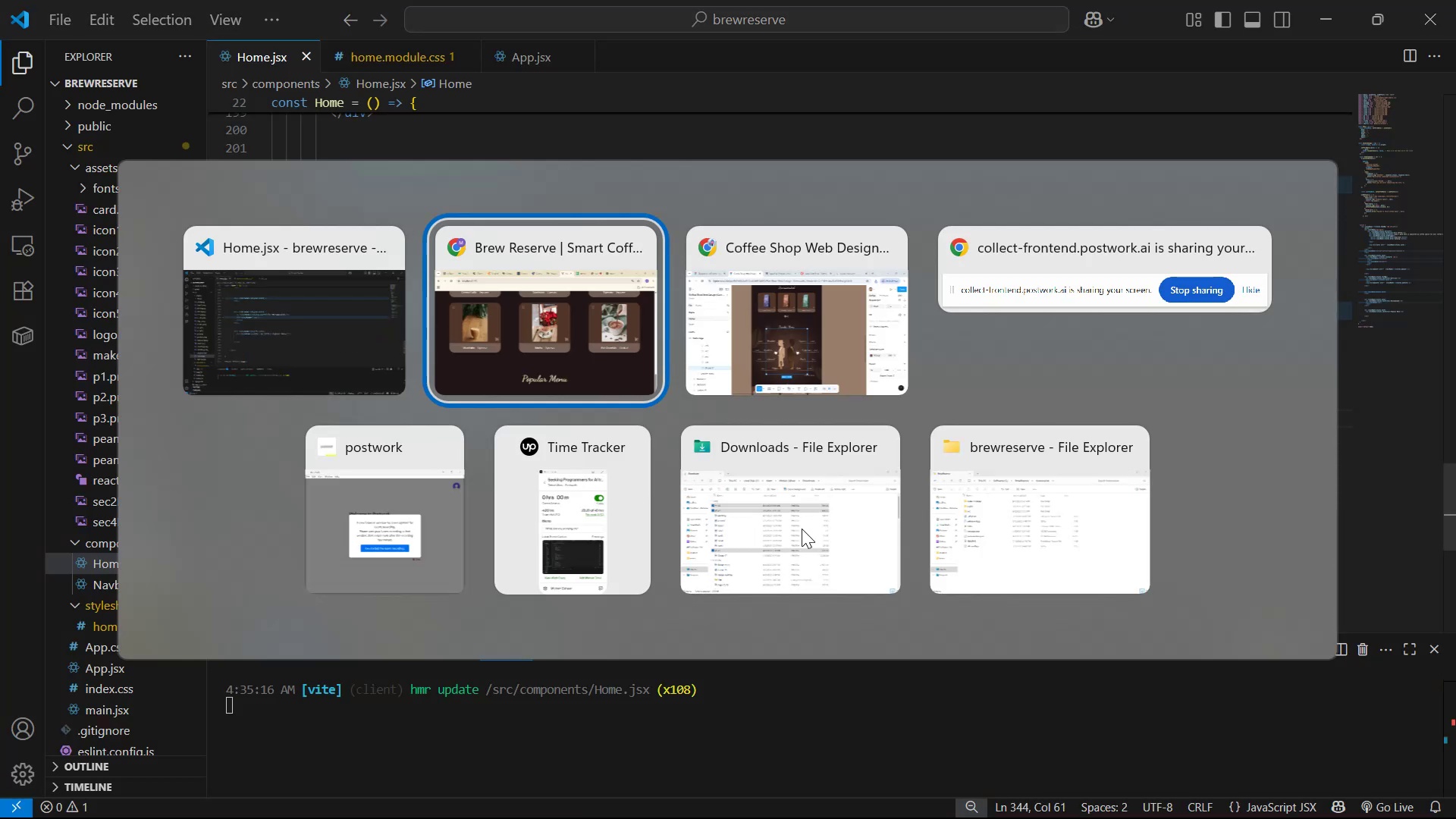 
key(Alt+Tab)
 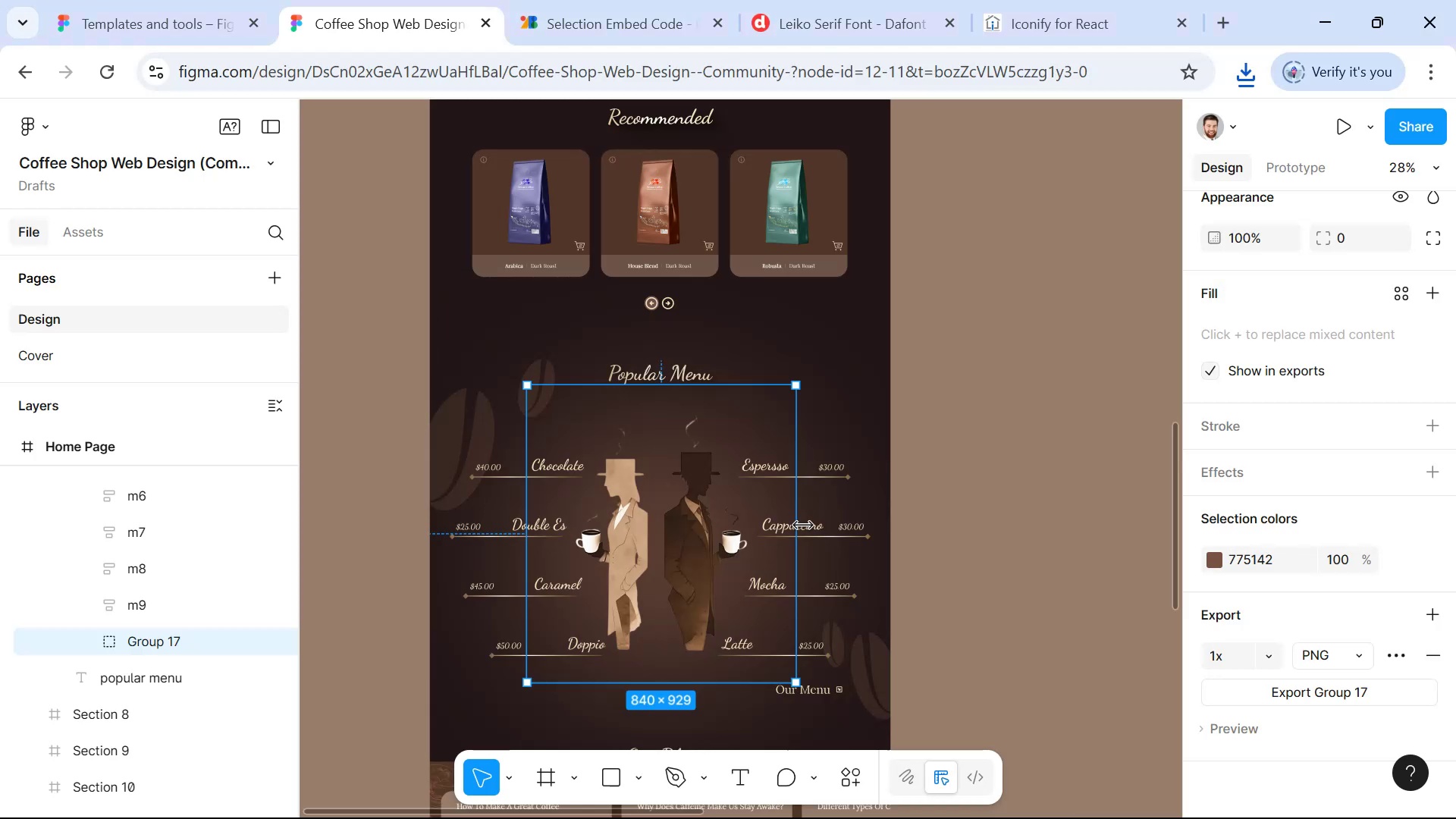 
scroll: coordinate [749, 510], scroll_direction: down, amount: 2.0
 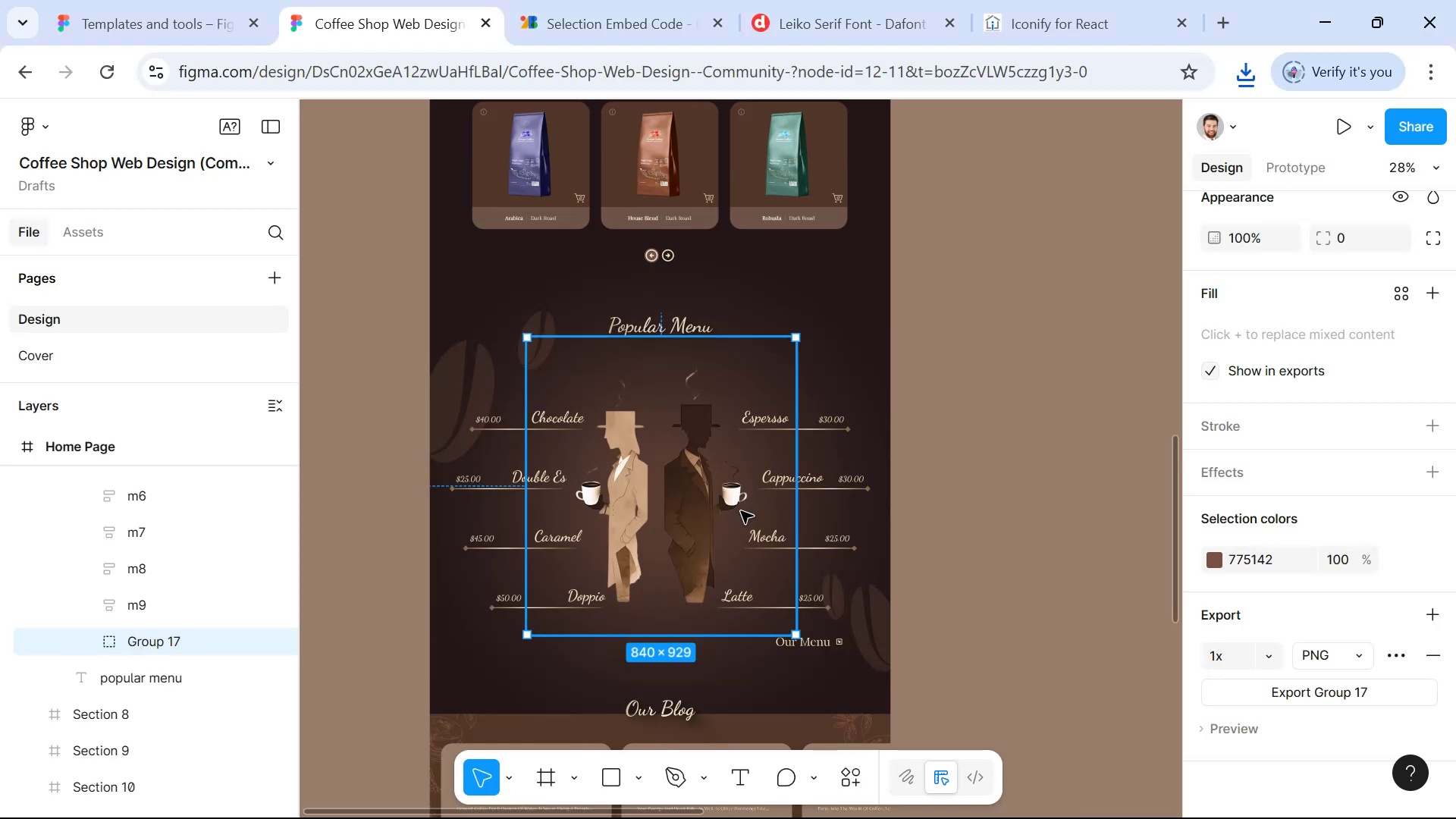 
hold_key(key=ControlLeft, duration=1.5)
scroll: coordinate [632, 507], scroll_direction: up, amount: 5.0
 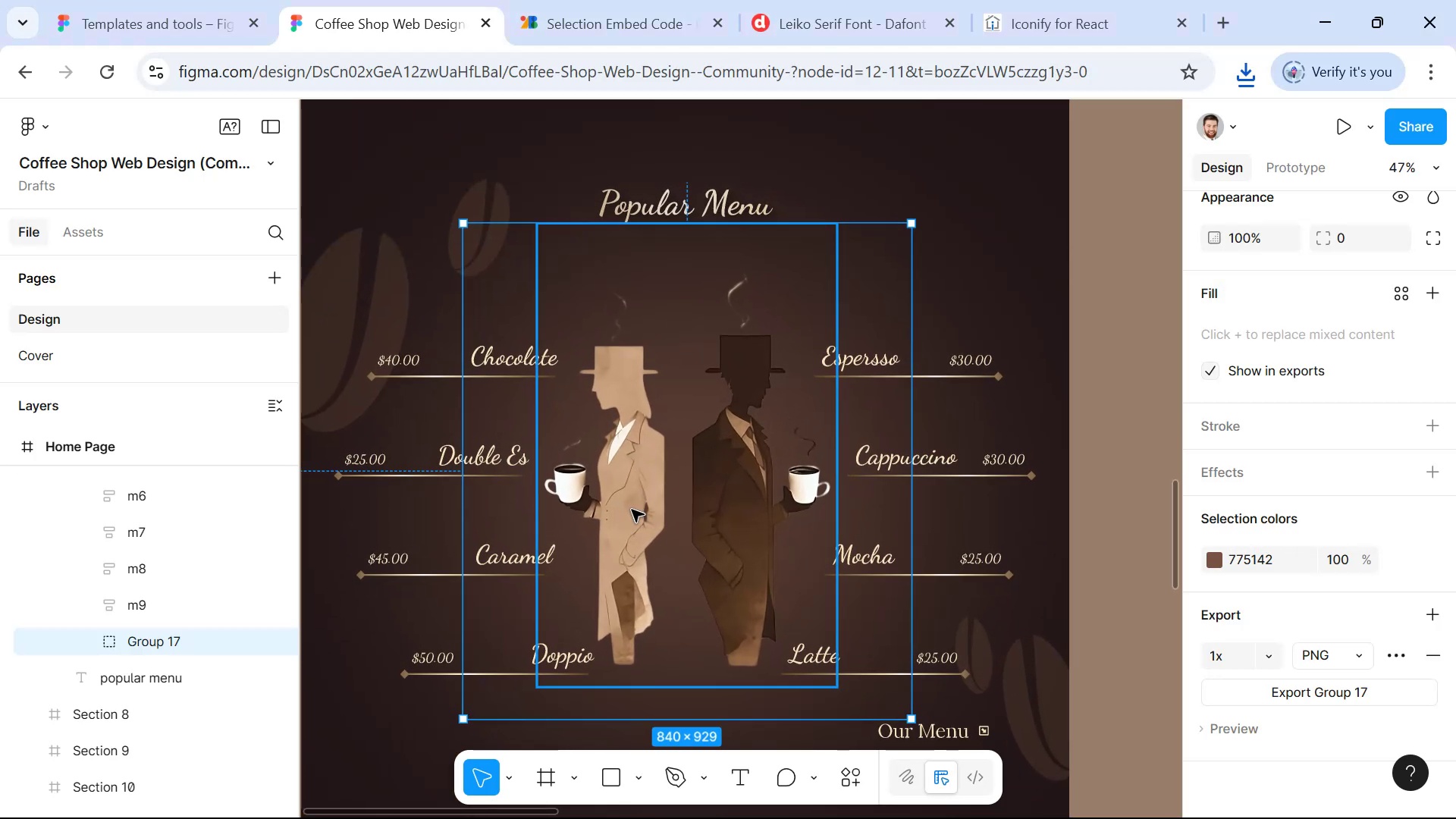 
key(Control+ControlLeft)
 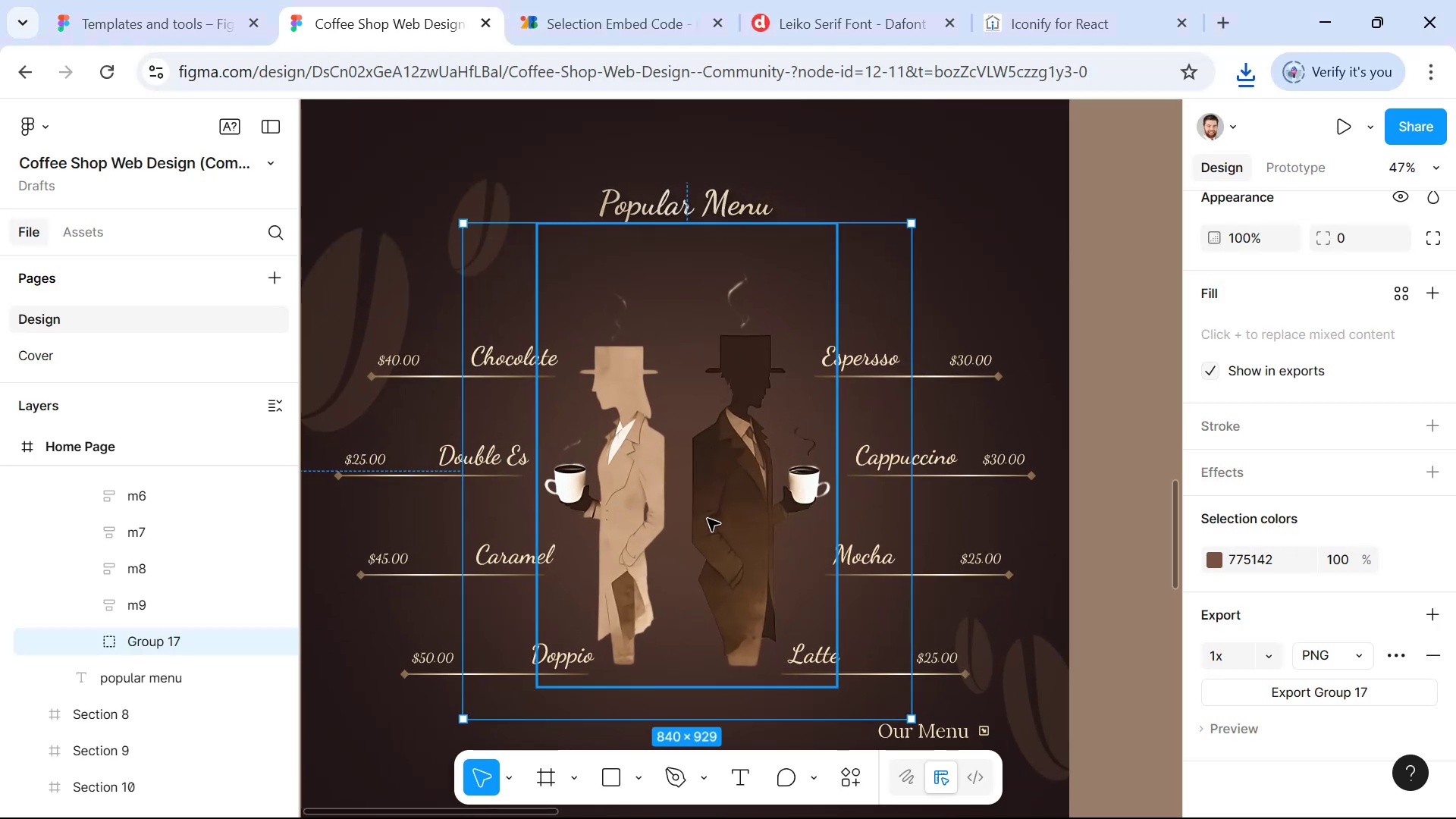 
key(Control+ControlLeft)
 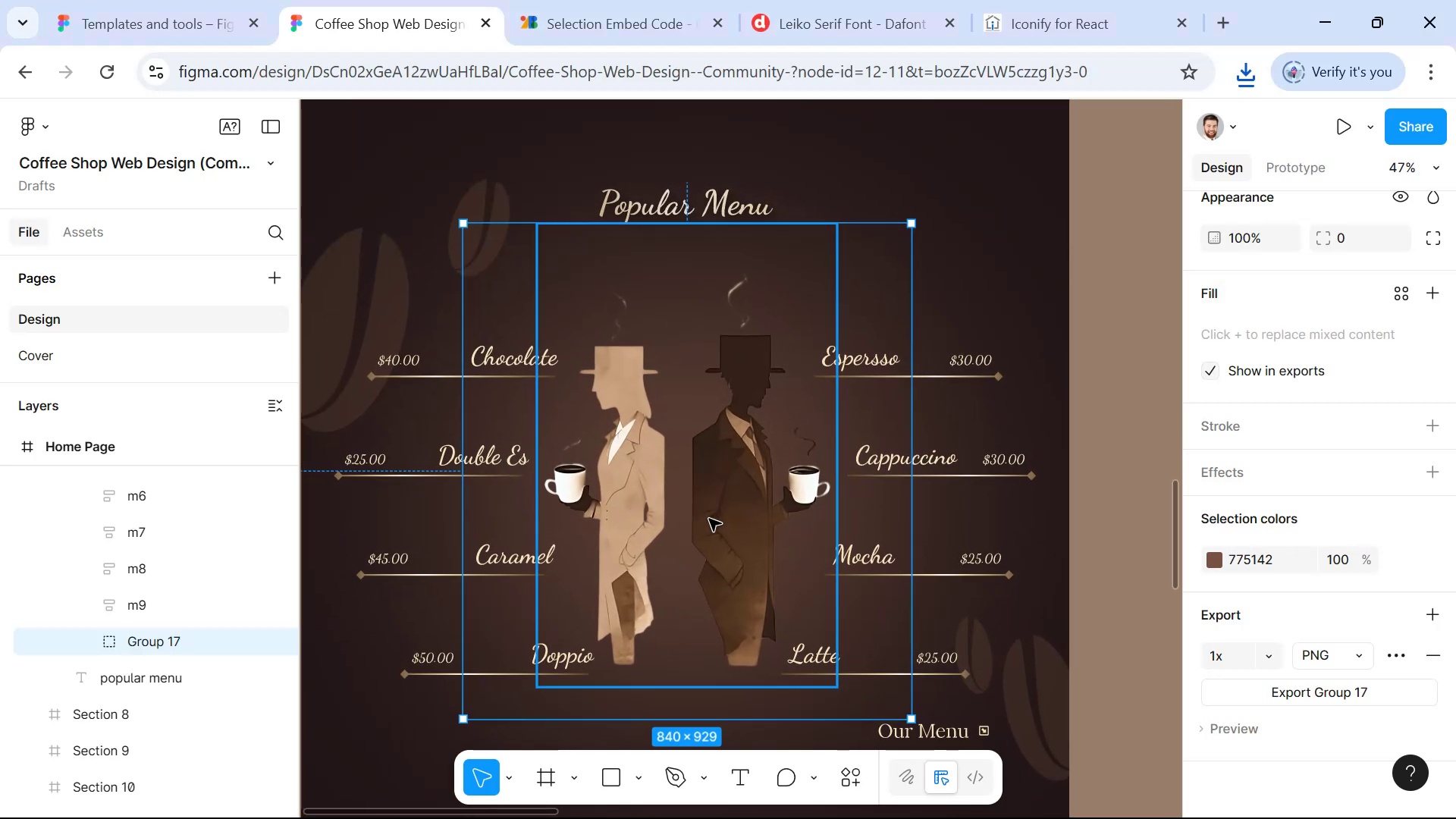 
key(Control+ControlLeft)
 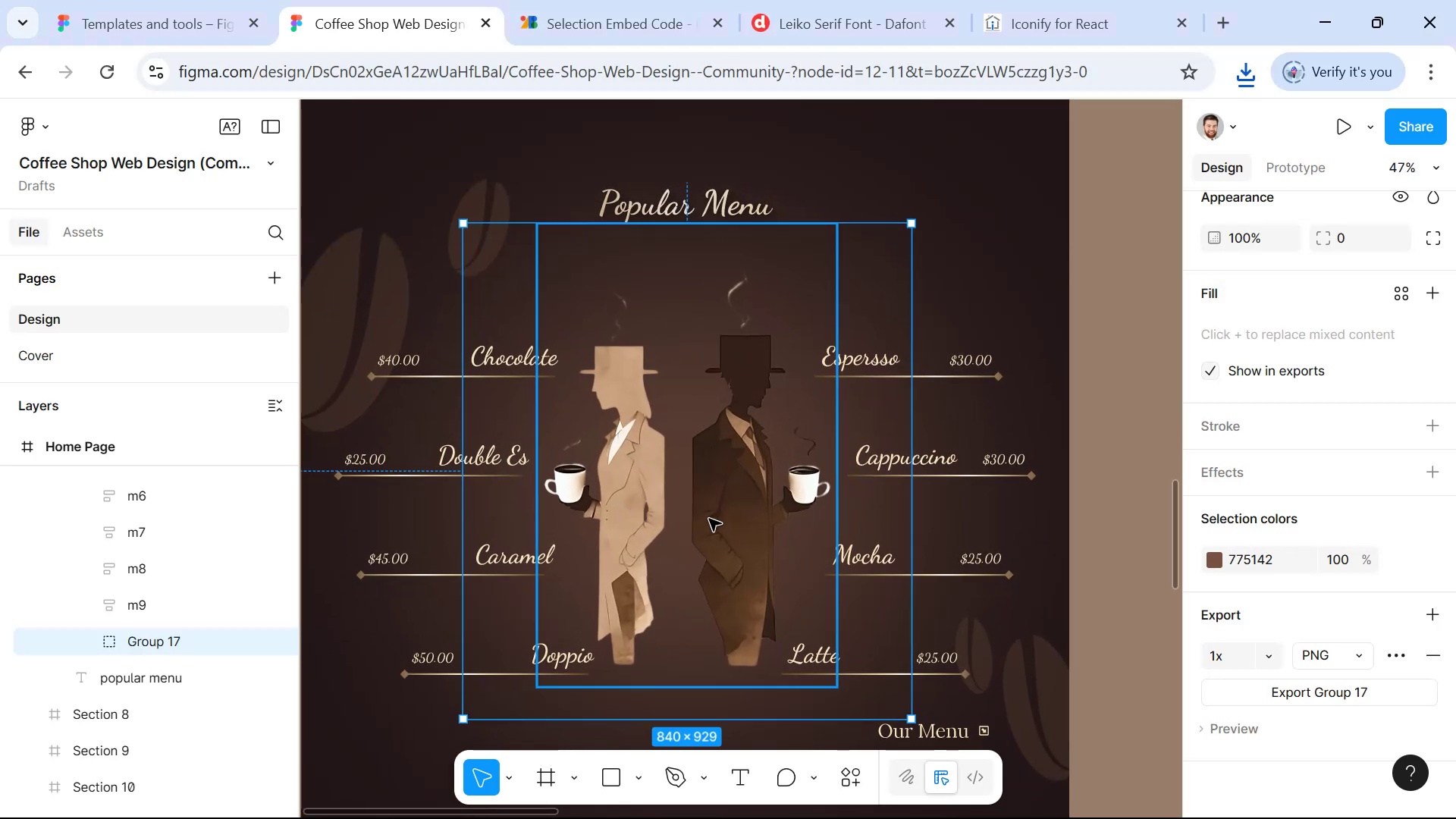 
key(Control+ControlLeft)
 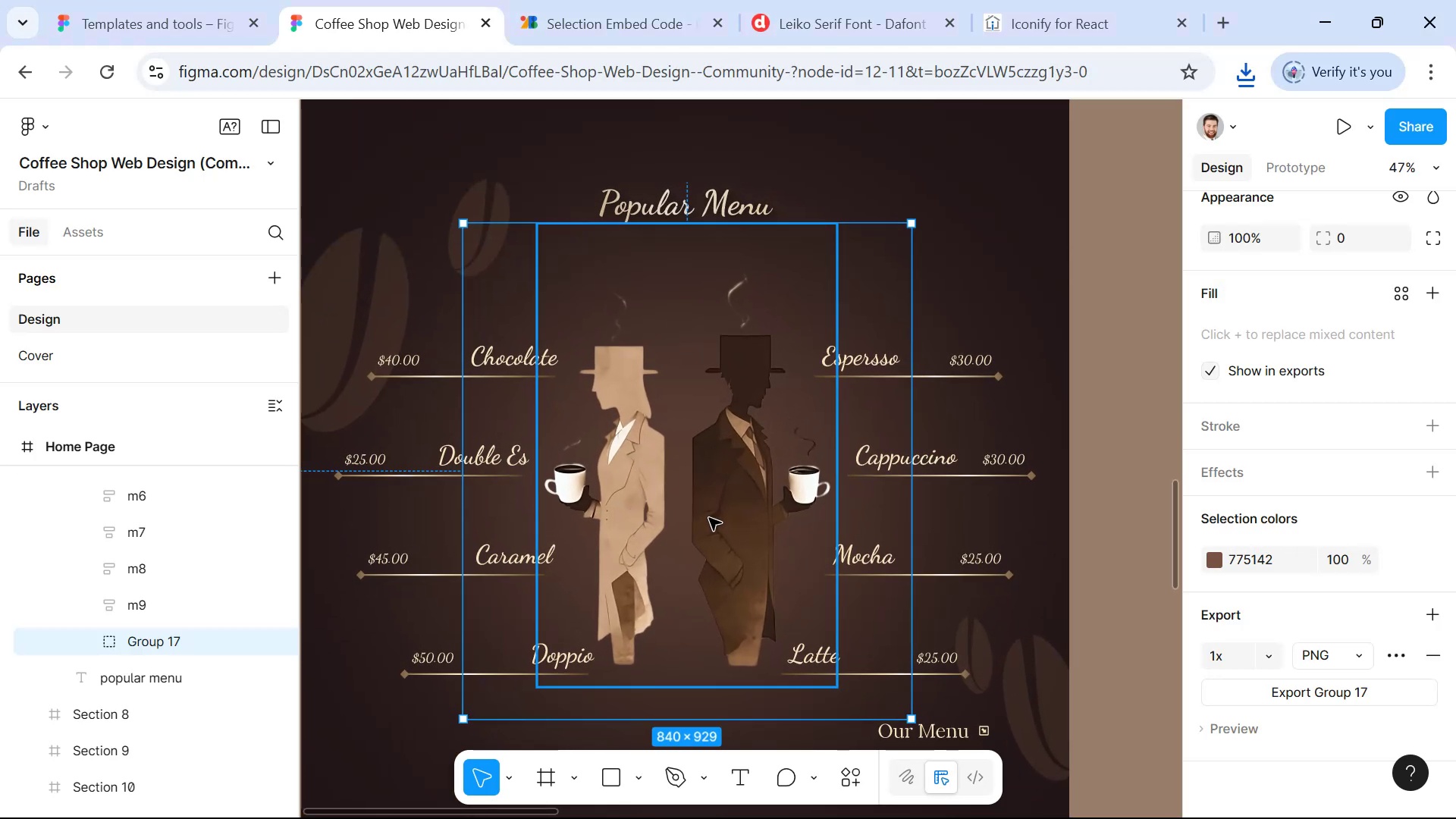 
key(Control+ControlLeft)
 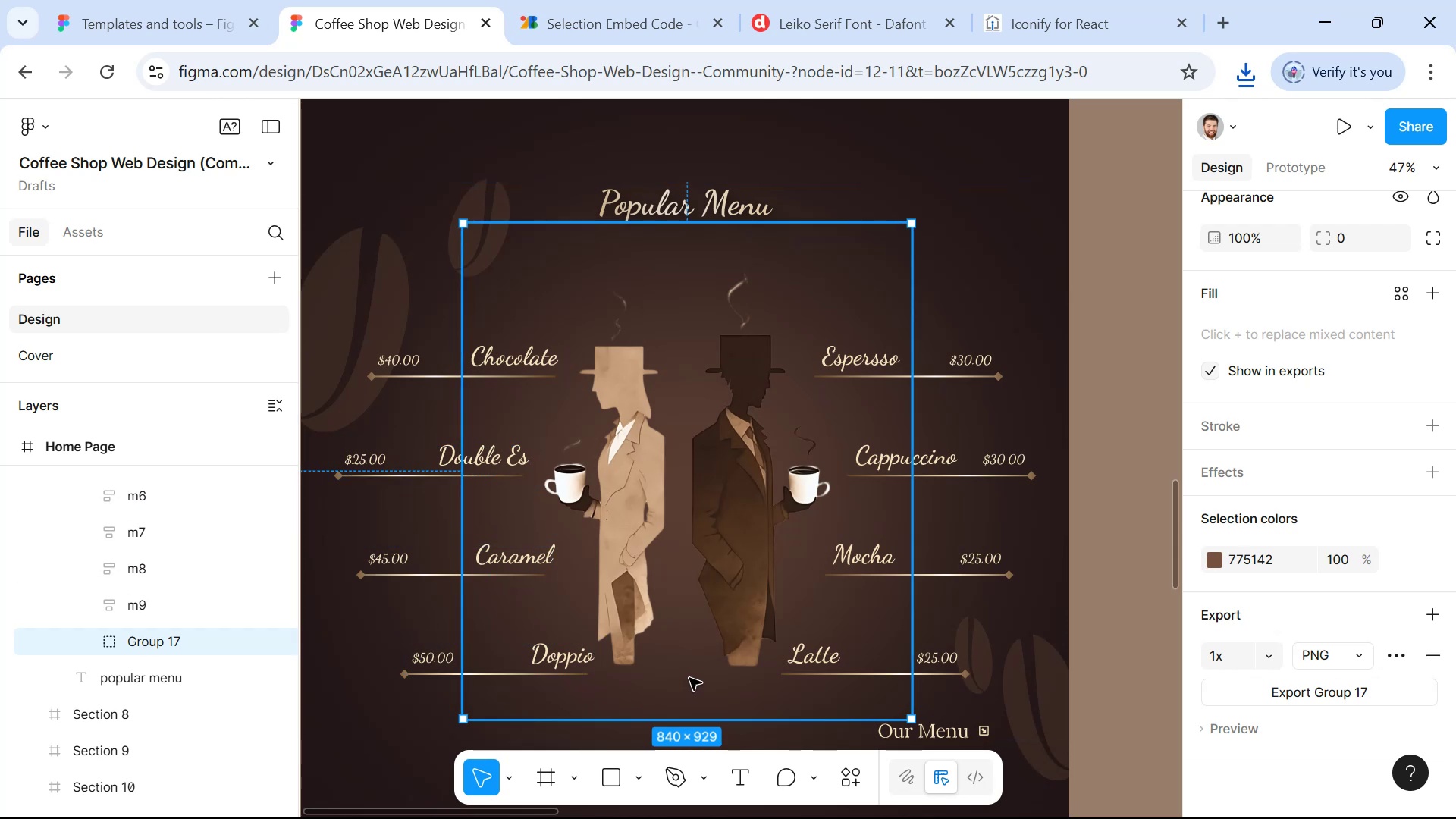 
wait(5.9)
 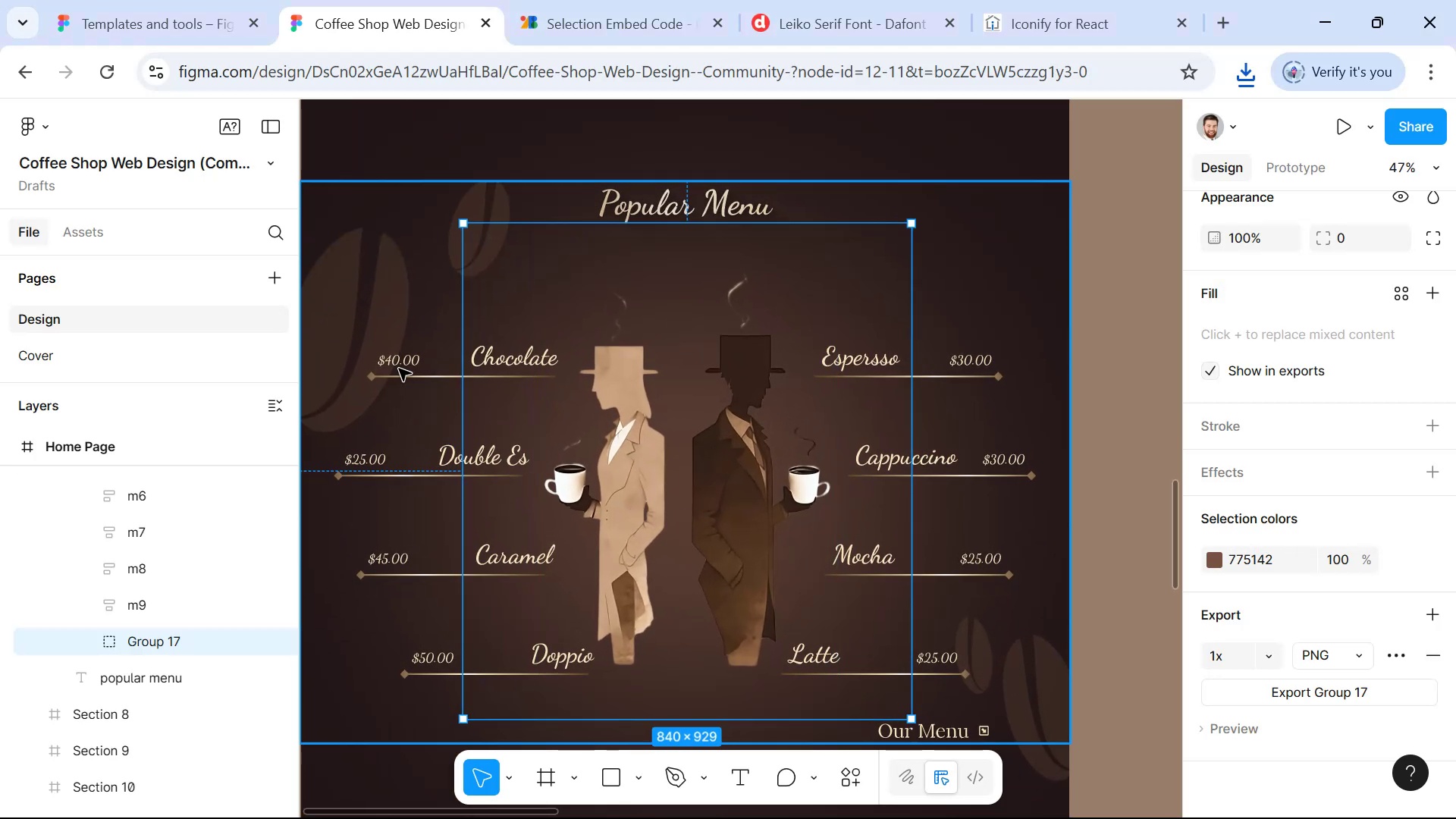 
hold_key(key=ControlLeft, duration=0.47)
scroll: coordinate [711, 557], scroll_direction: down, amount: 4.0
 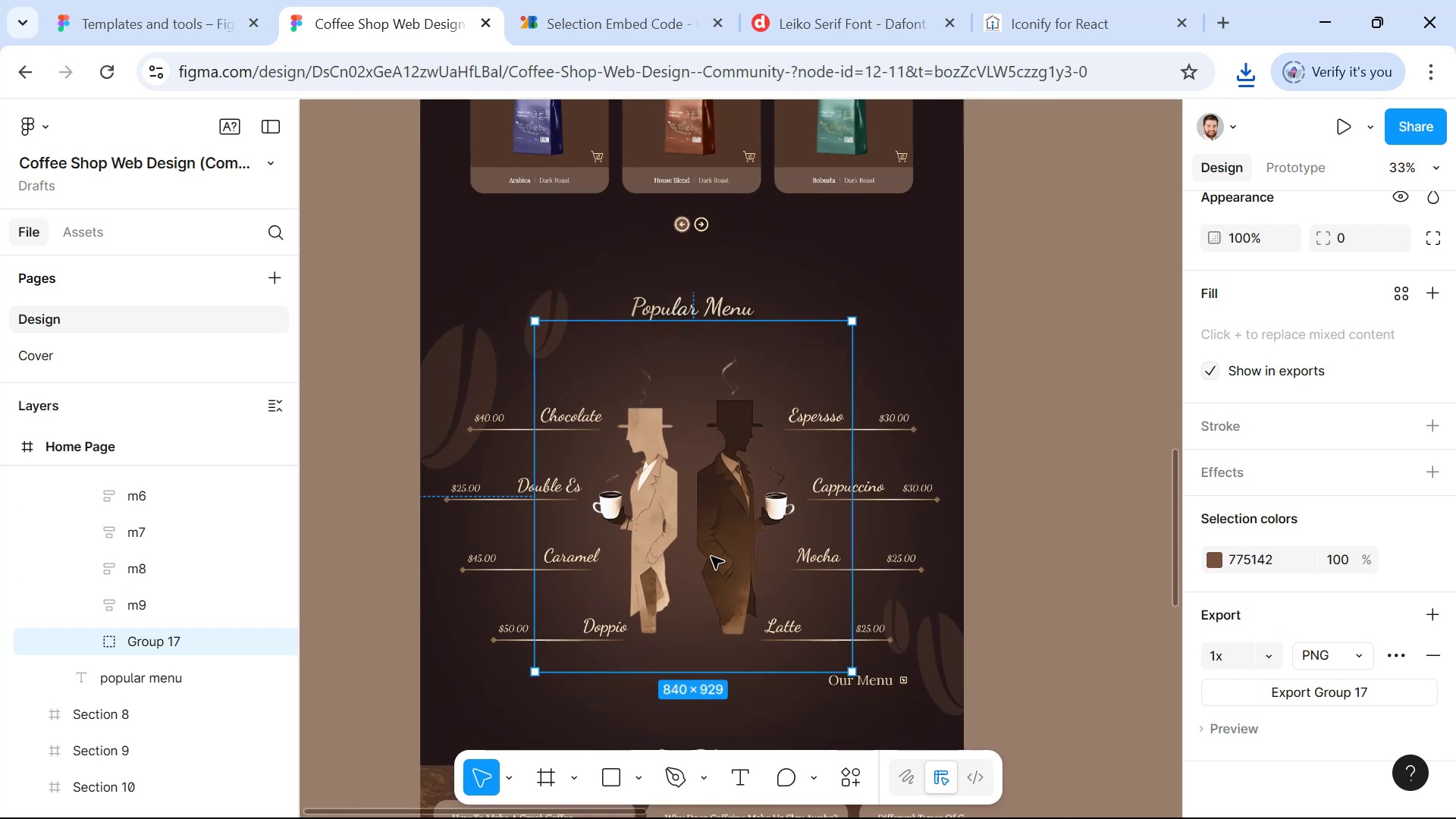 
hold_key(key=Space, duration=0.64)
 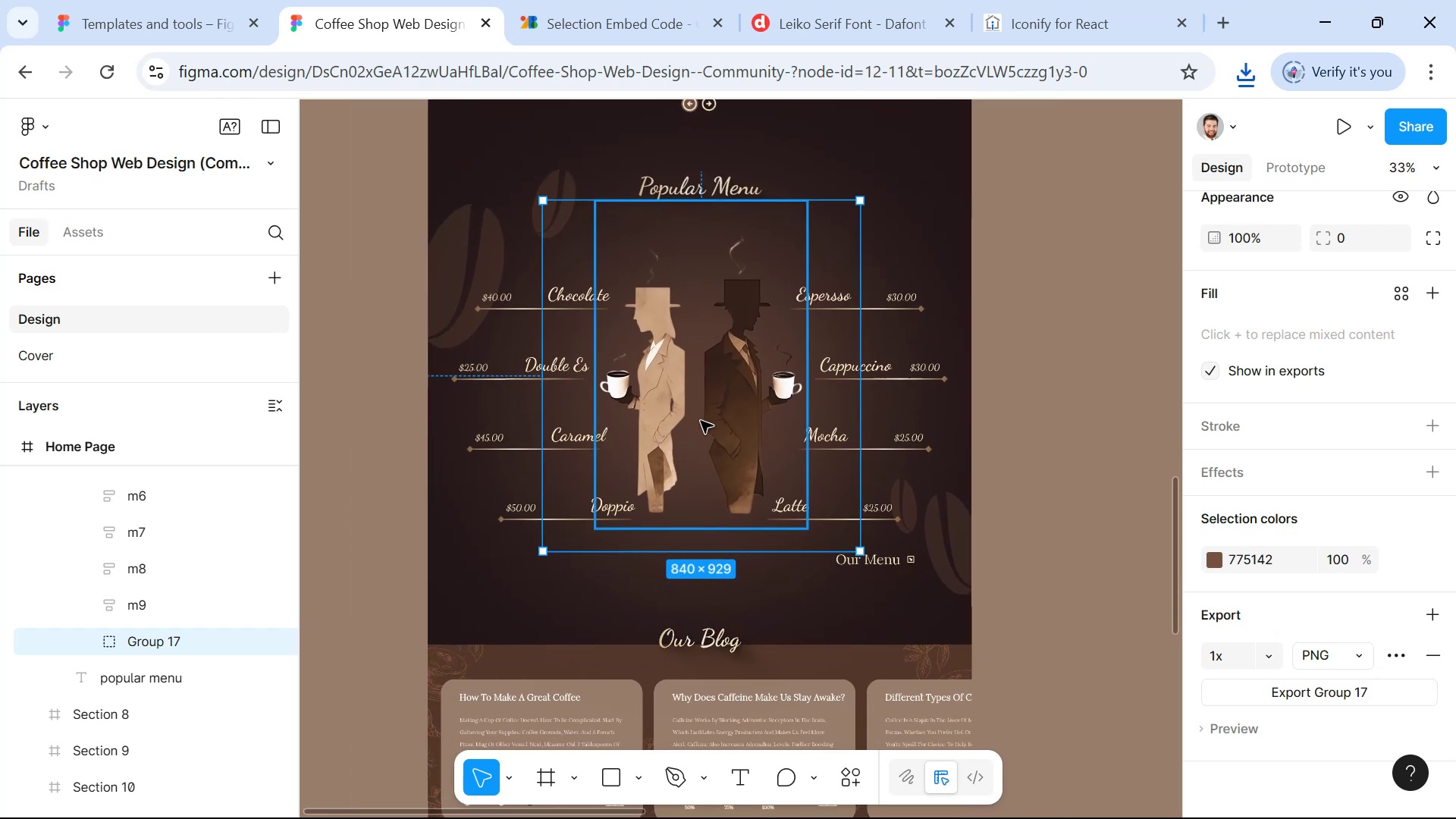 
left_click_drag(start_coordinate=[693, 510], to_coordinate=[701, 389])
 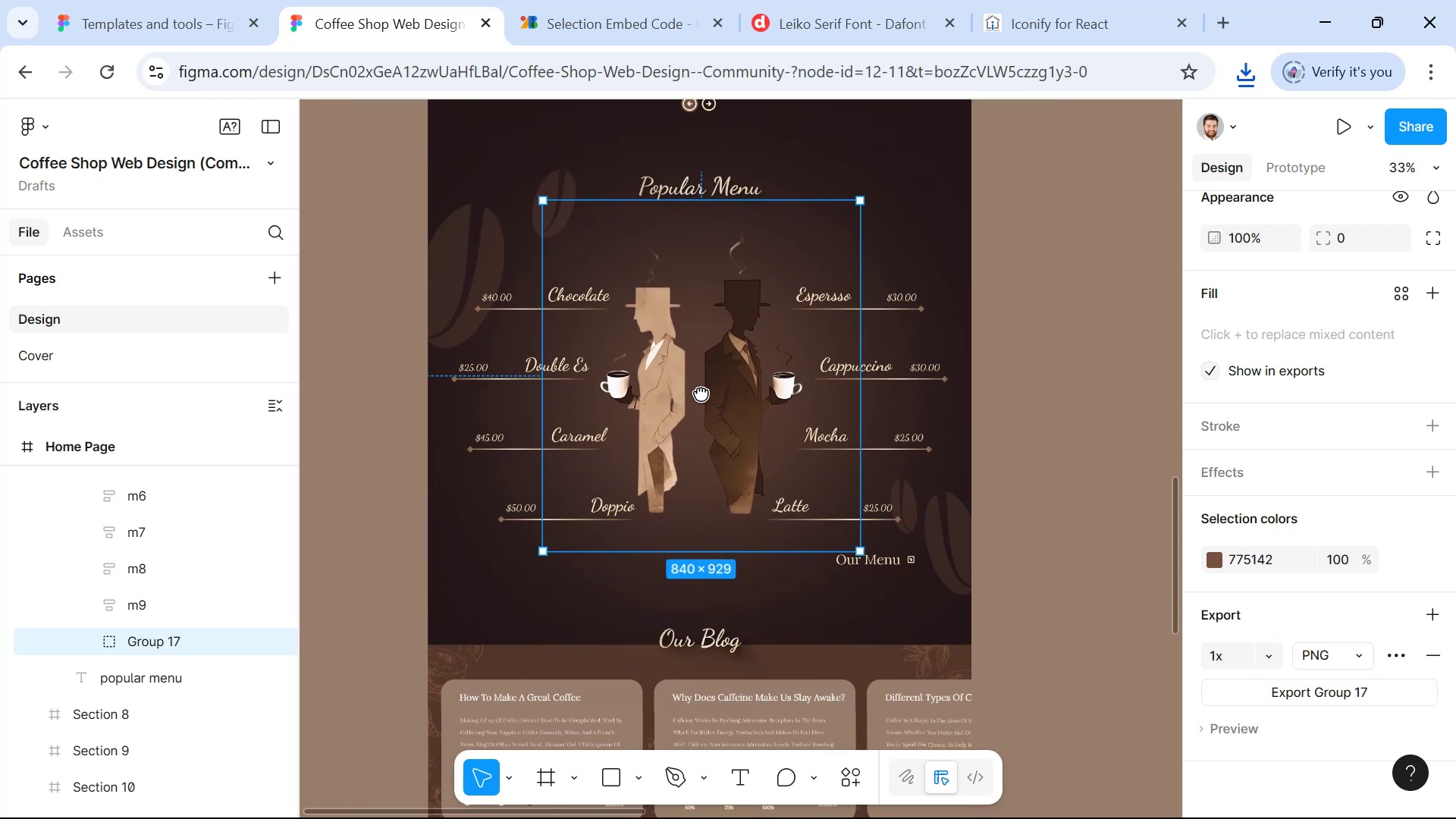 
hold_key(key=ControlLeft, duration=1.53)
scroll: coordinate [702, 422], scroll_direction: up, amount: 2.0
 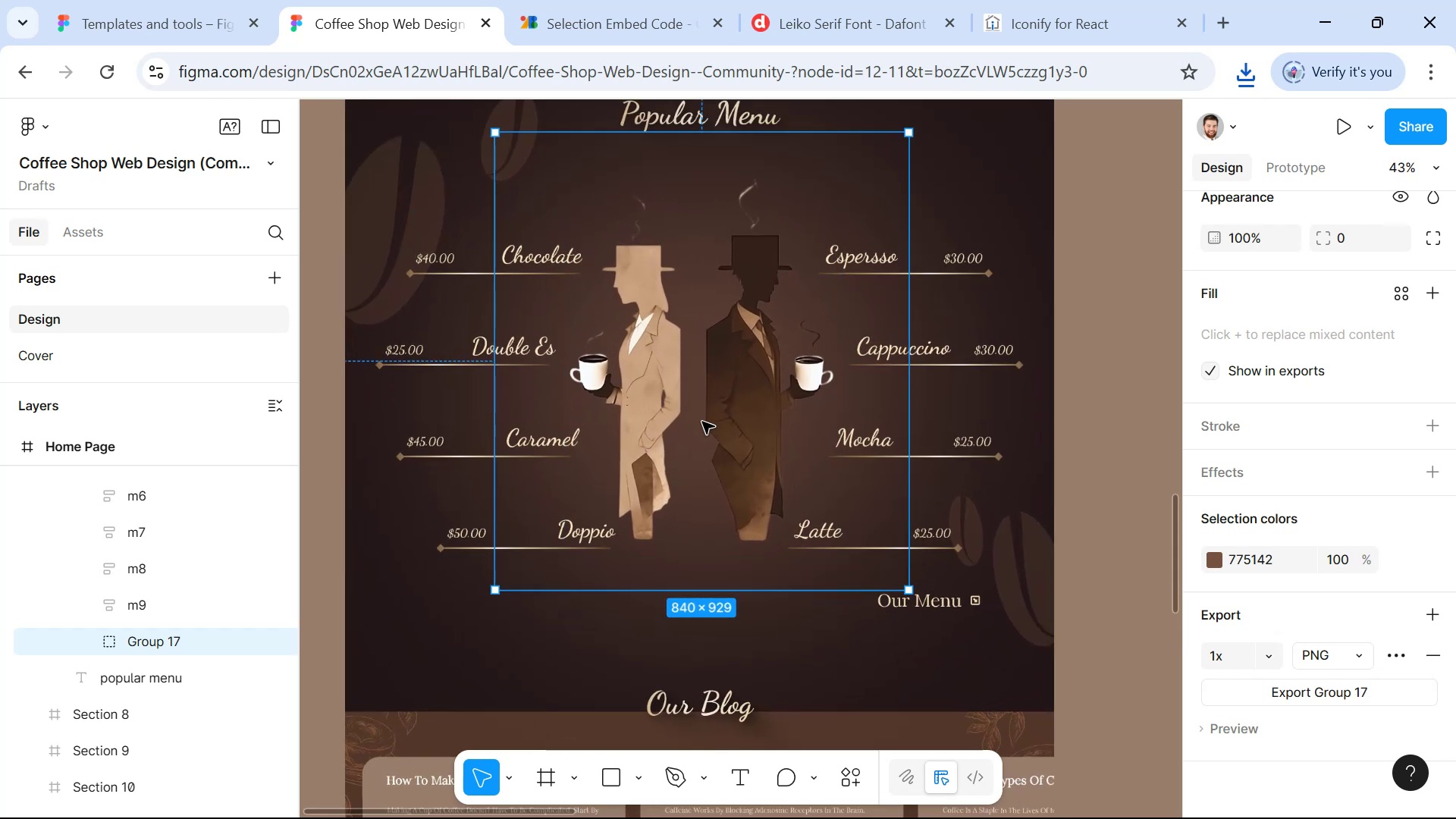 
key(Control+ControlLeft)
 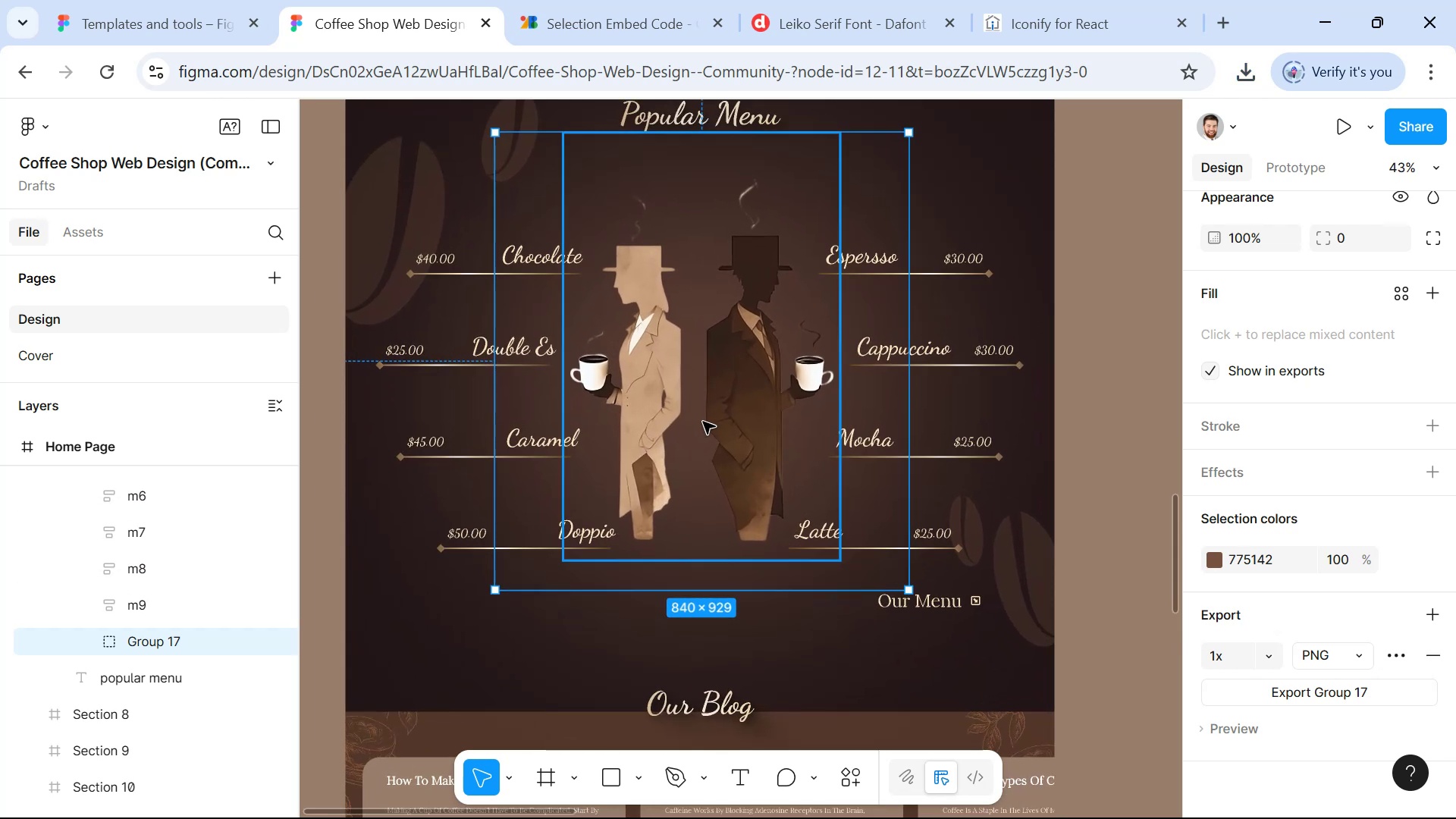 
key(Control+ControlLeft)
 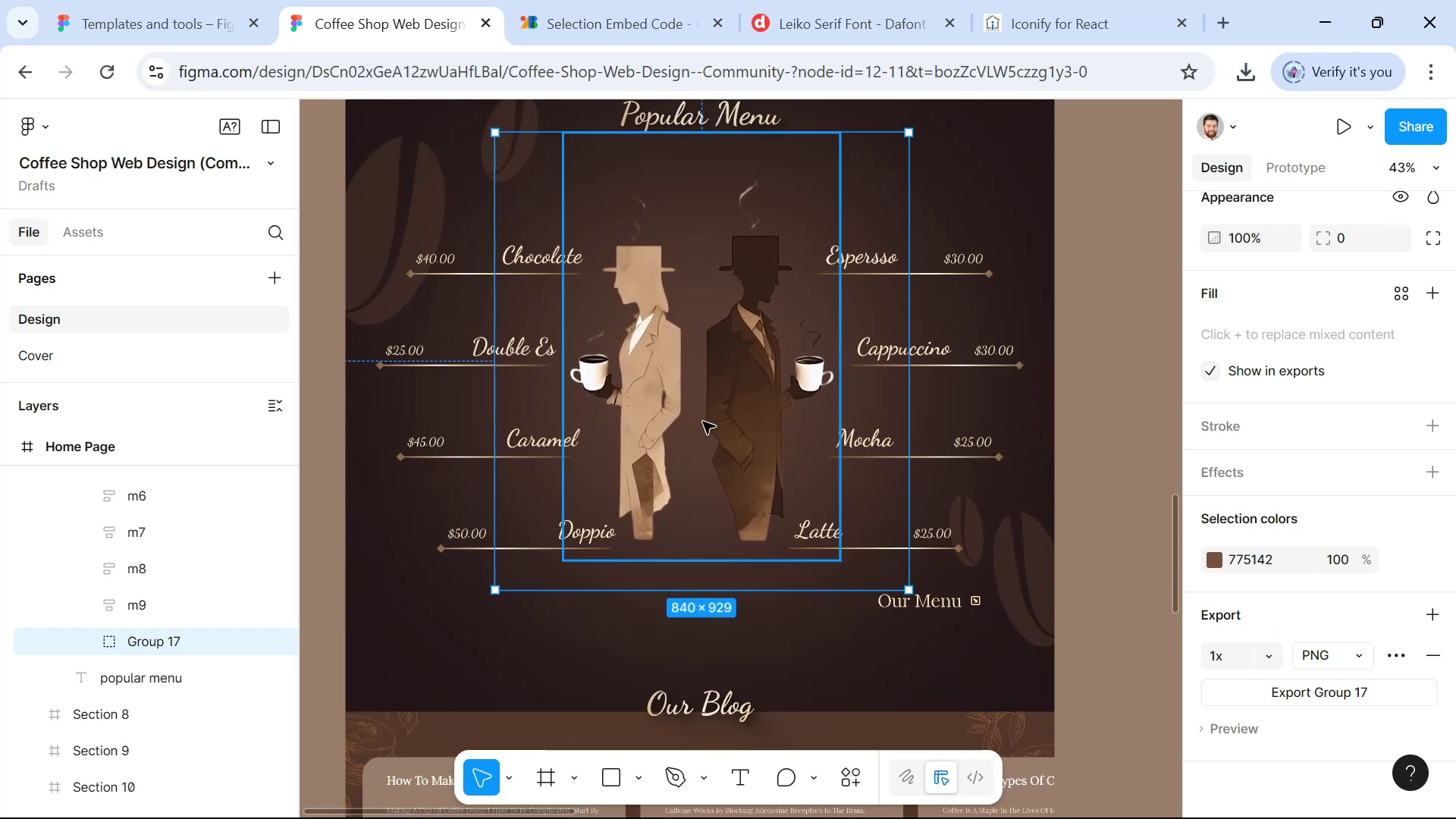 
key(Control+ControlLeft)
 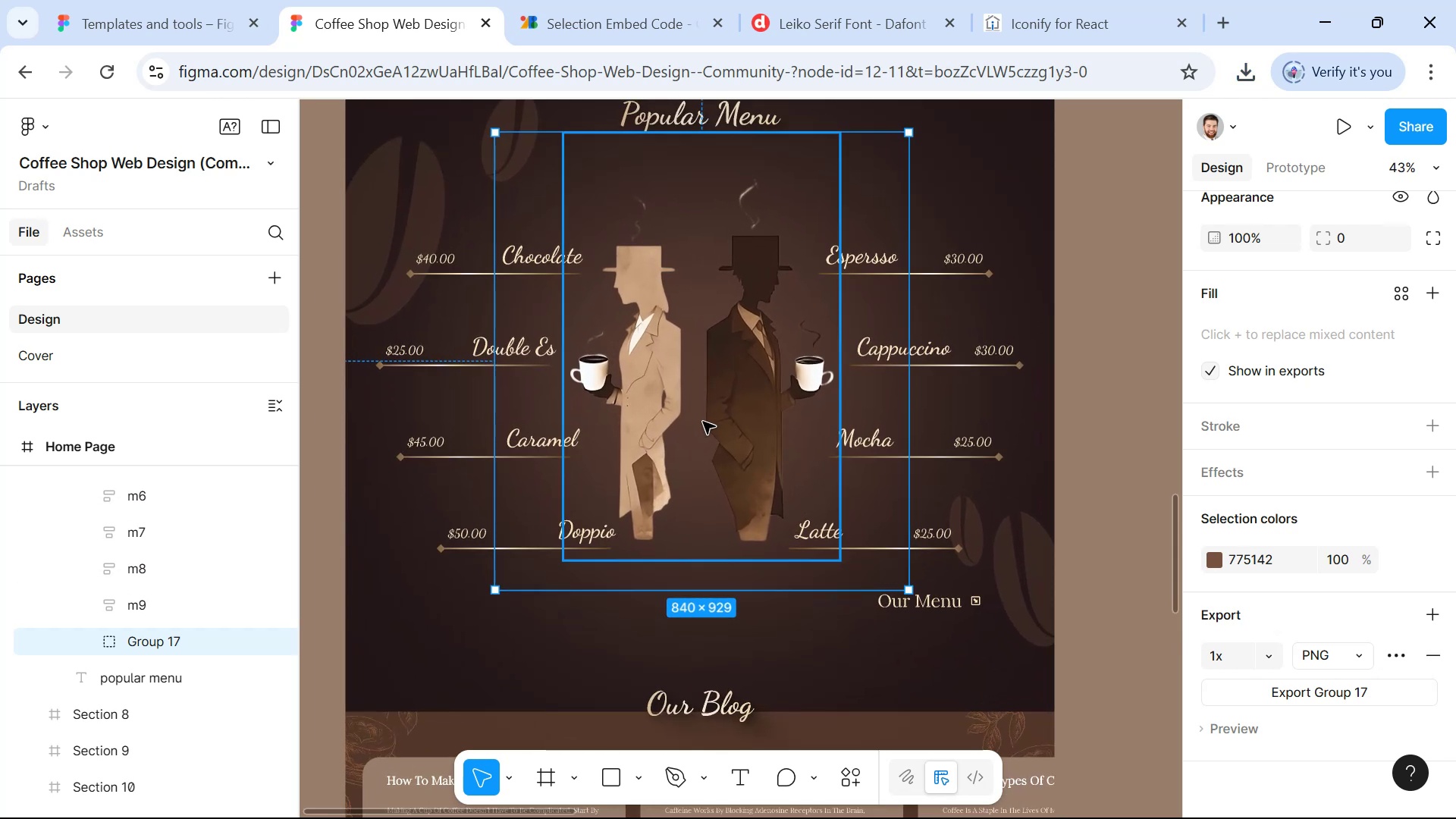 
key(Control+ControlLeft)
 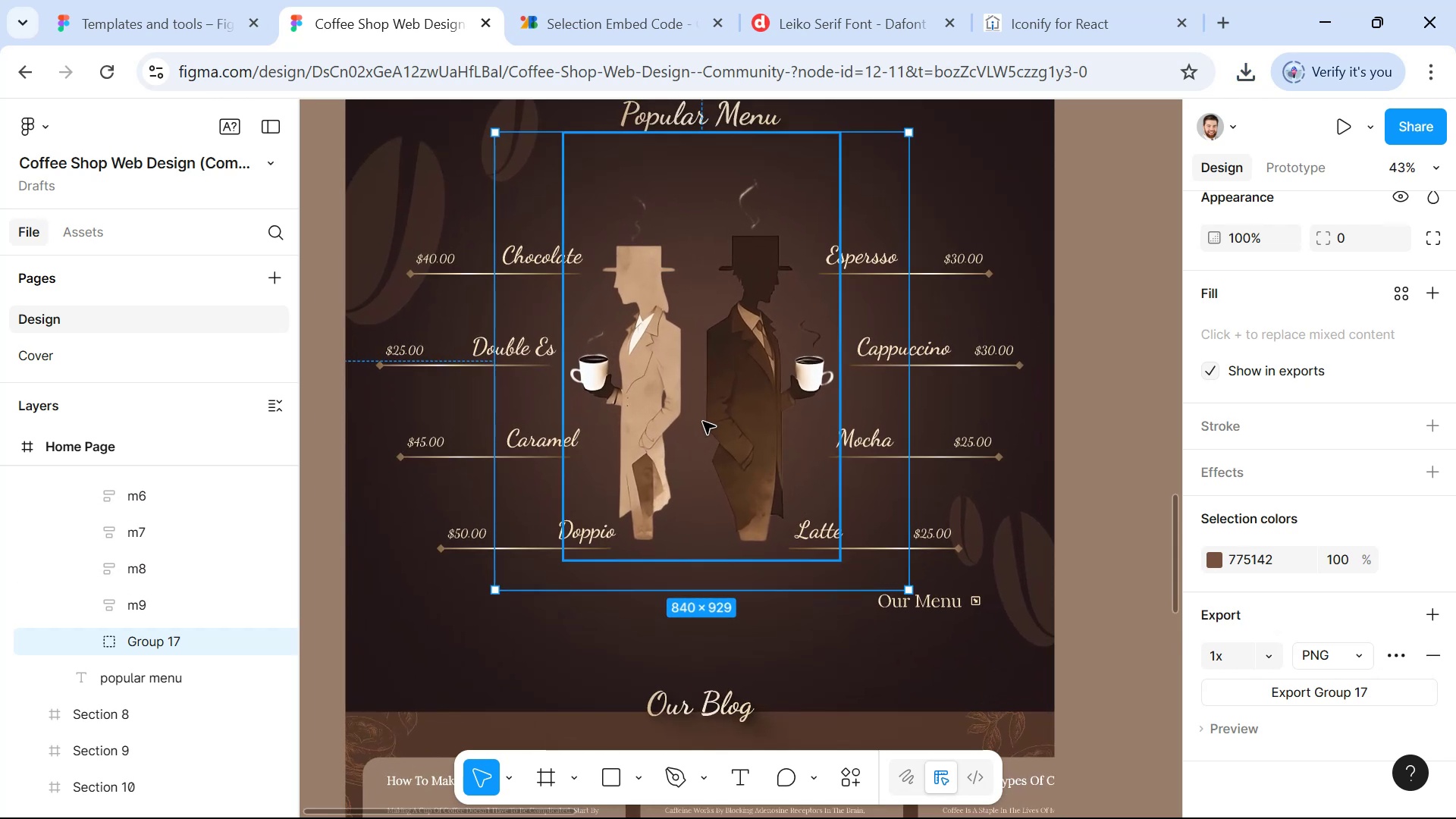 
key(Control+ControlLeft)
 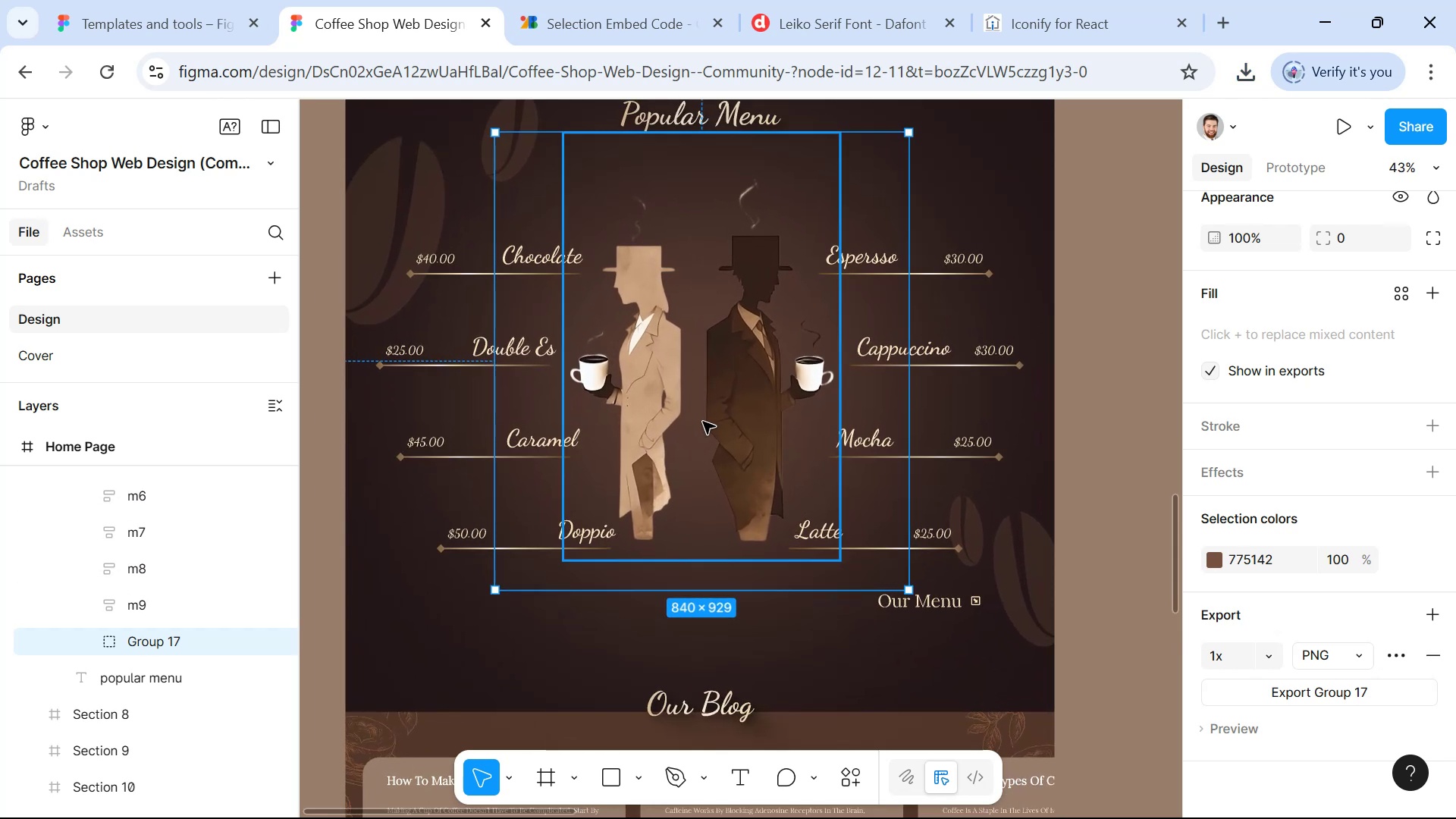 
key(Control+ControlLeft)
 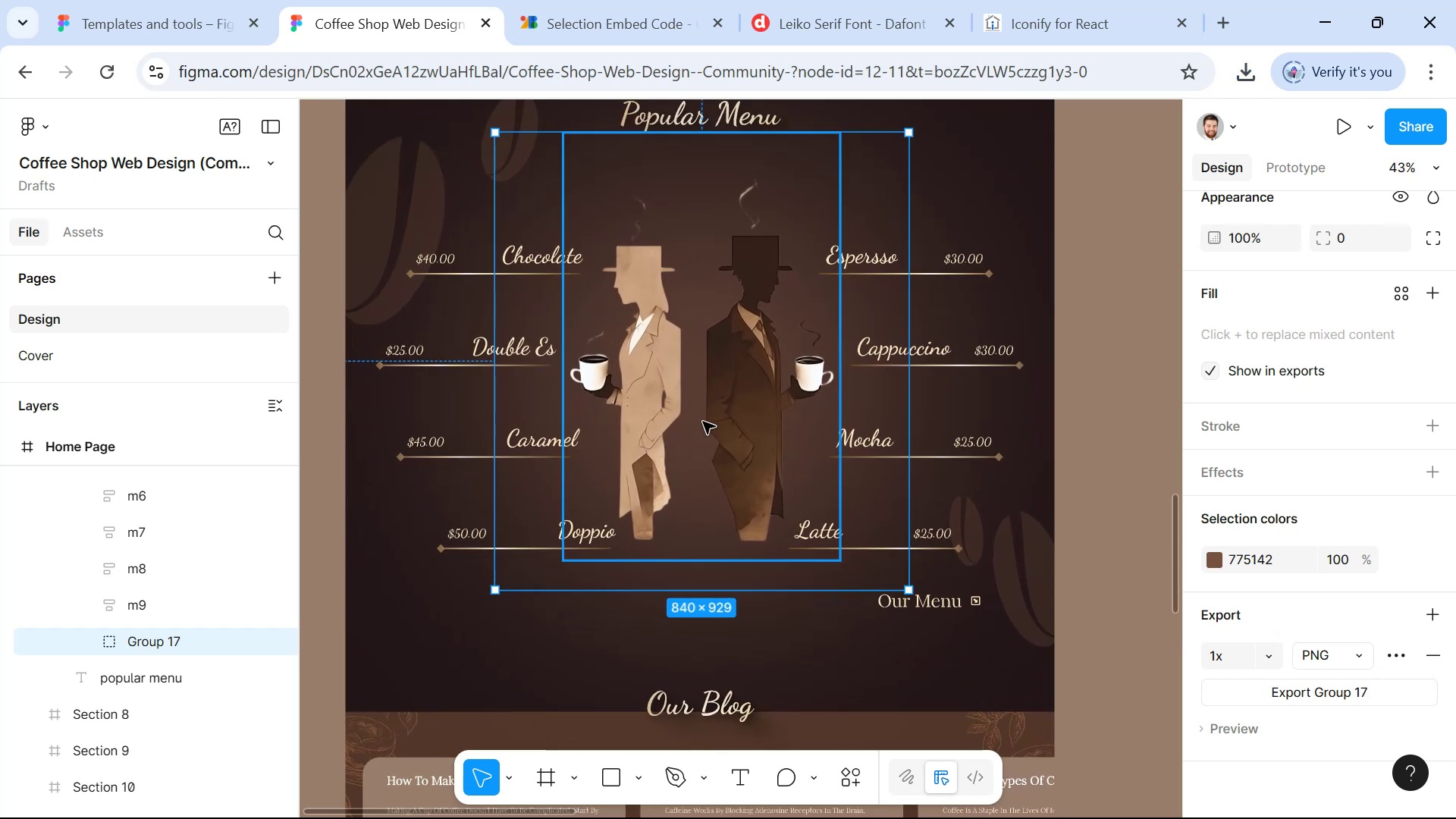 
key(Control+ControlLeft)
 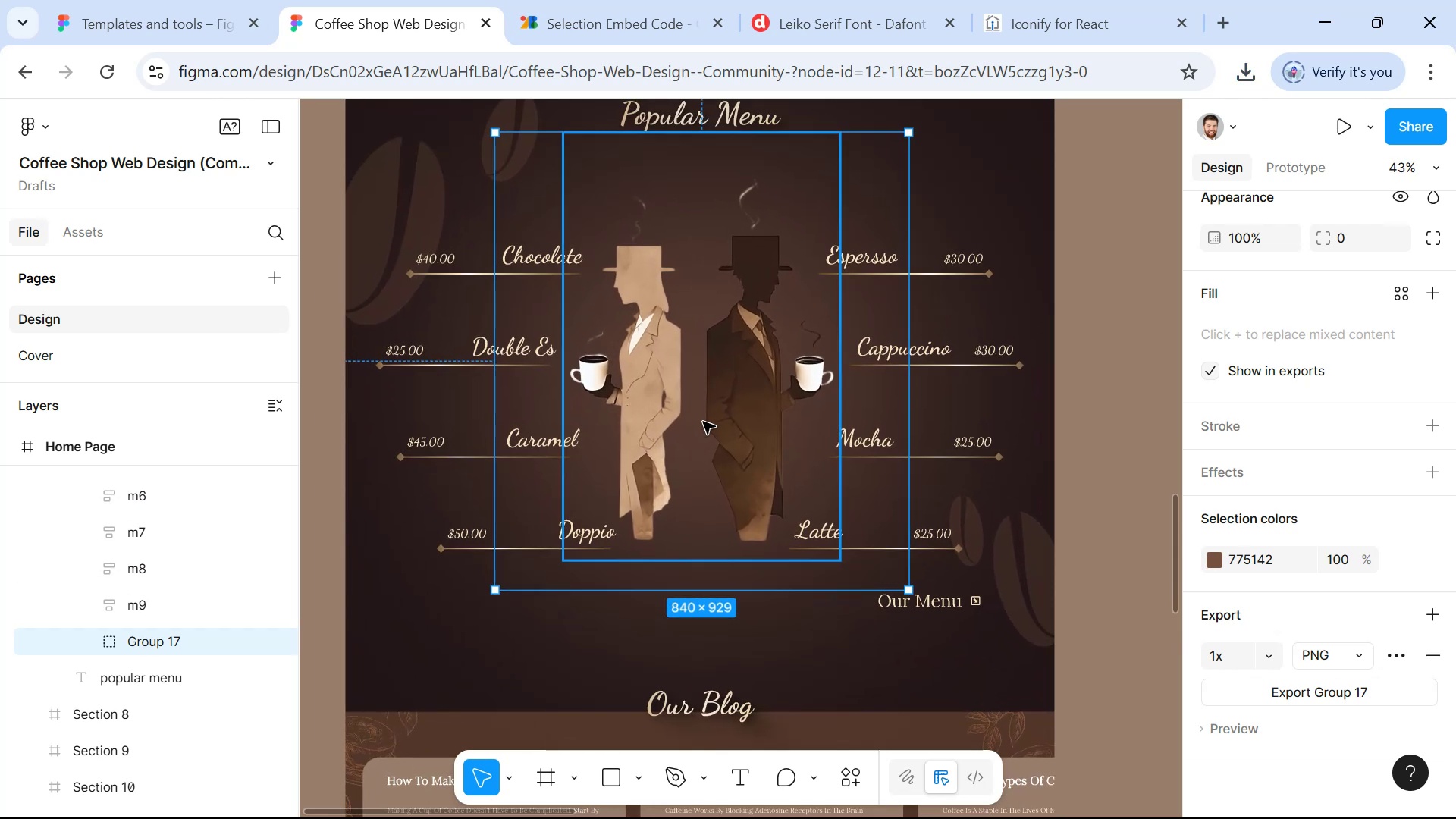 
key(Alt+Tab)
 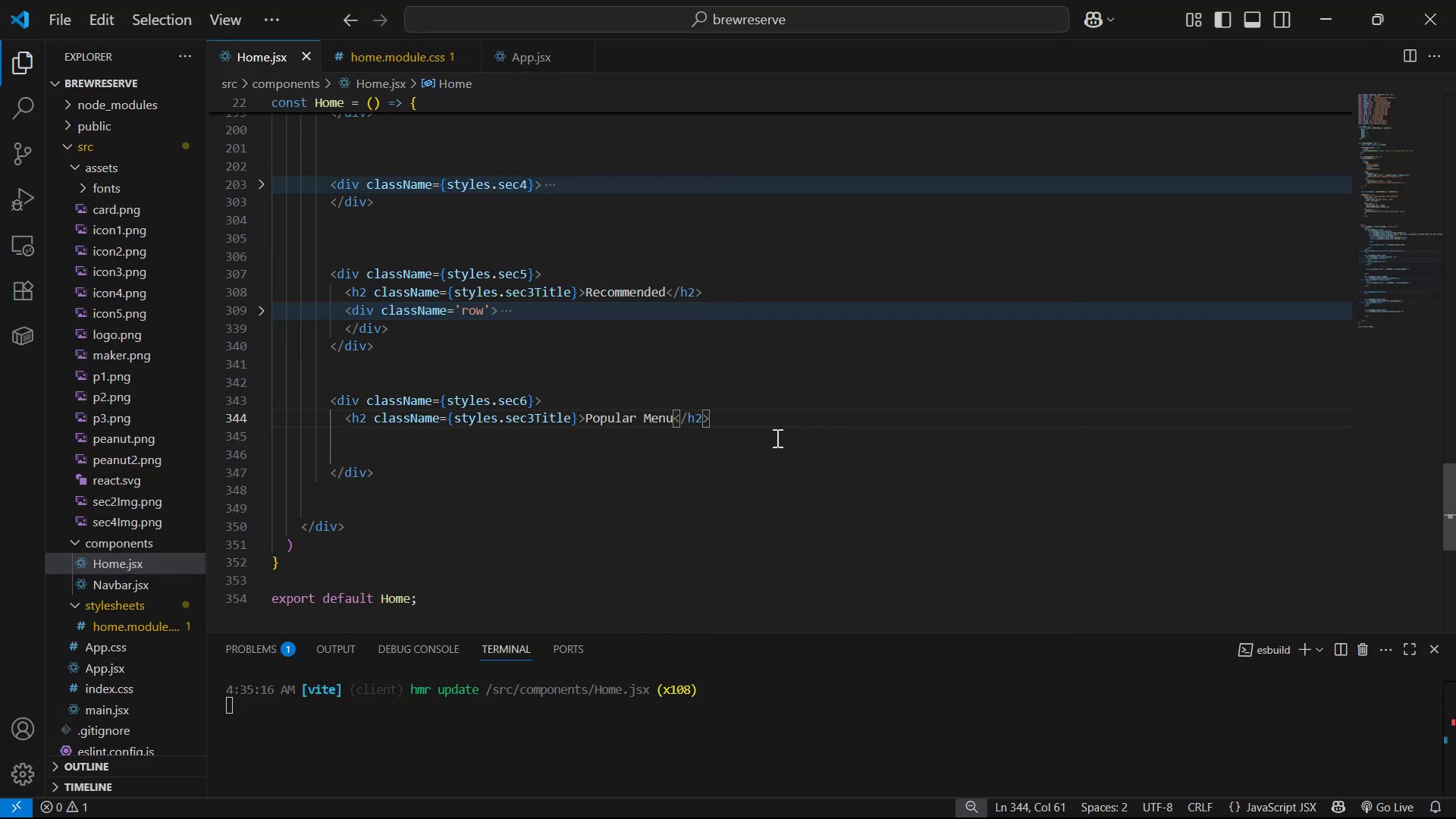 
double_click([778, 421])
 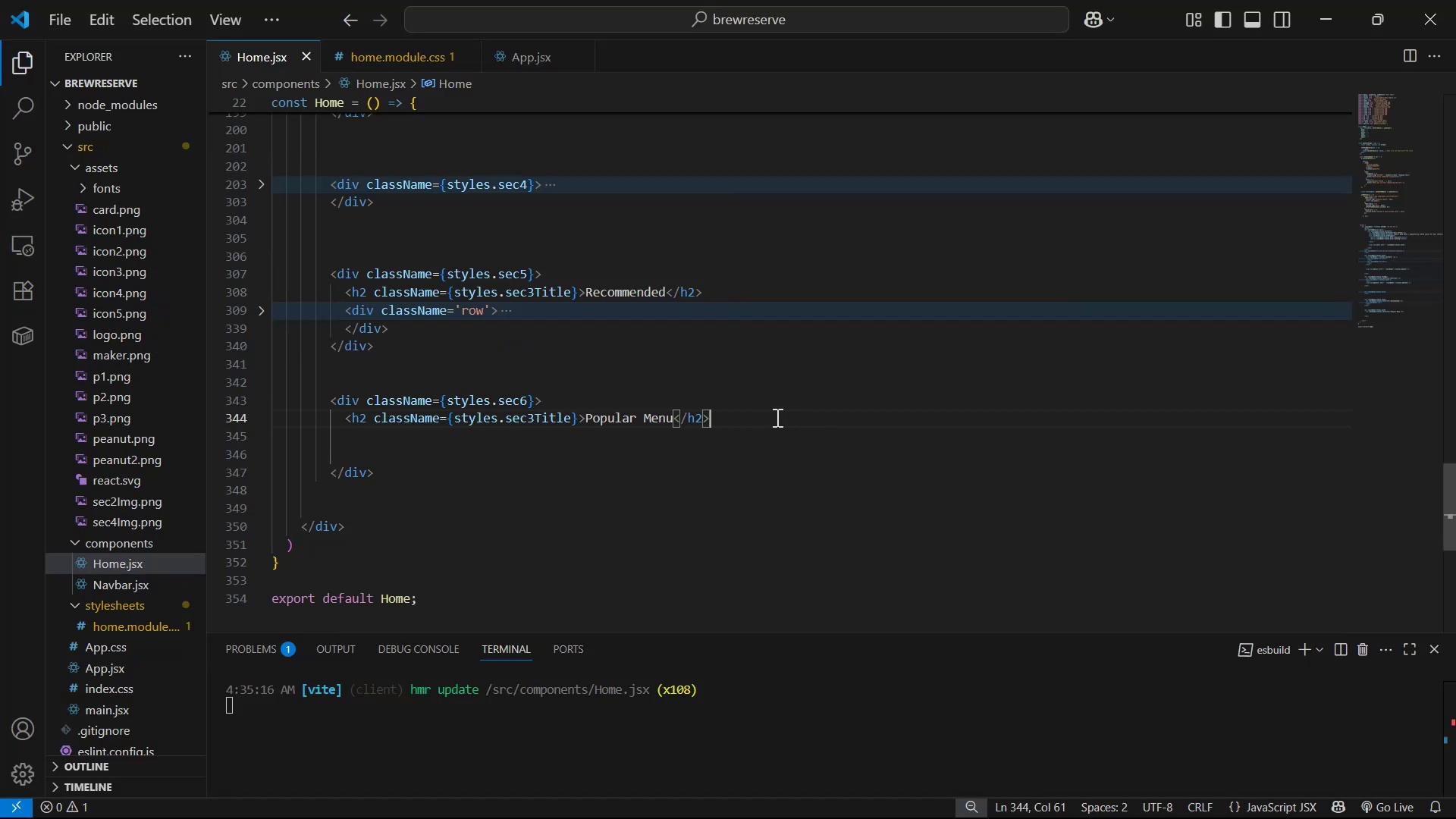 
key(Enter)
 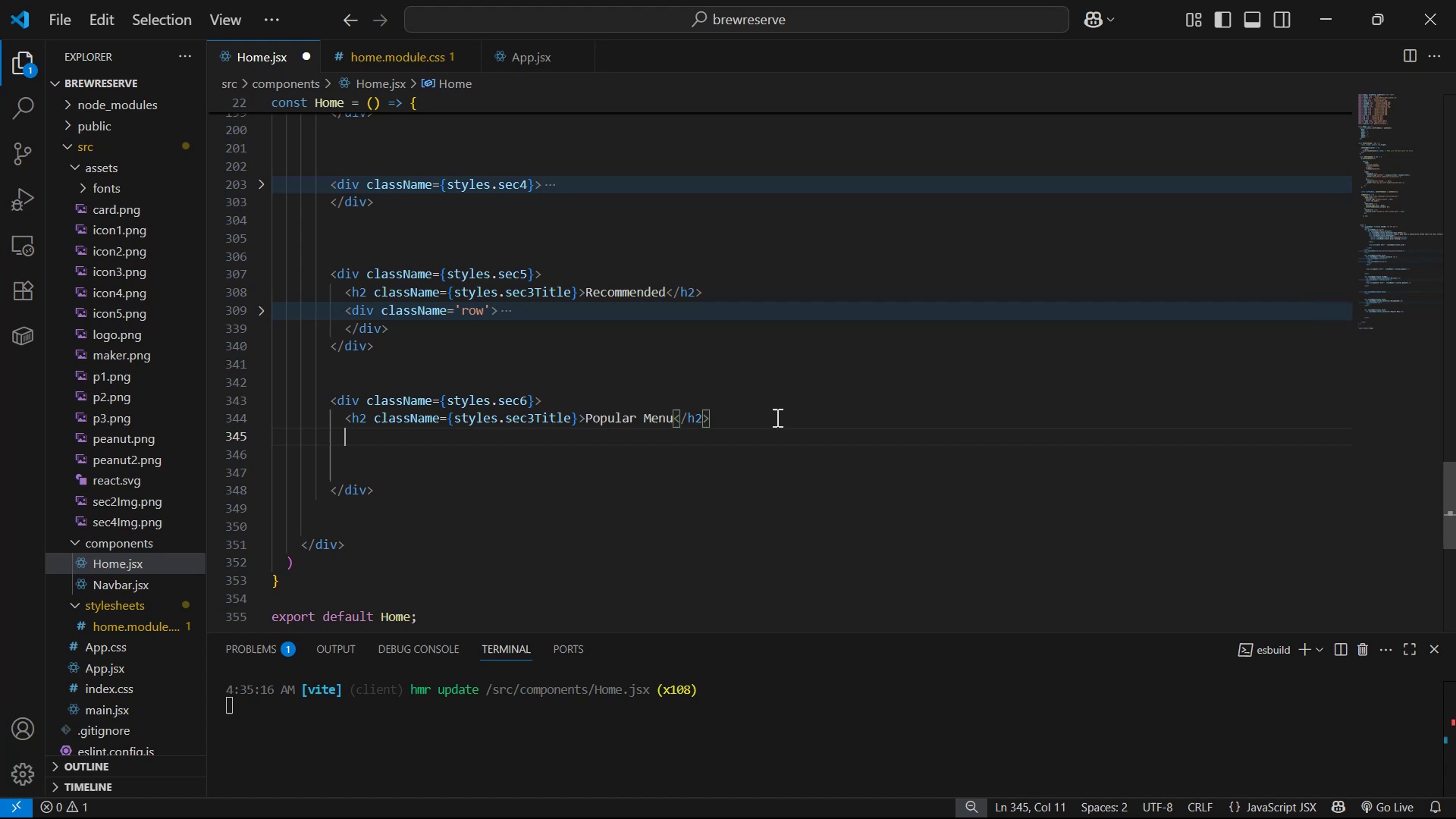 
key(Enter)
 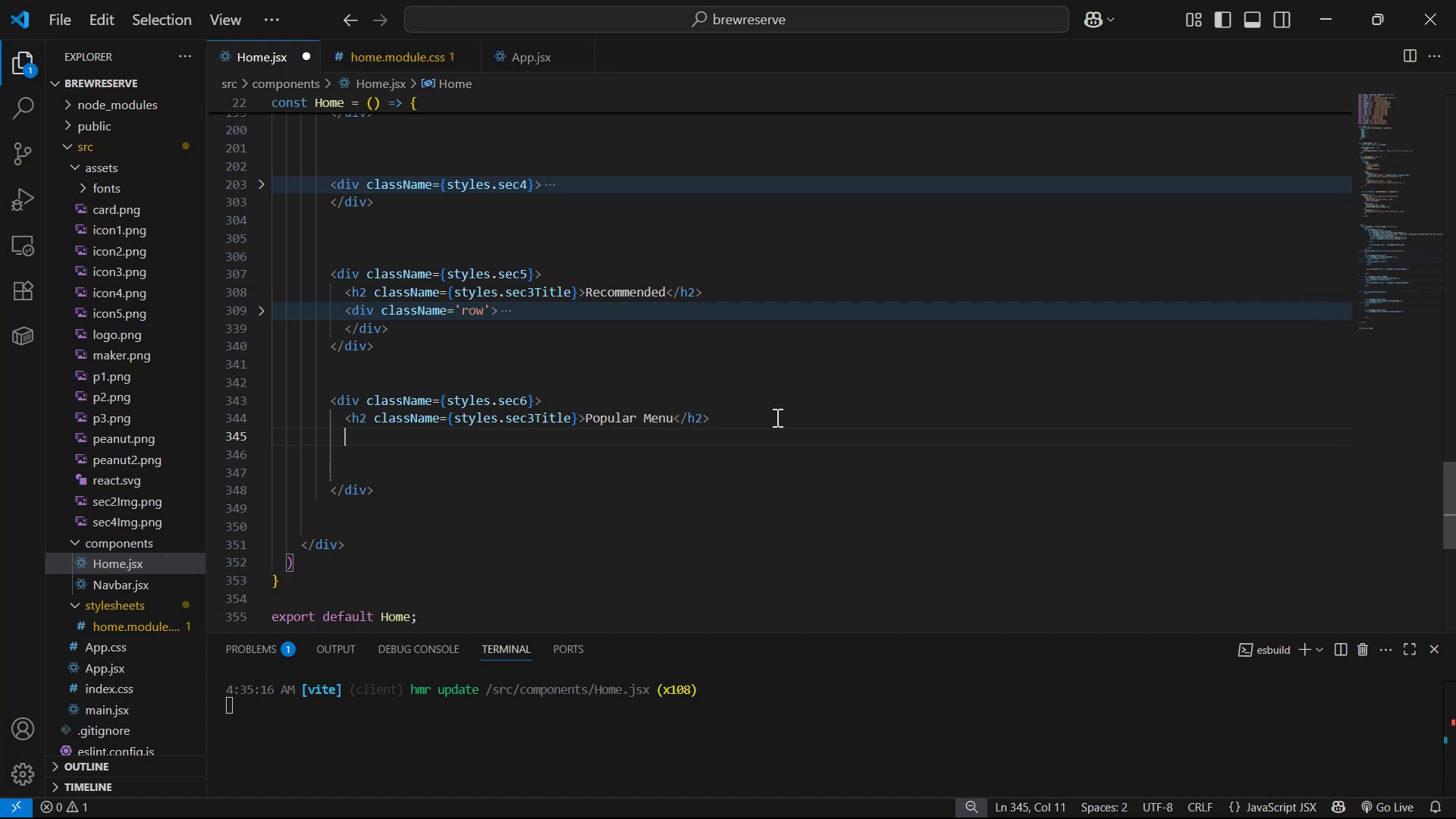 
type(div)
 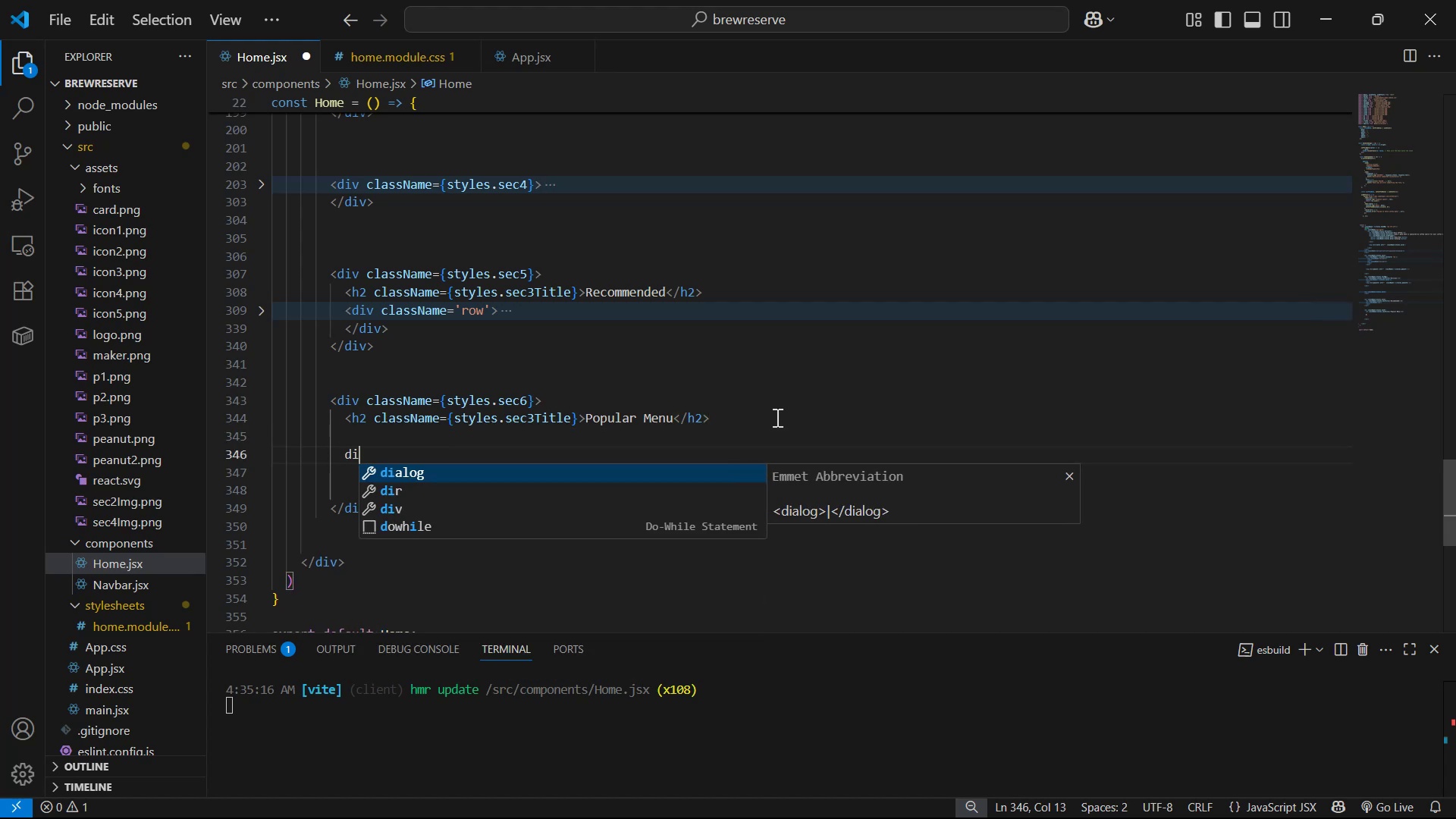 
key(Enter)
 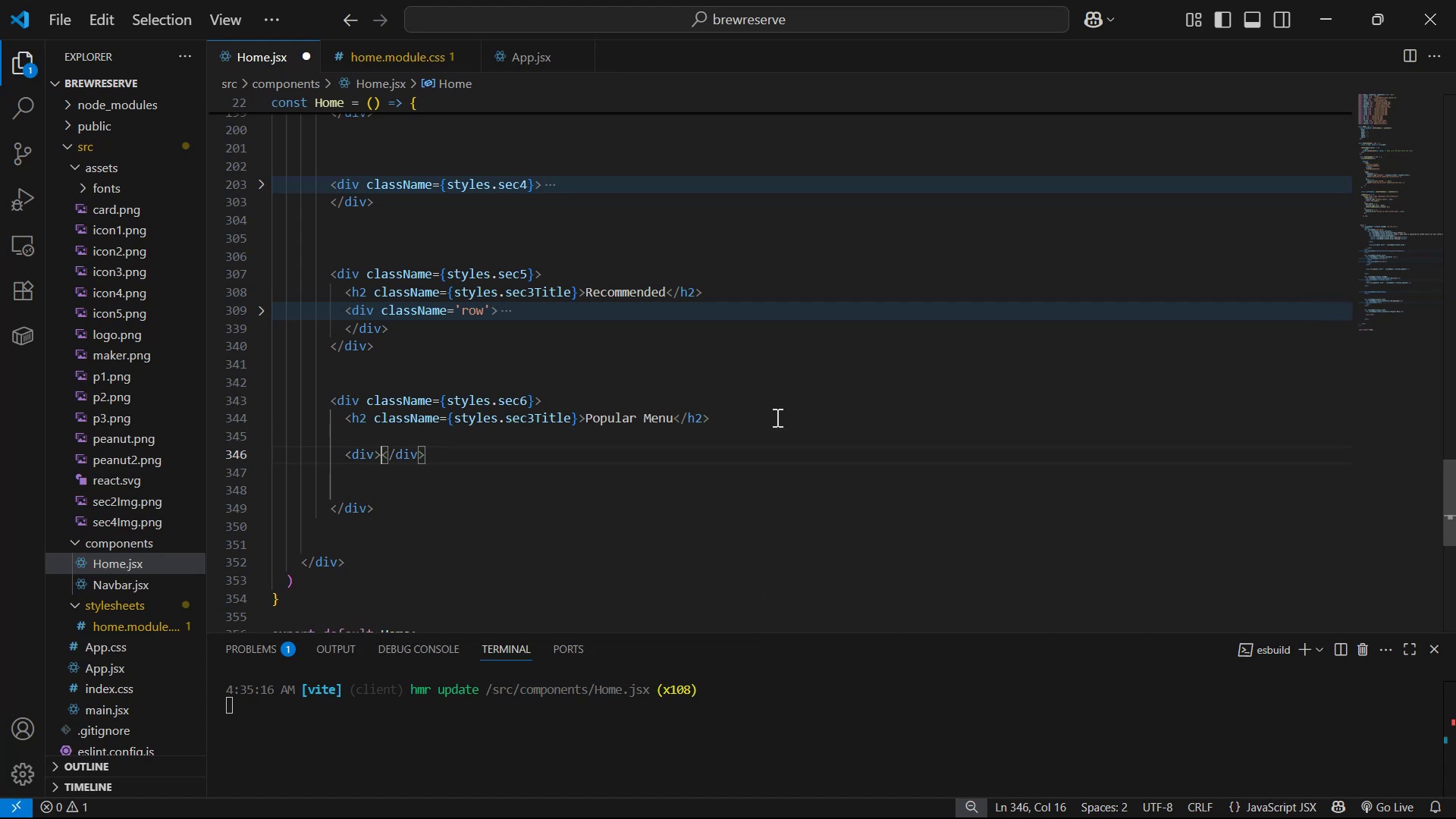 
key(Enter)
 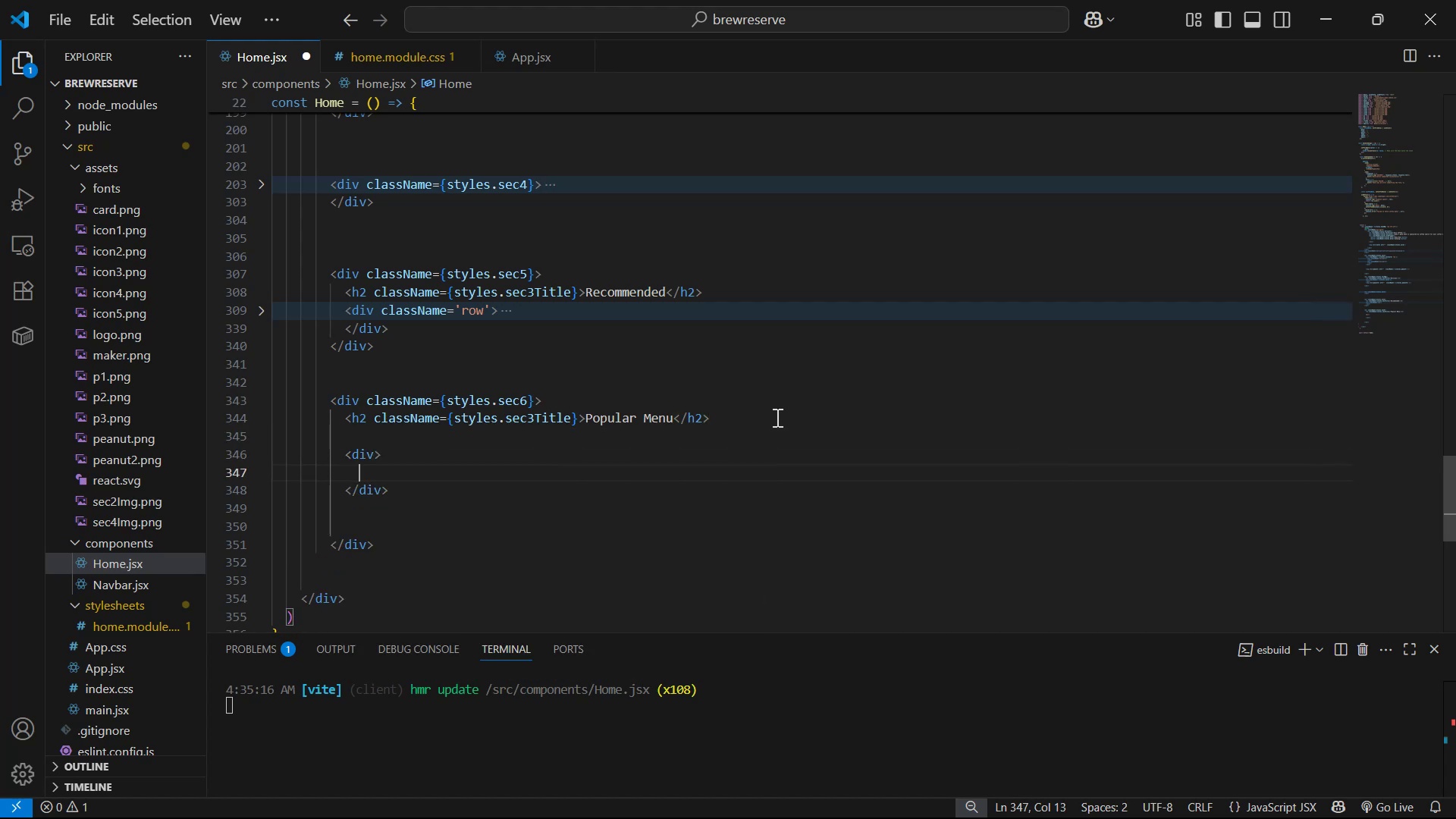 
key(ArrowUp)
 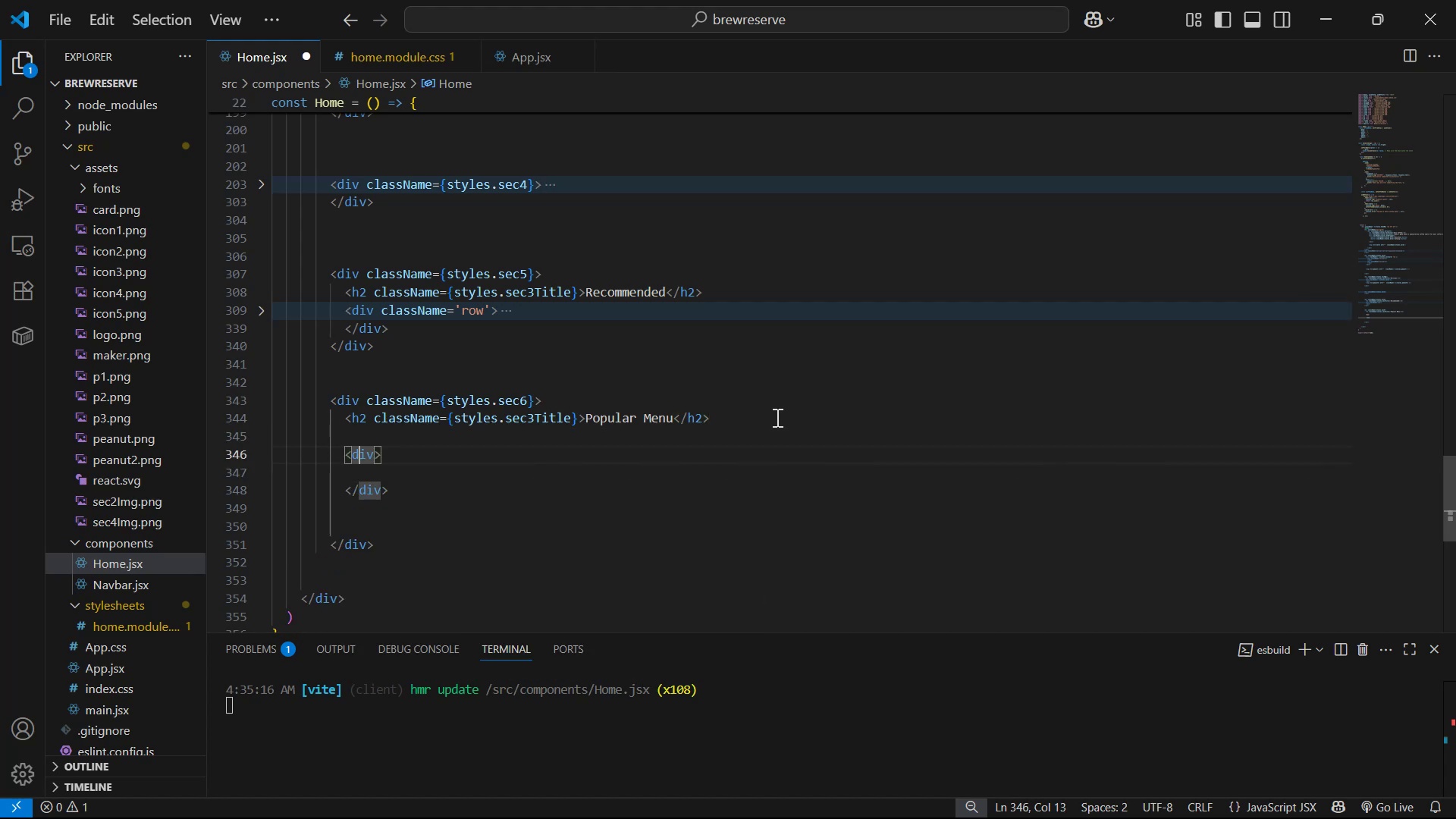 
key(ArrowRight)
 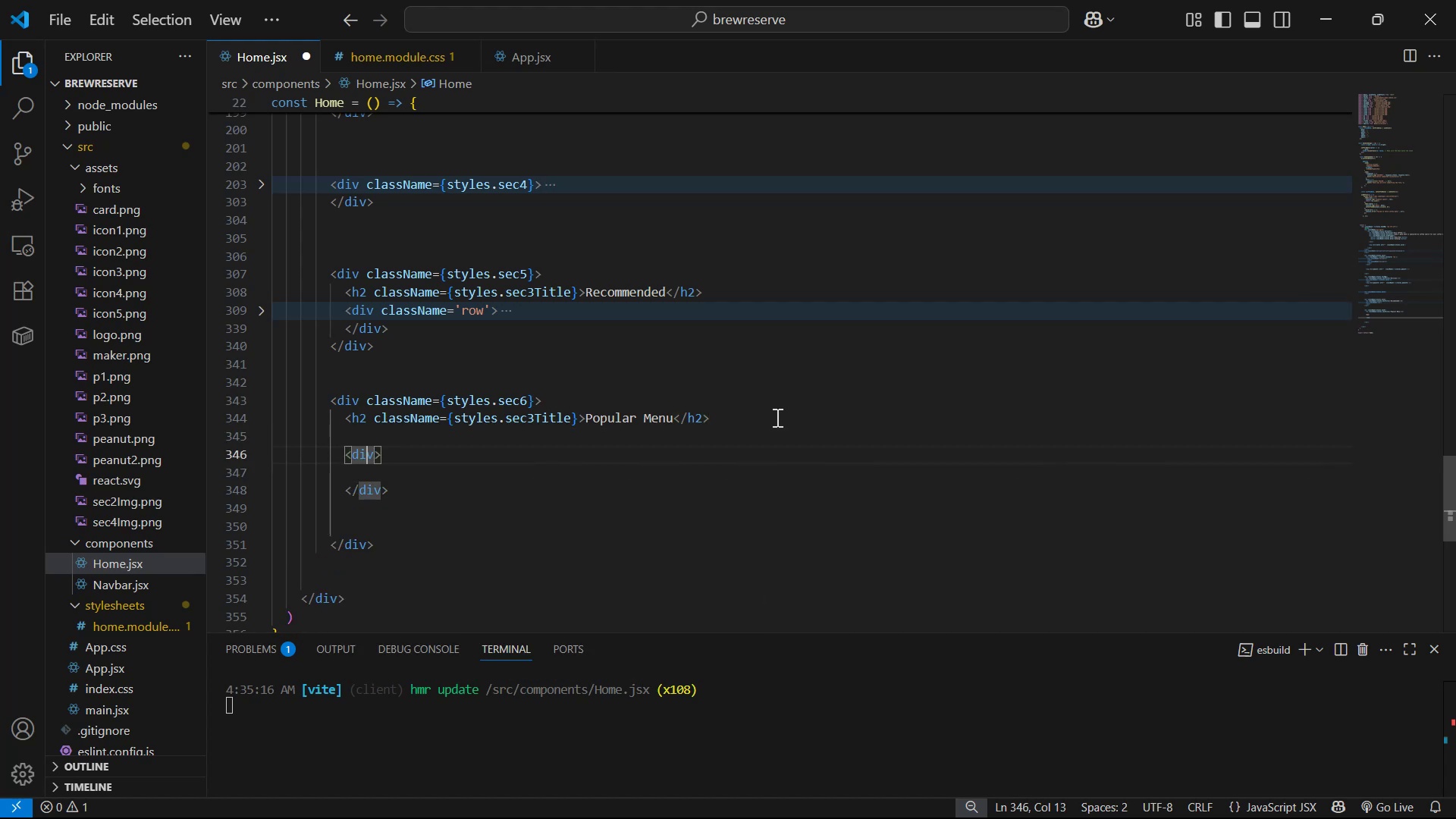 
key(ArrowRight)
 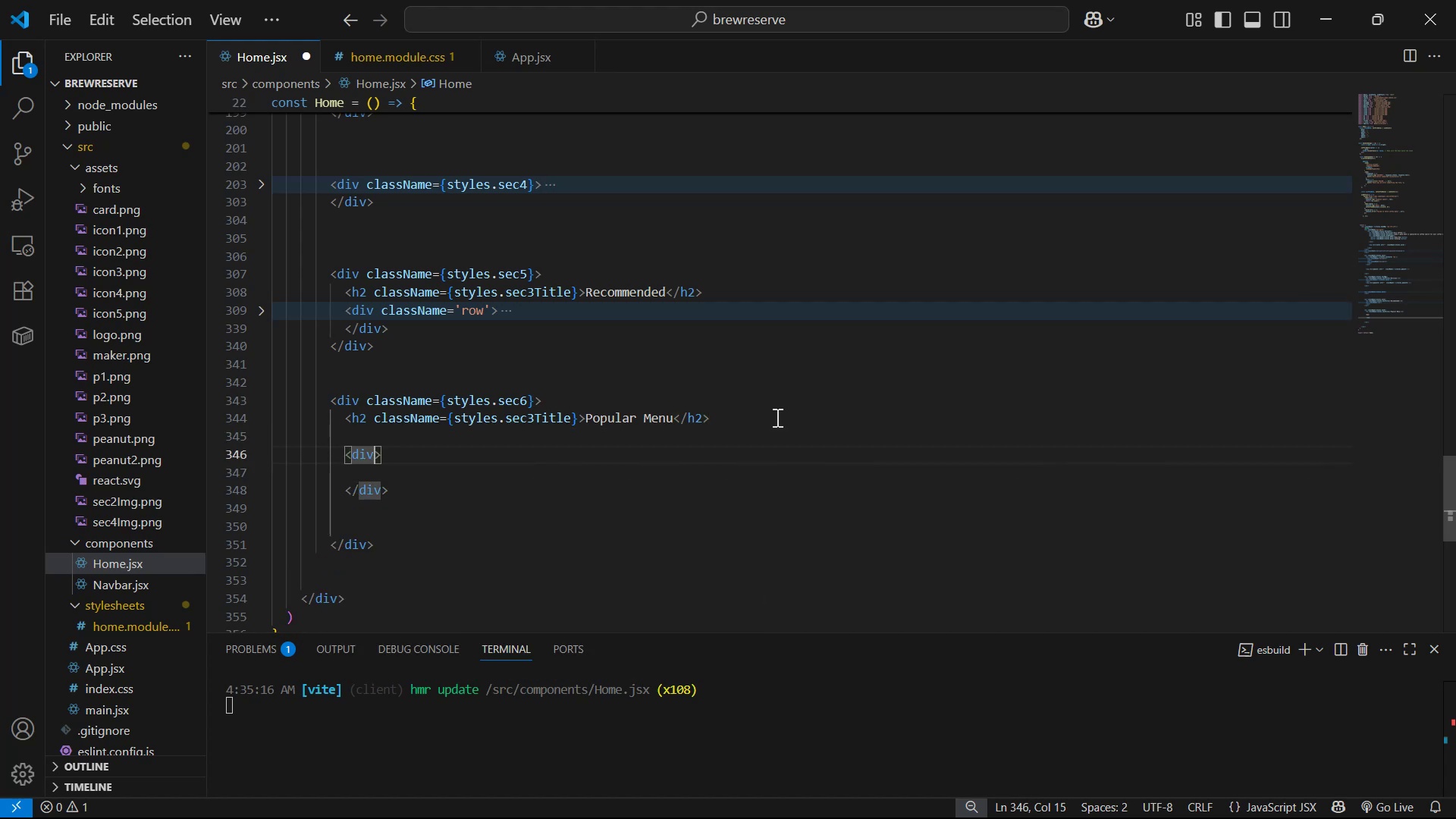 
type( cla)
 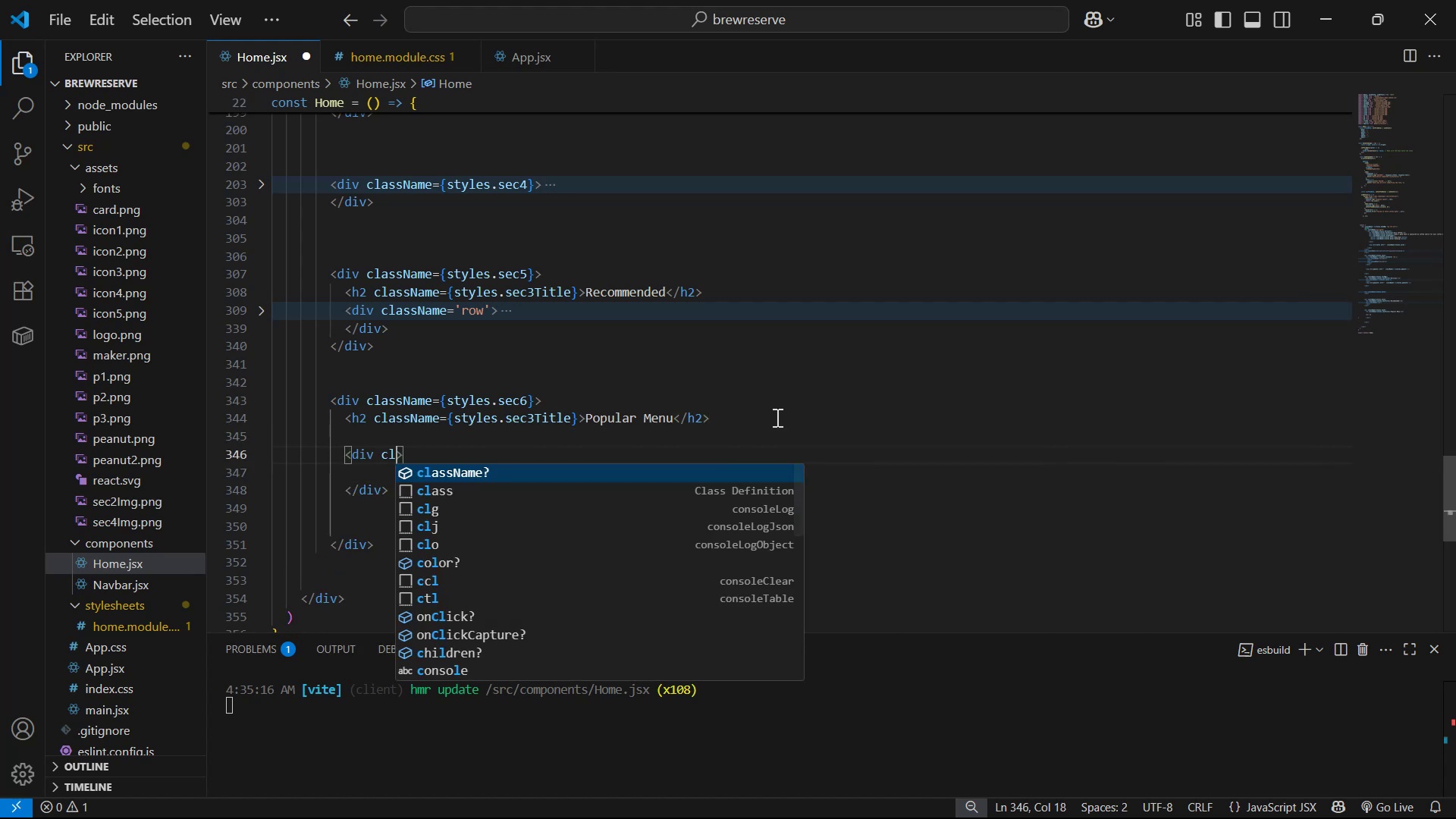 
key(Enter)
 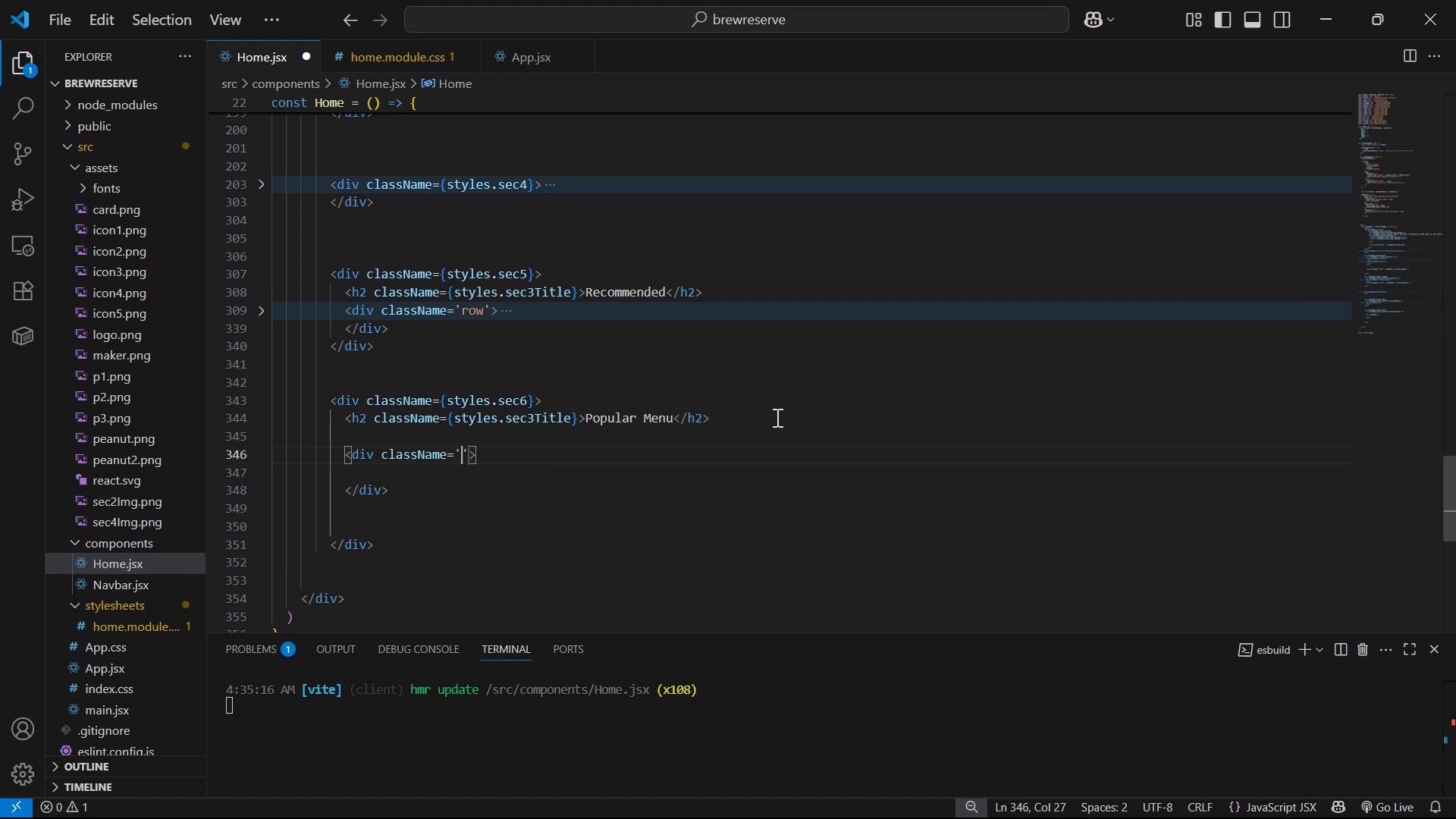 
key(ArrowRight)
 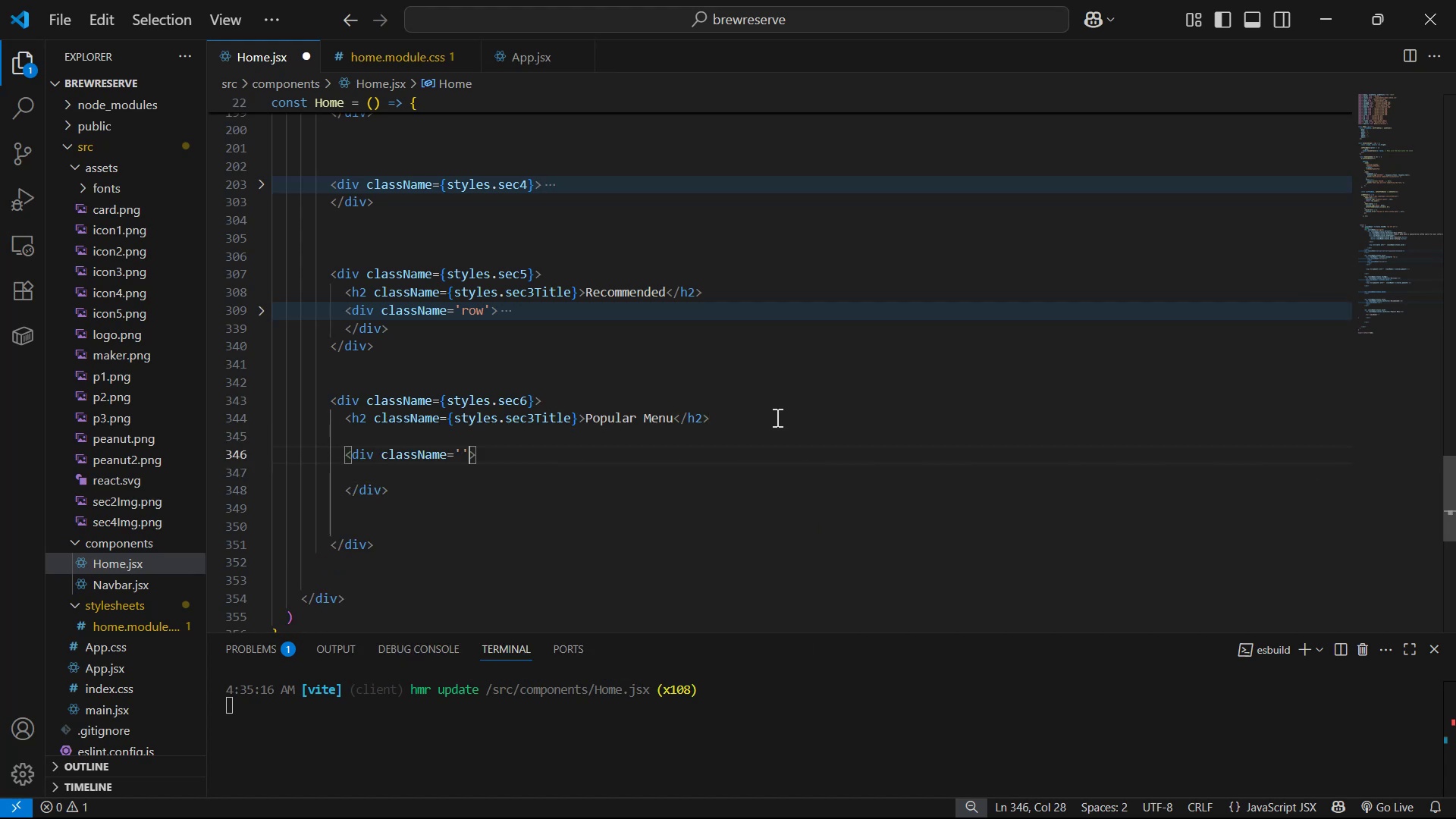 
key(Backspace)
key(Backspace)
type({sty)
 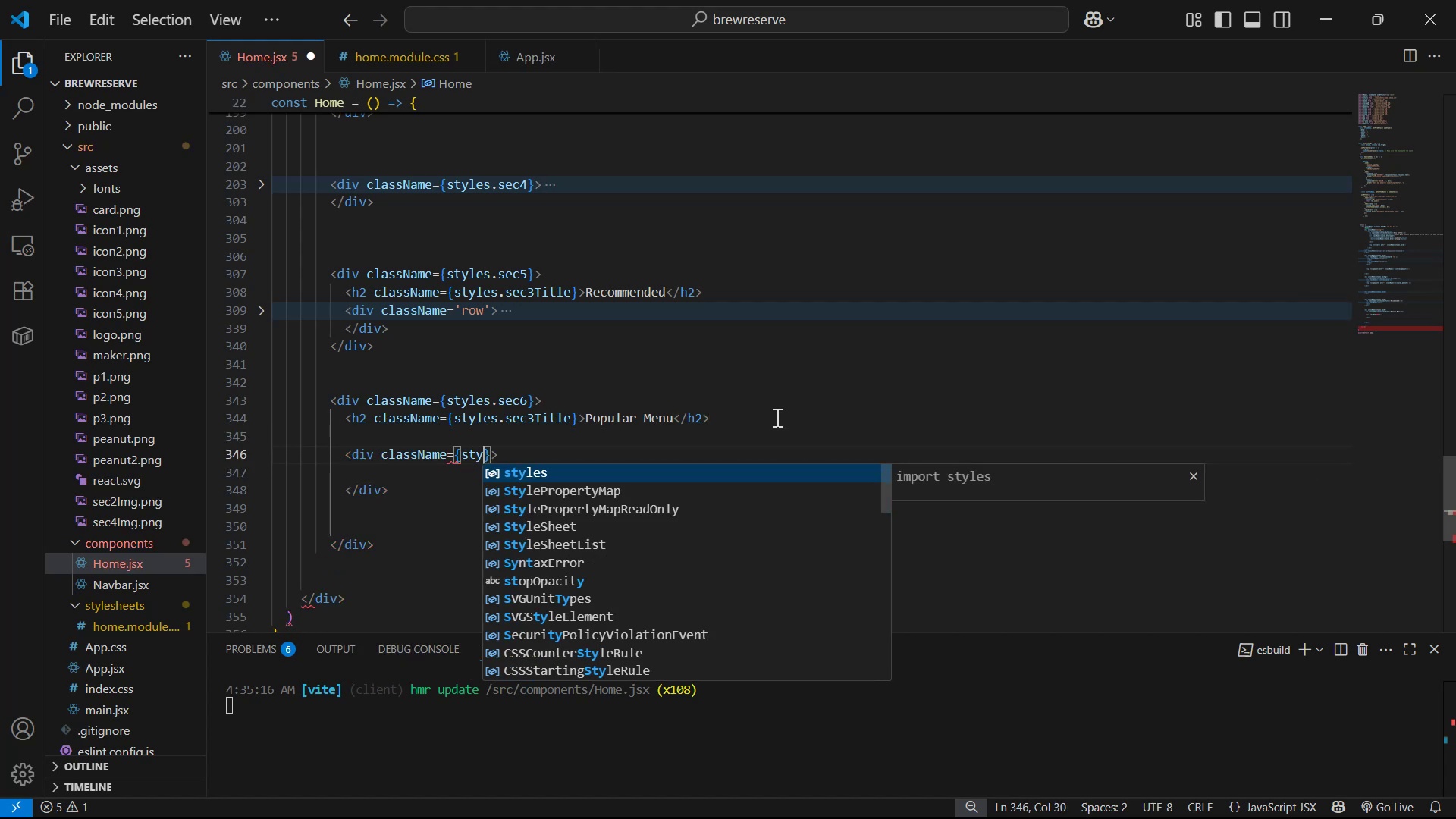 
key(Enter)
 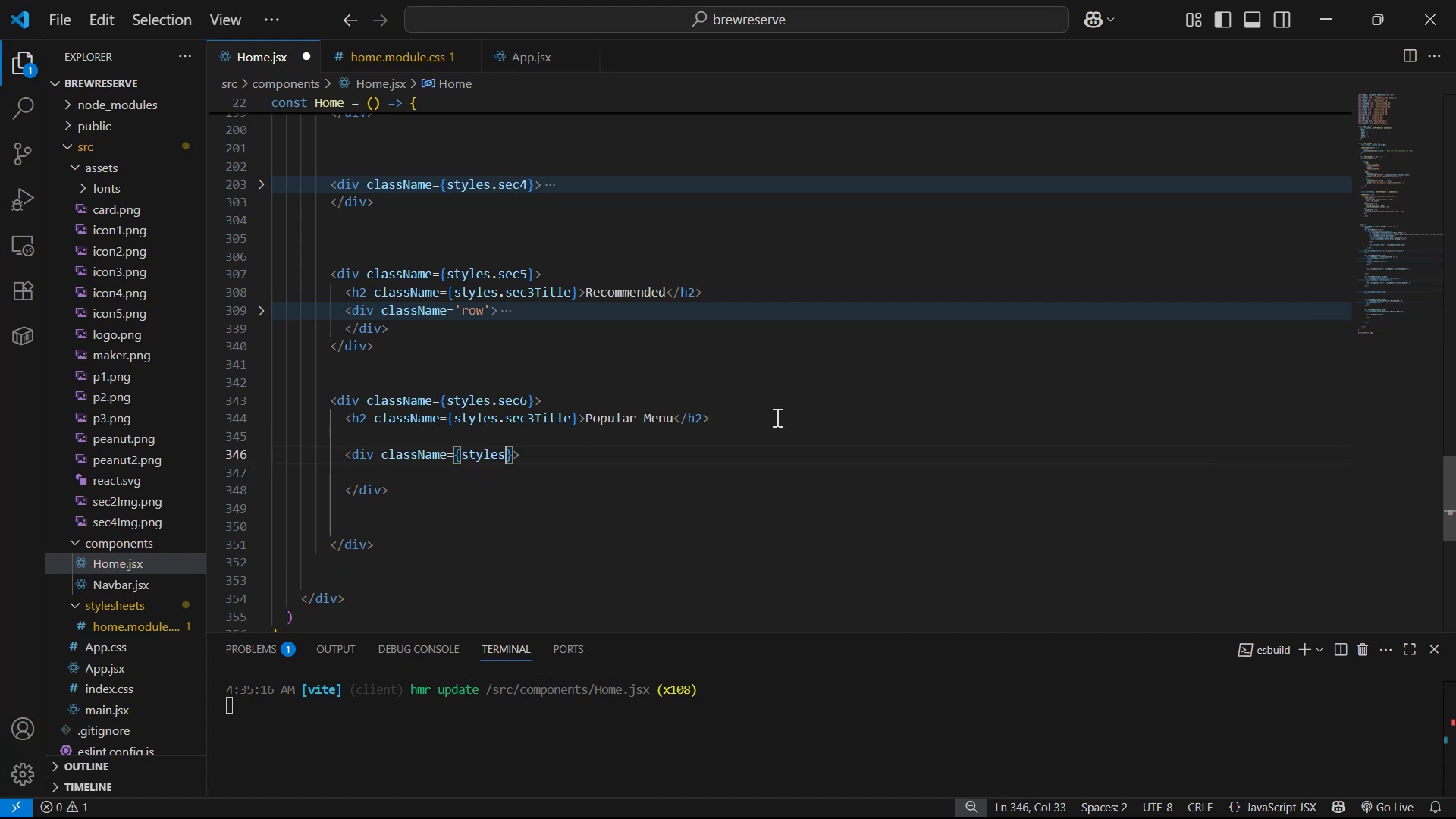 
type(.menu)
 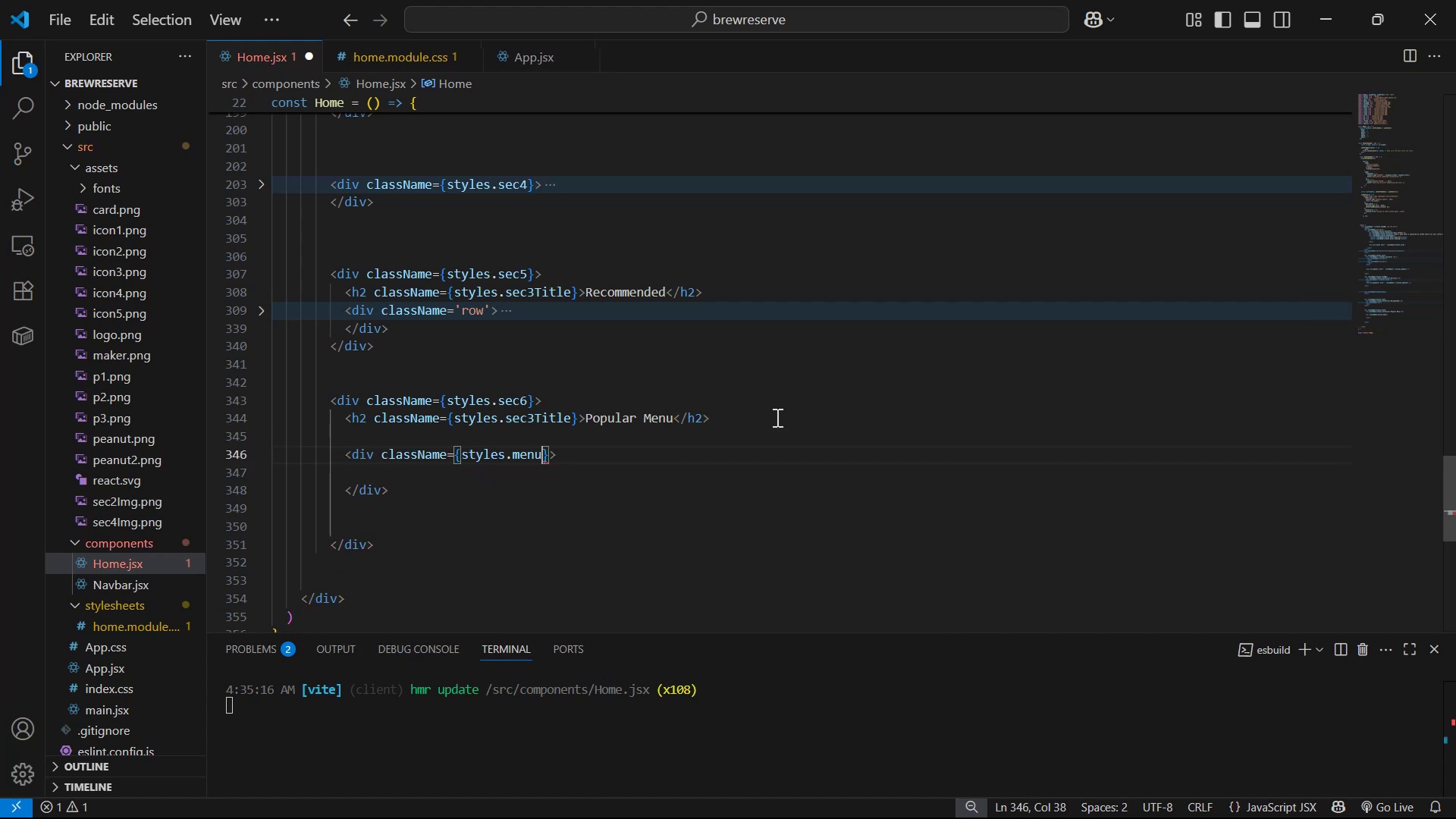 
key(ArrowRight)
 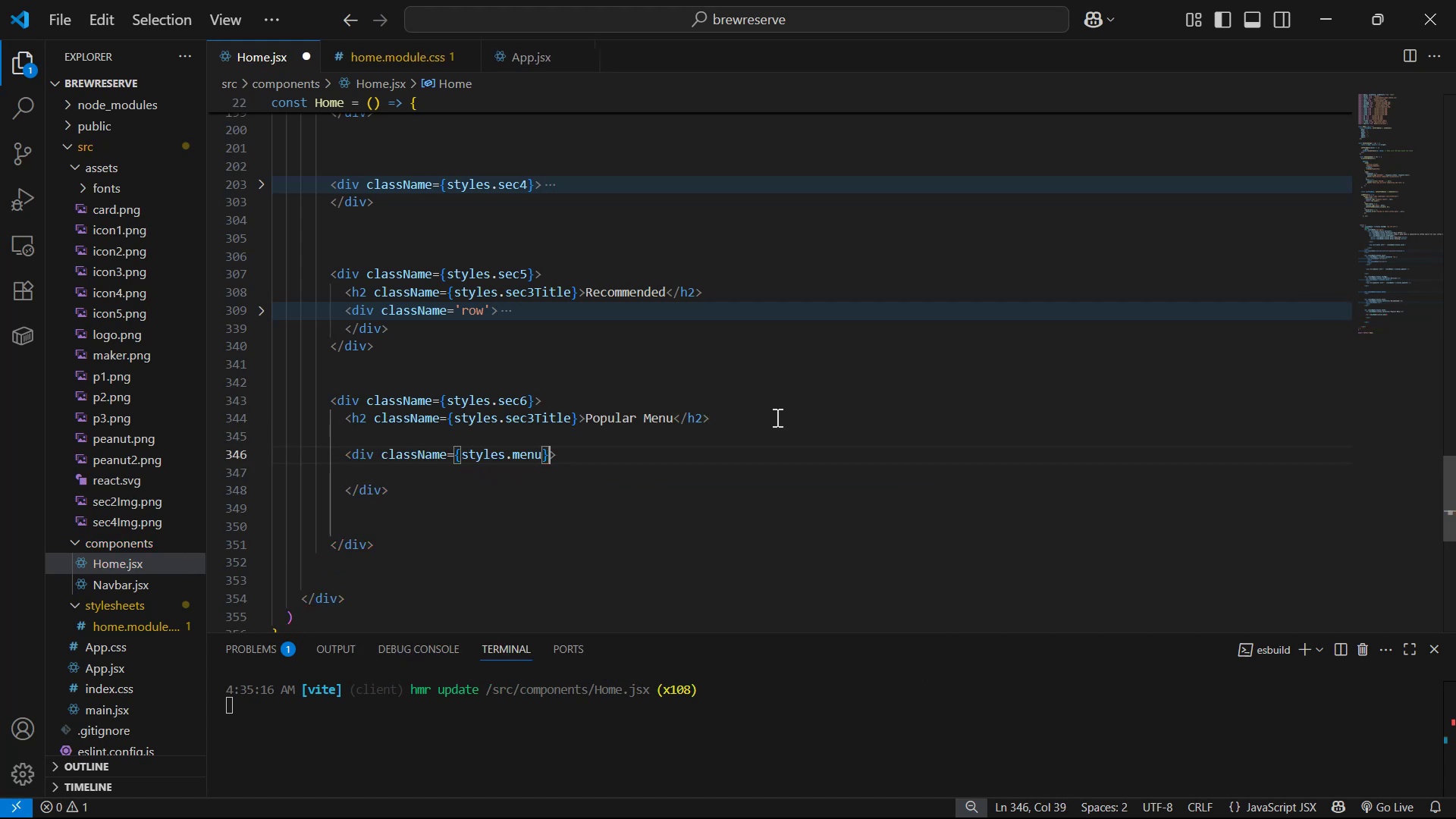 
key(ArrowRight)
 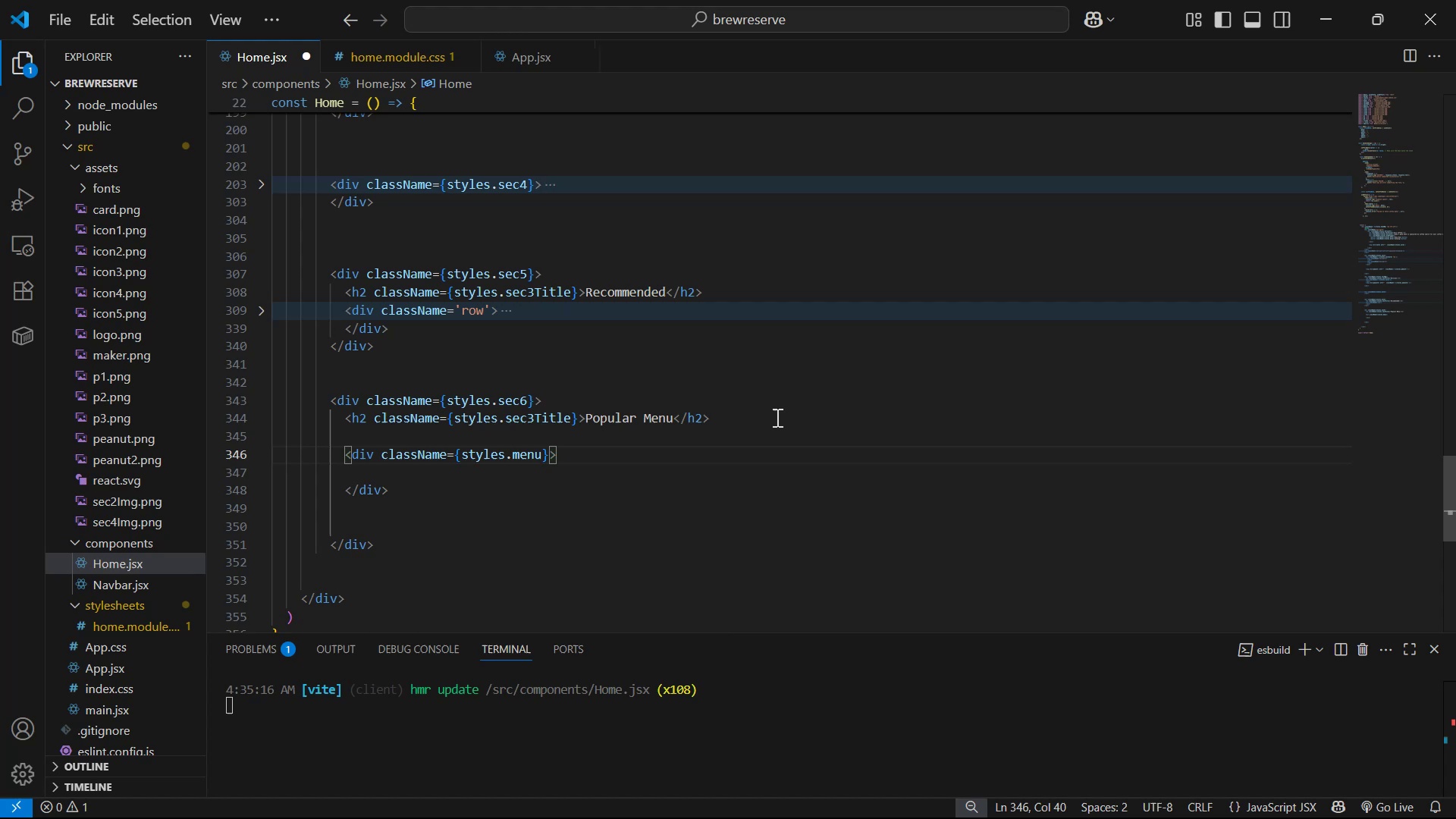 
key(Enter)
 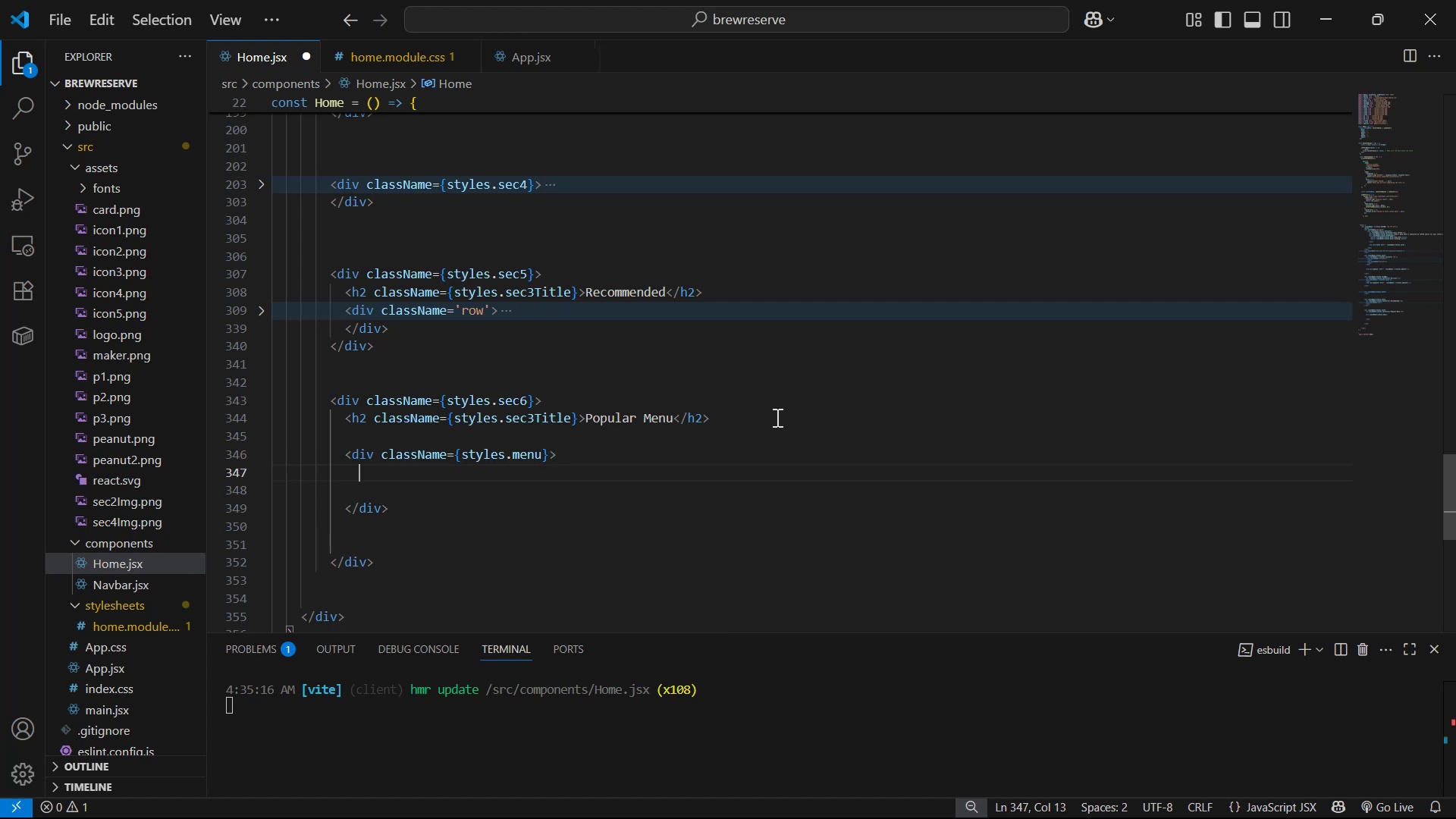 
key(Alt+AltLeft)
 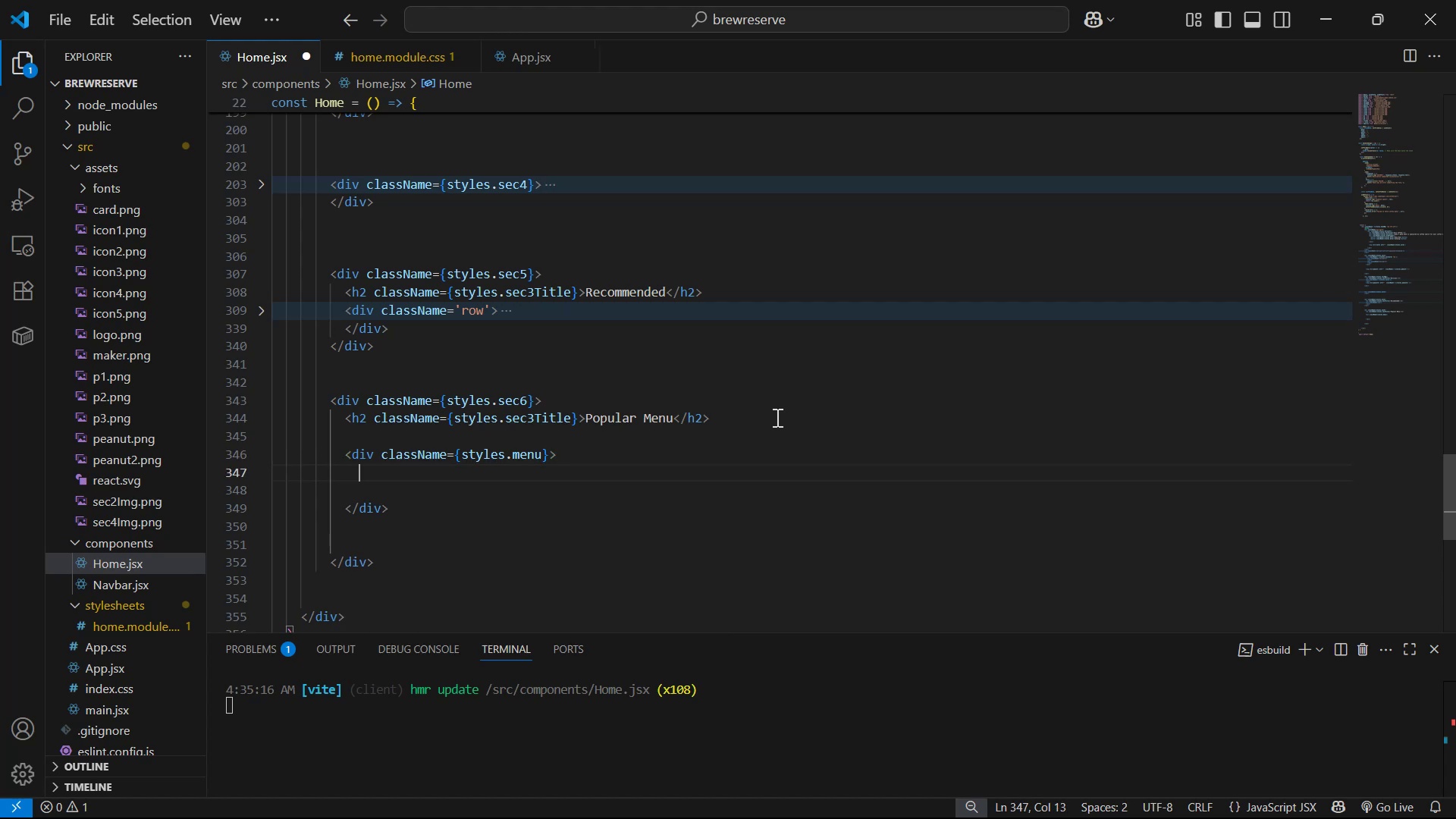 
key(Alt+Tab)
 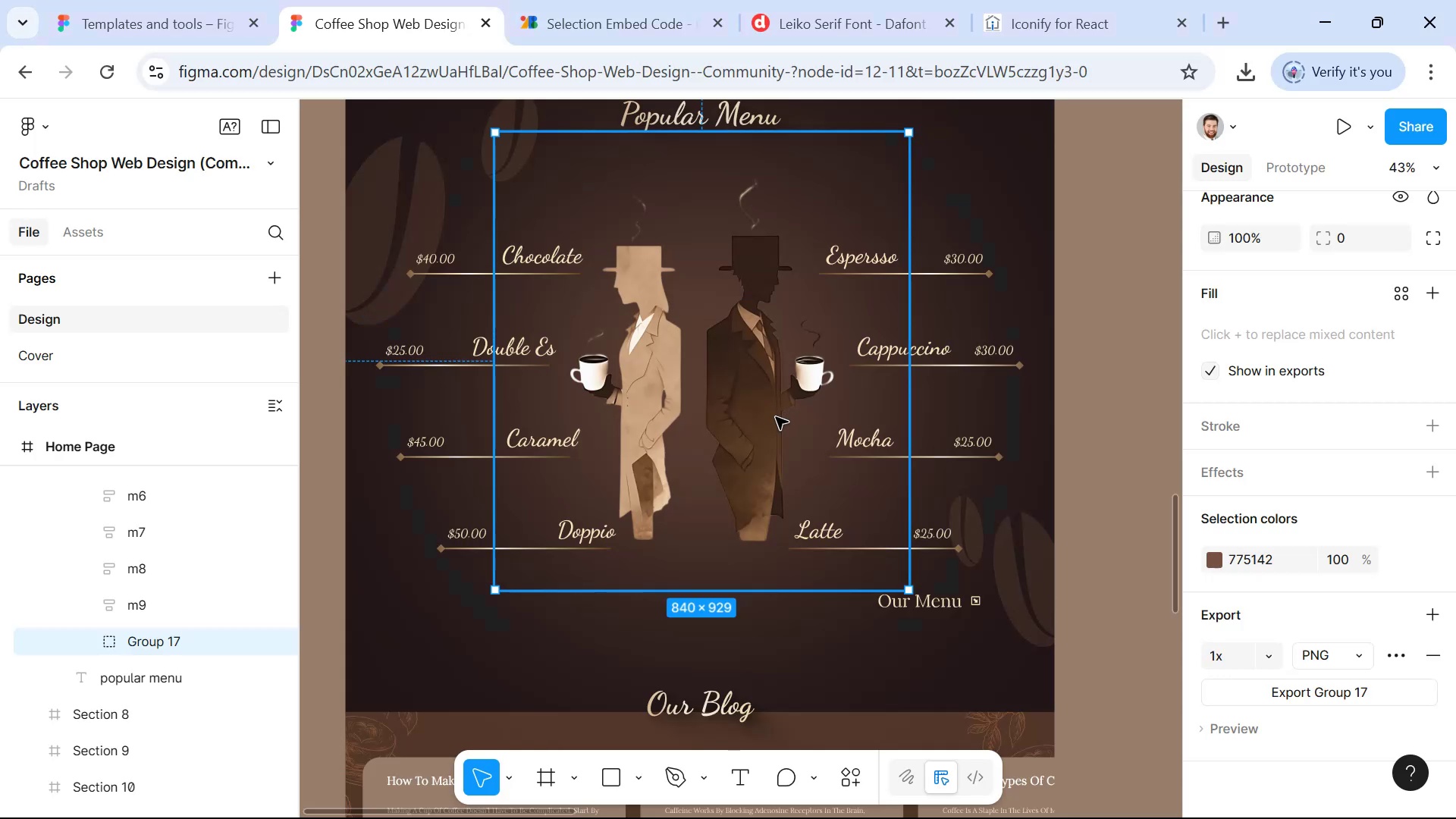 
scroll: coordinate [768, 399], scroll_direction: up, amount: 1.0
 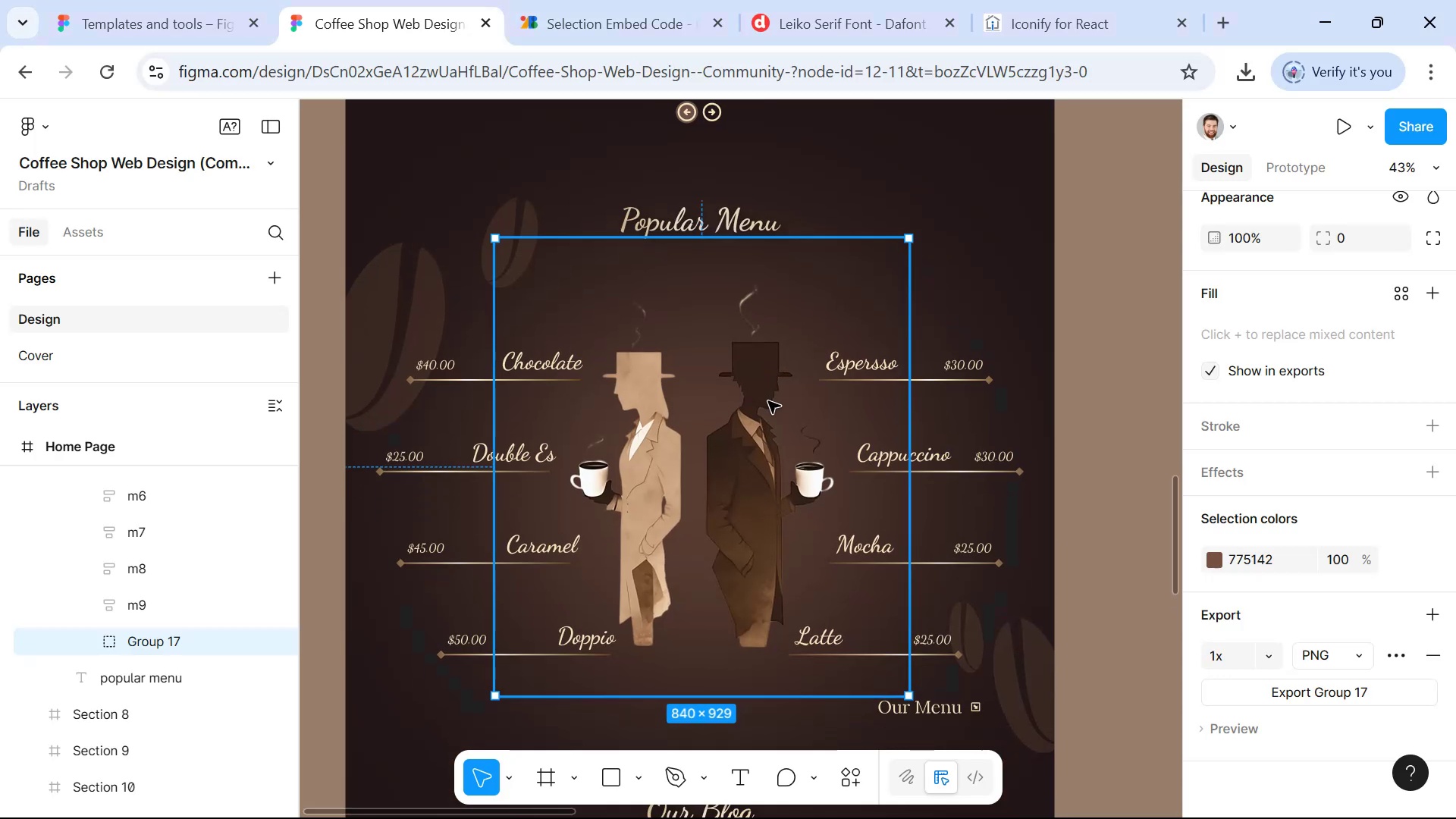 
scroll: coordinate [768, 401], scroll_direction: down, amount: 1.0
 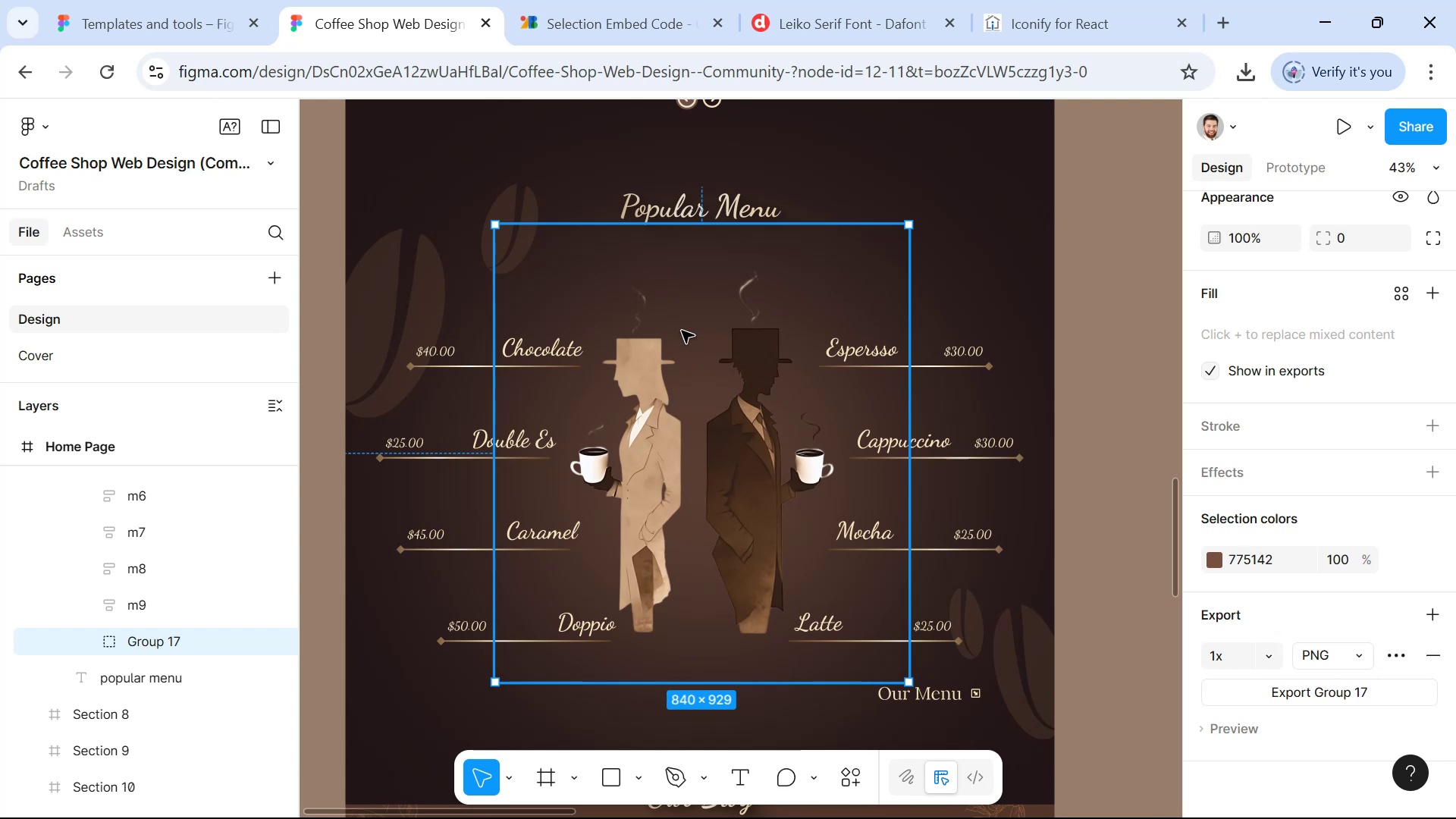 
wait(33.08)
 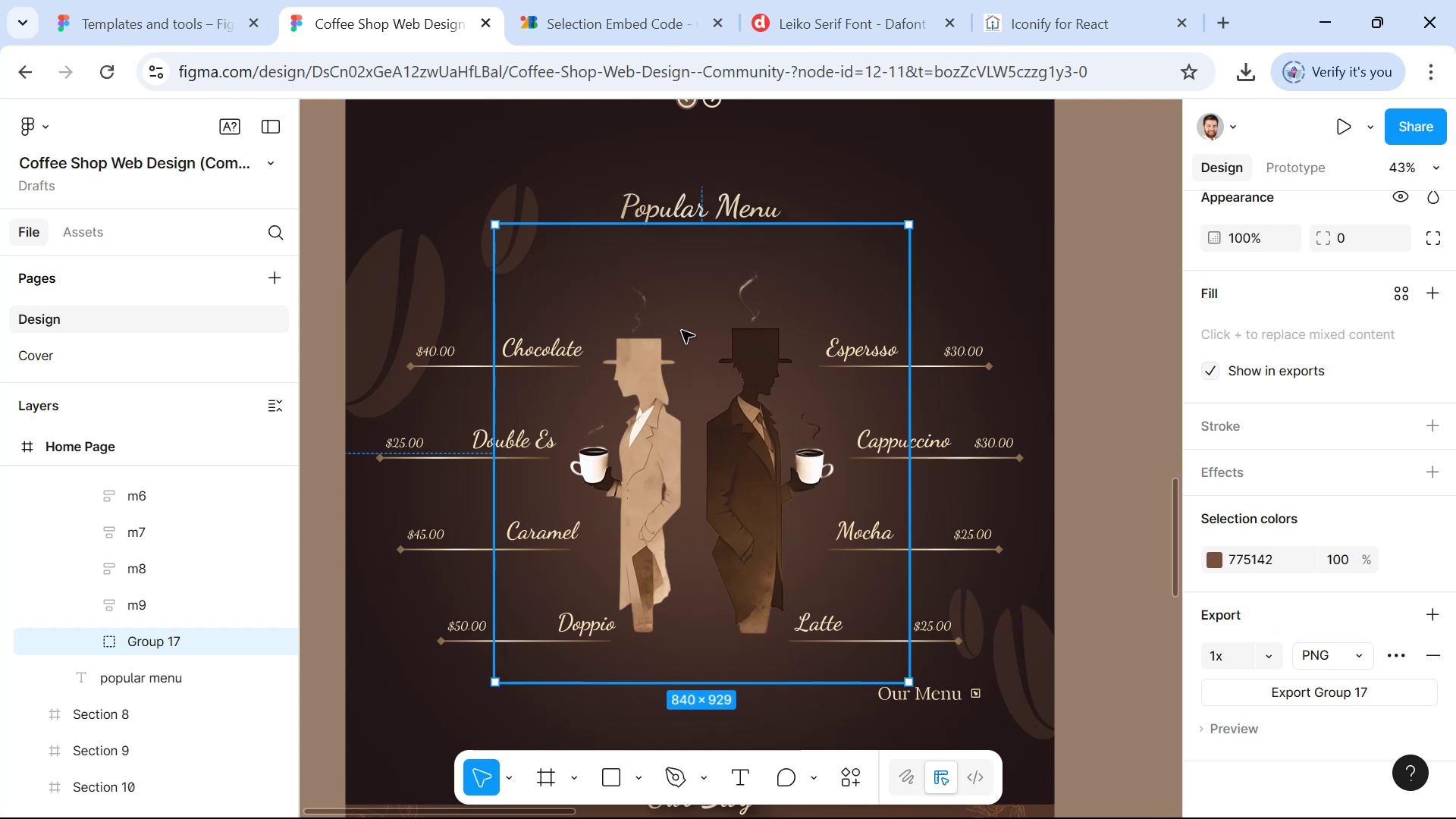 
scroll: coordinate [648, 249], scroll_direction: down, amount: 3.0
 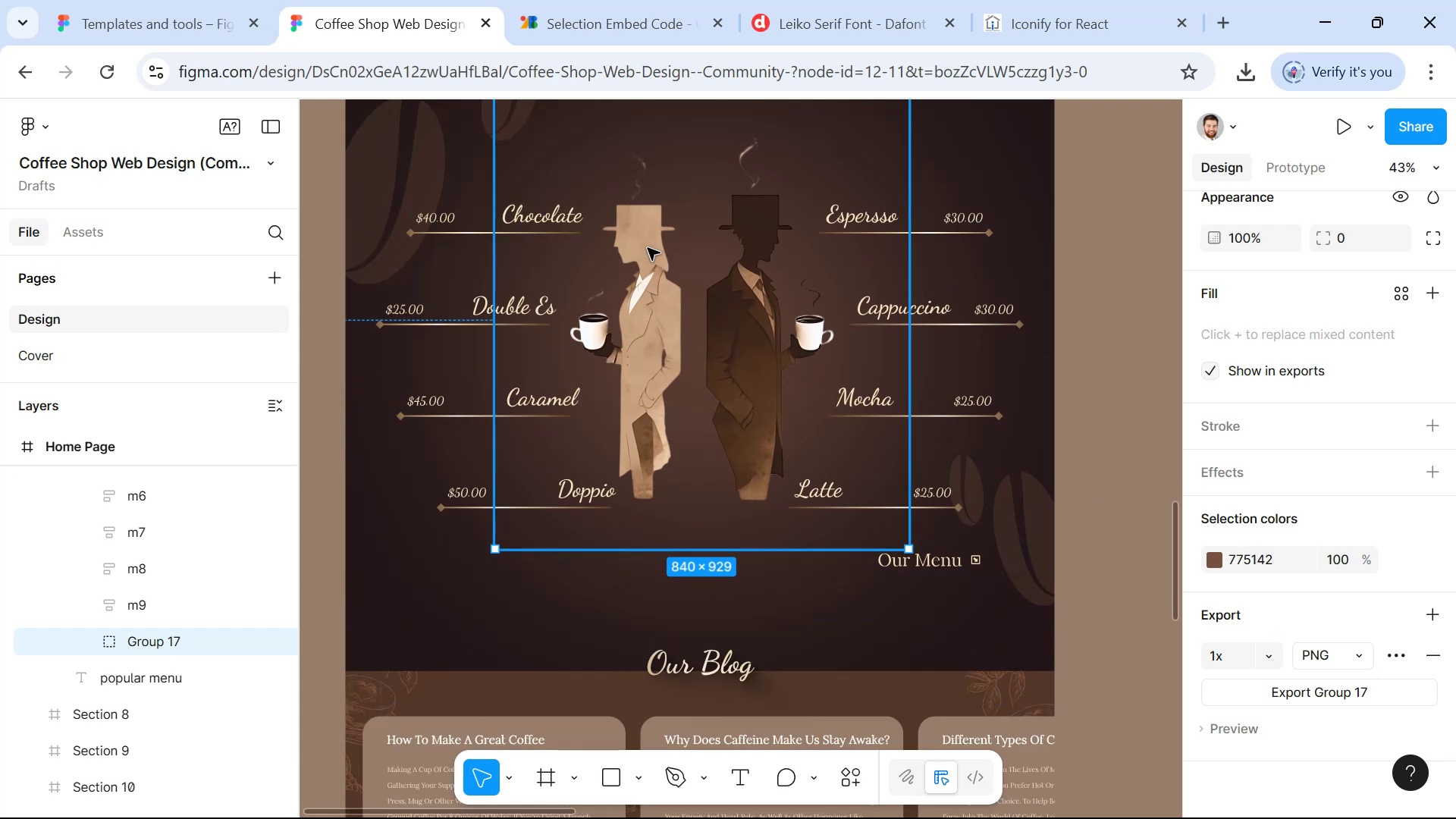 
scroll: coordinate [676, 240], scroll_direction: up, amount: 5.0
 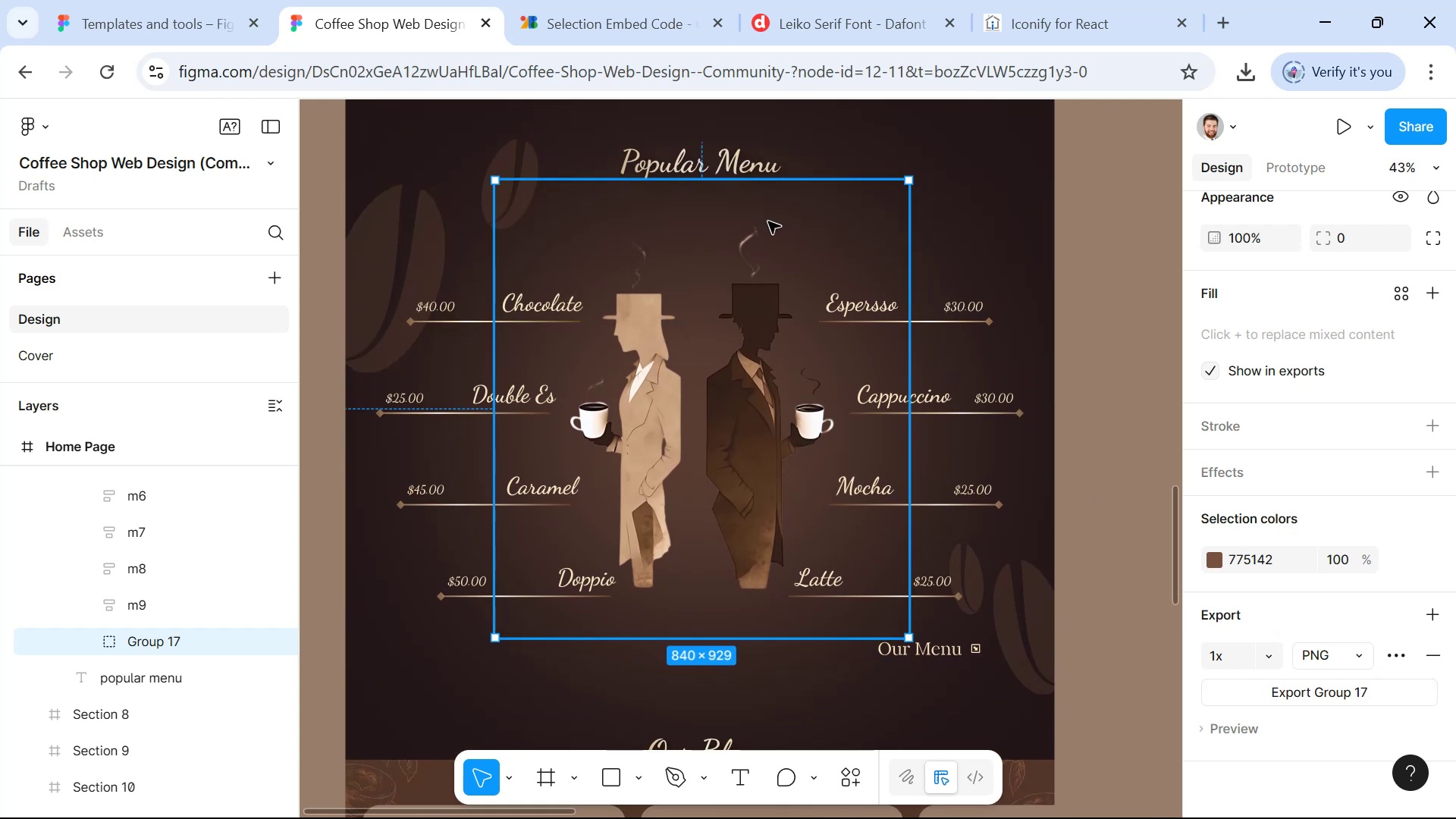 
hold_key(key=ControlLeft, duration=1.52)
left_click([442, 323])
 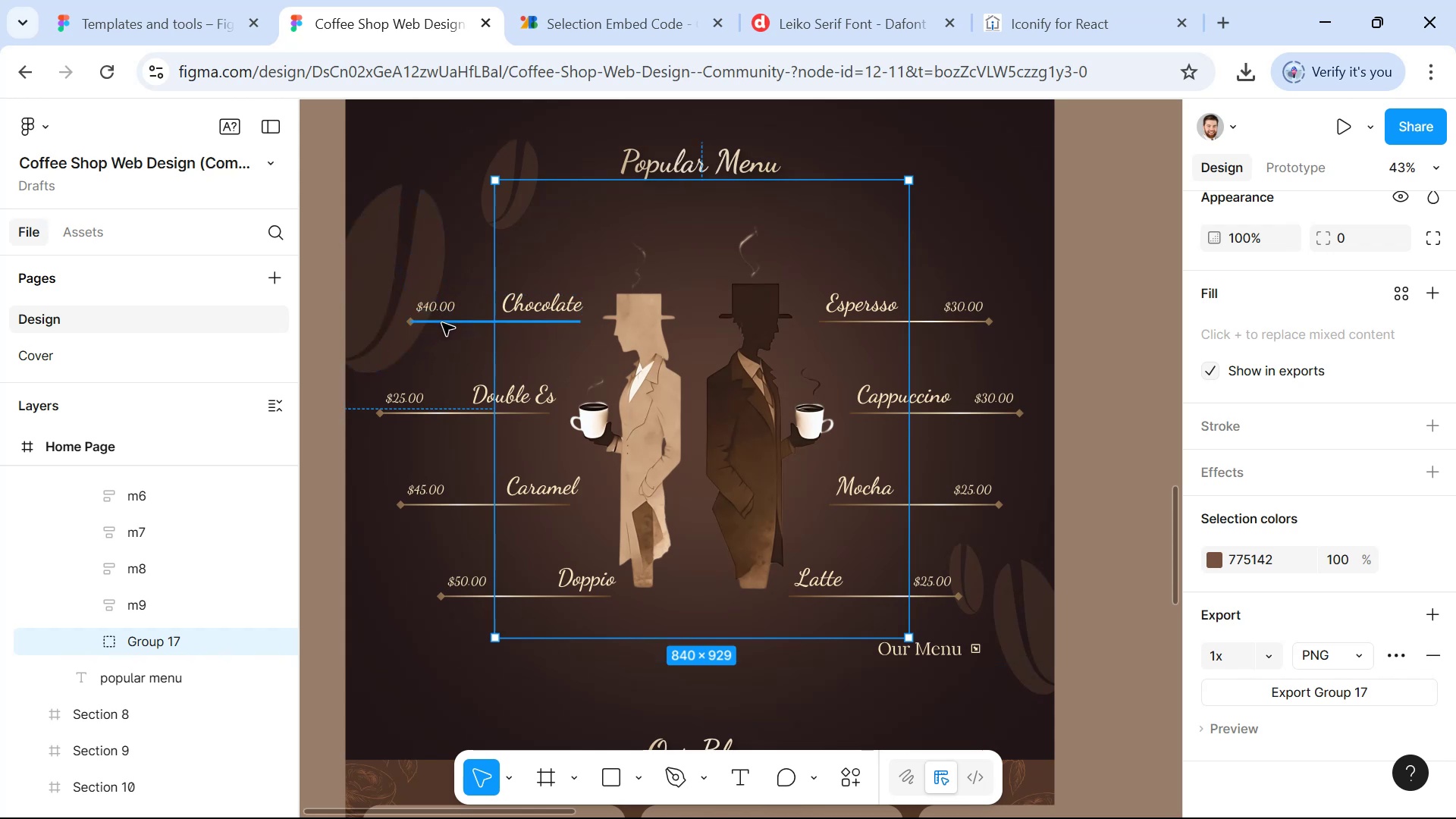 
key(Control+ControlLeft)
 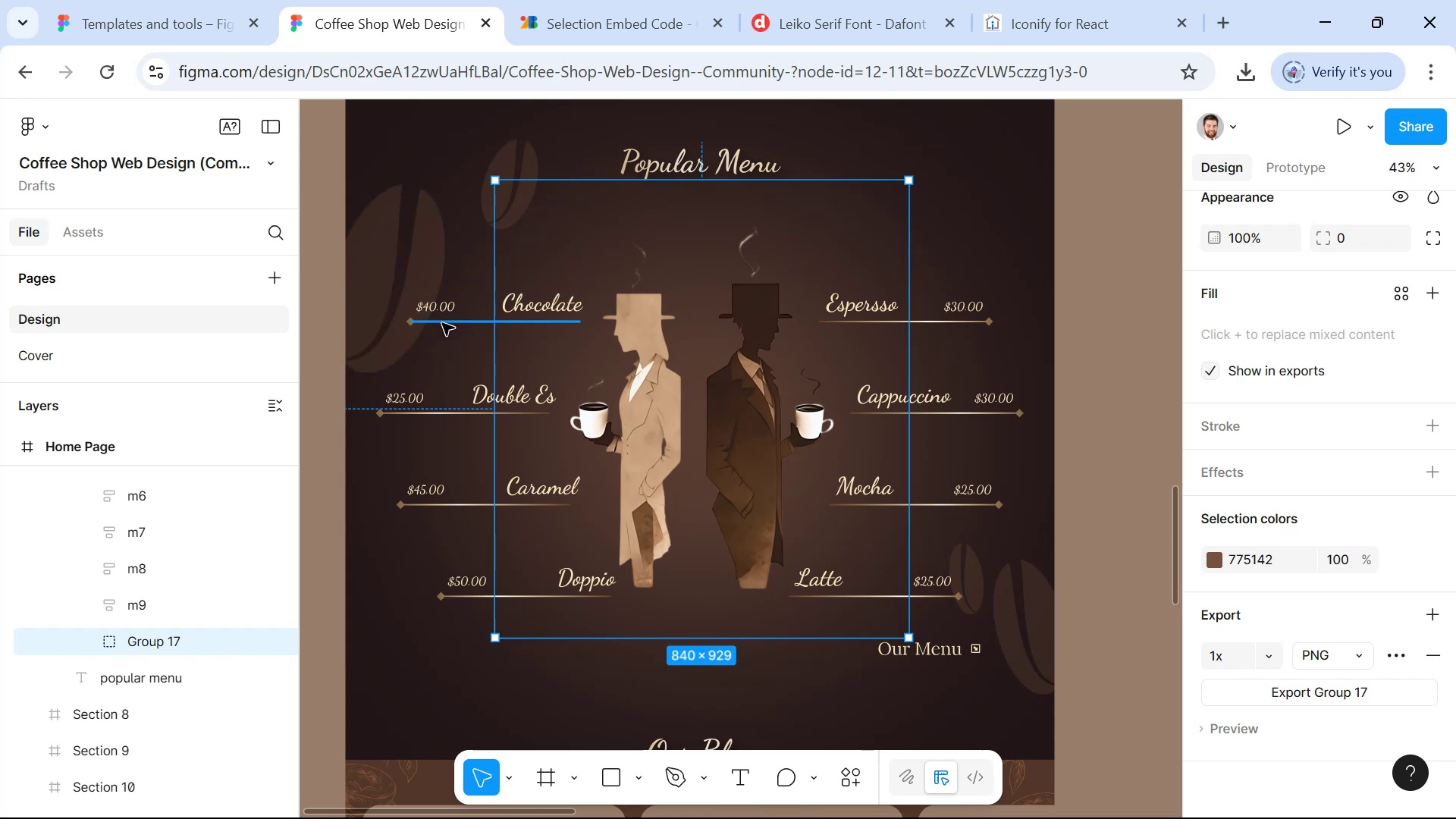 
key(Control+ControlLeft)
 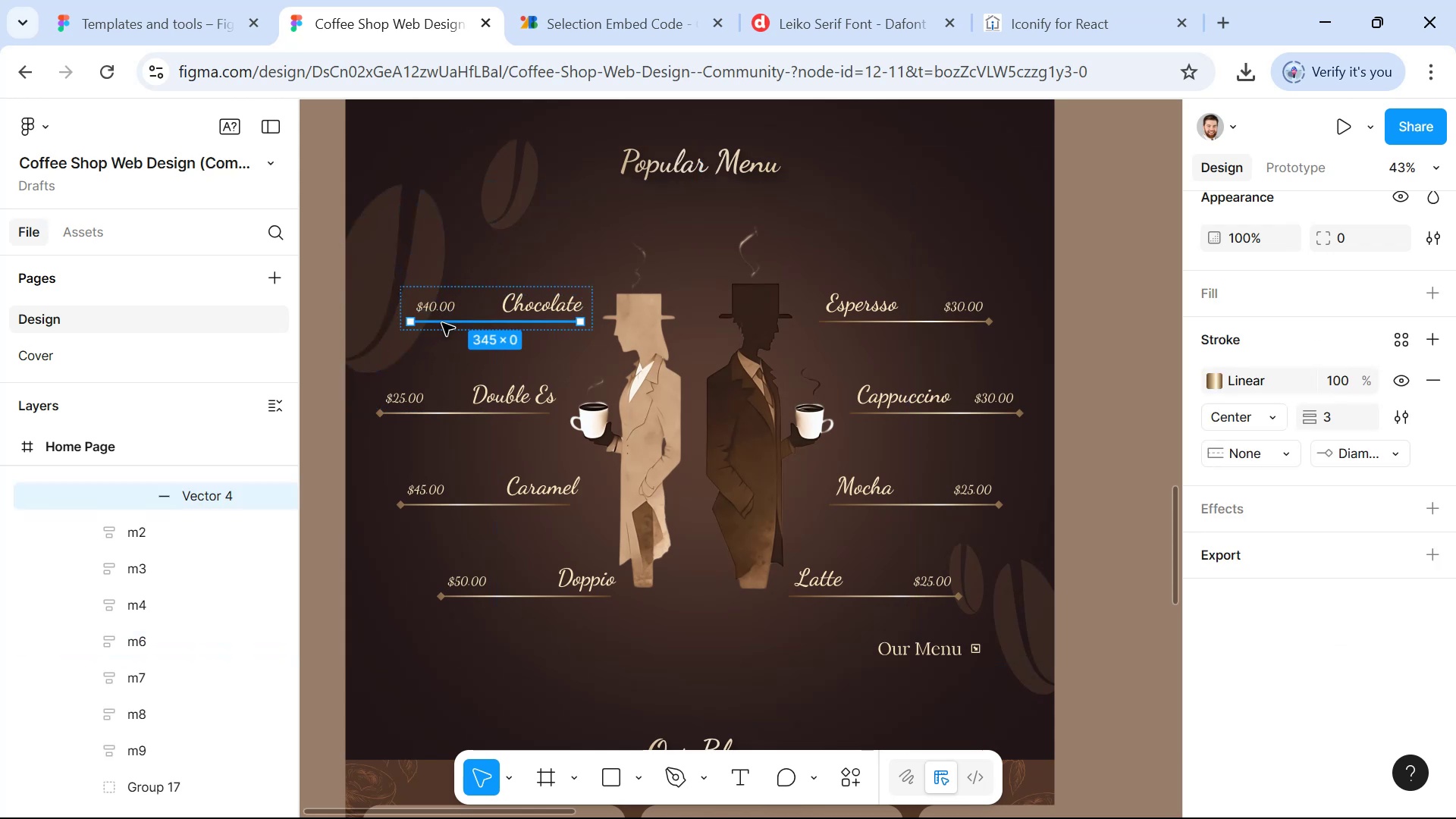 
key(Control+ControlLeft)
 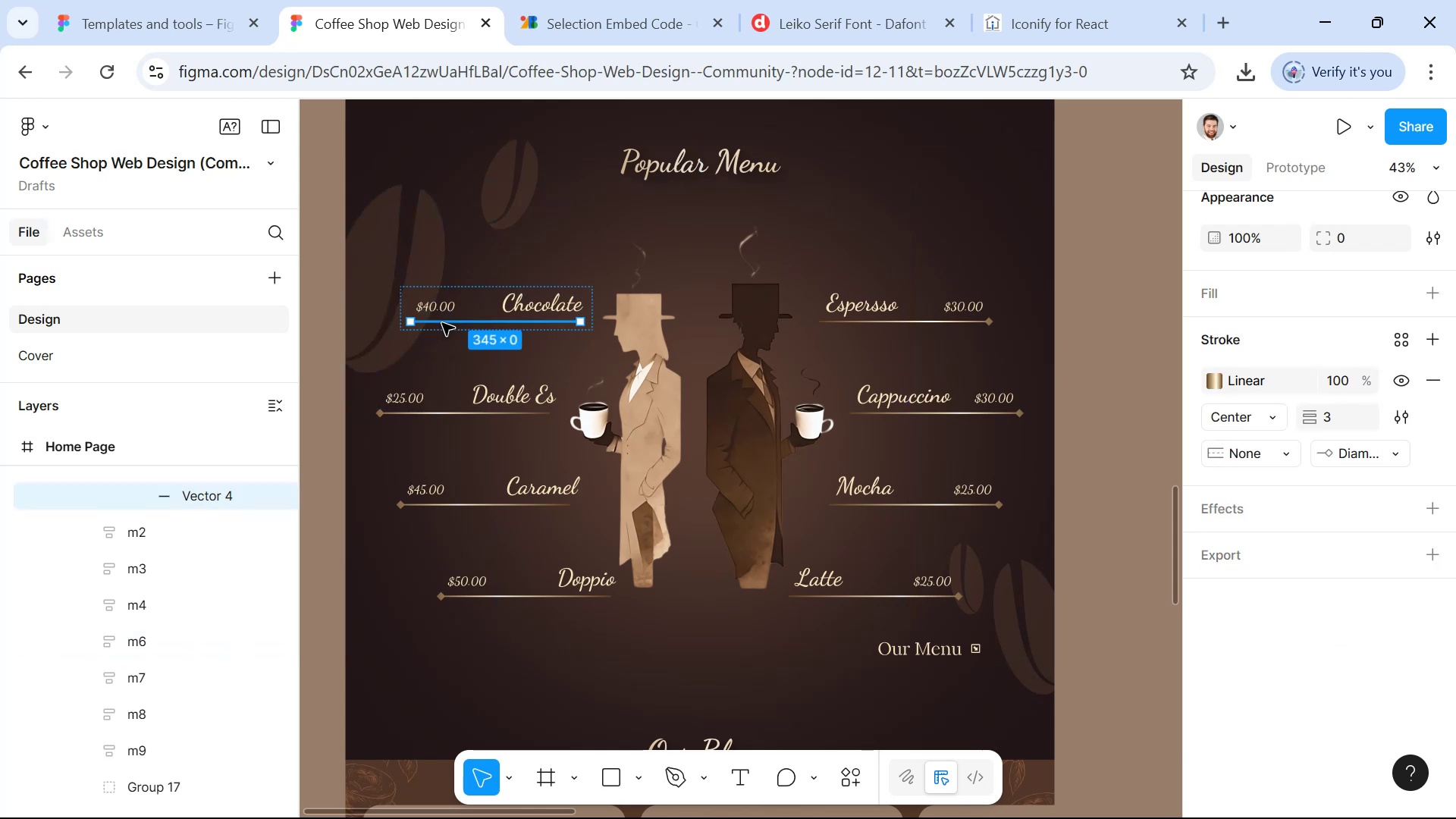 
key(Control+ControlLeft)
 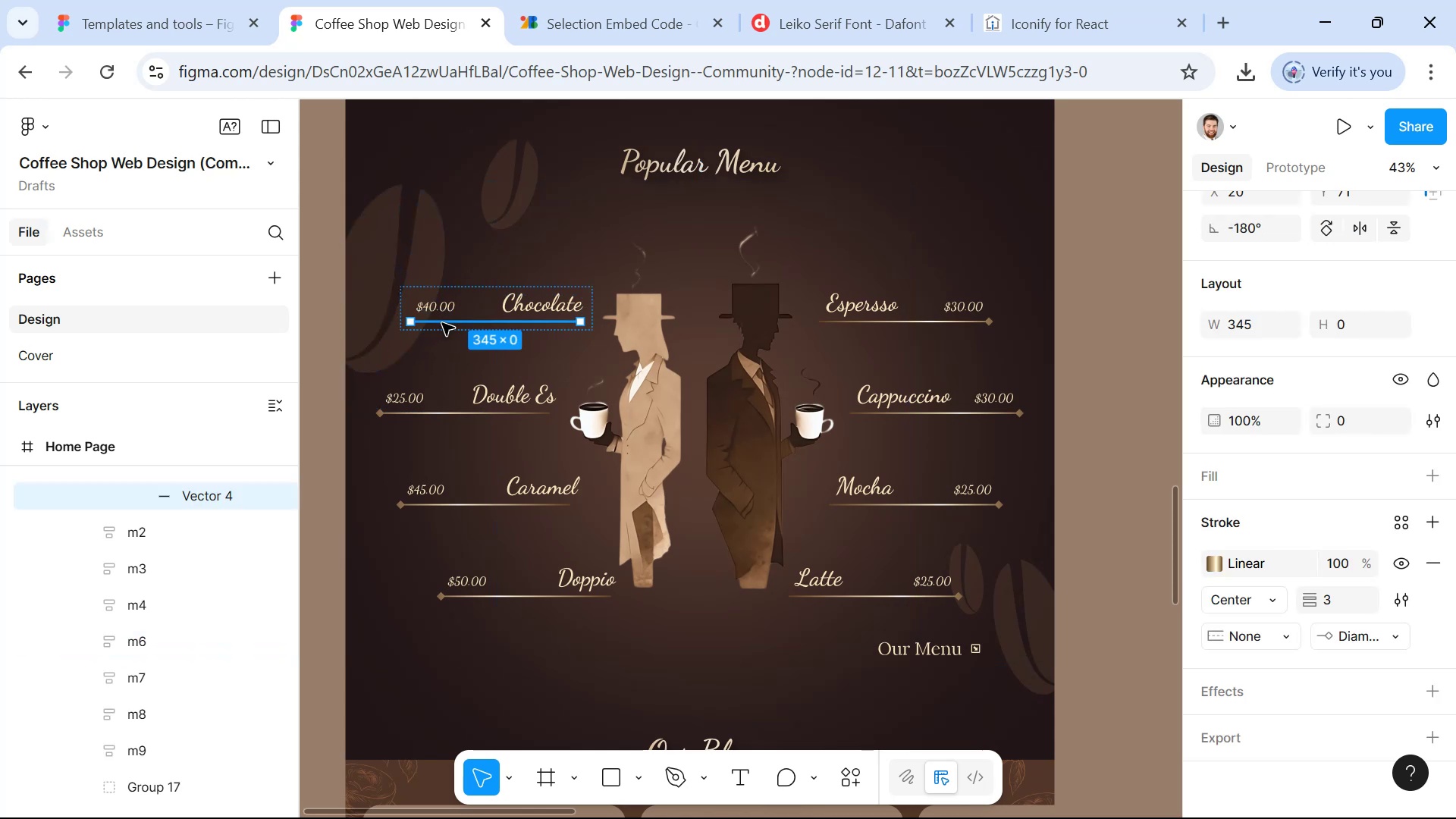 
key(Control+ControlLeft)
 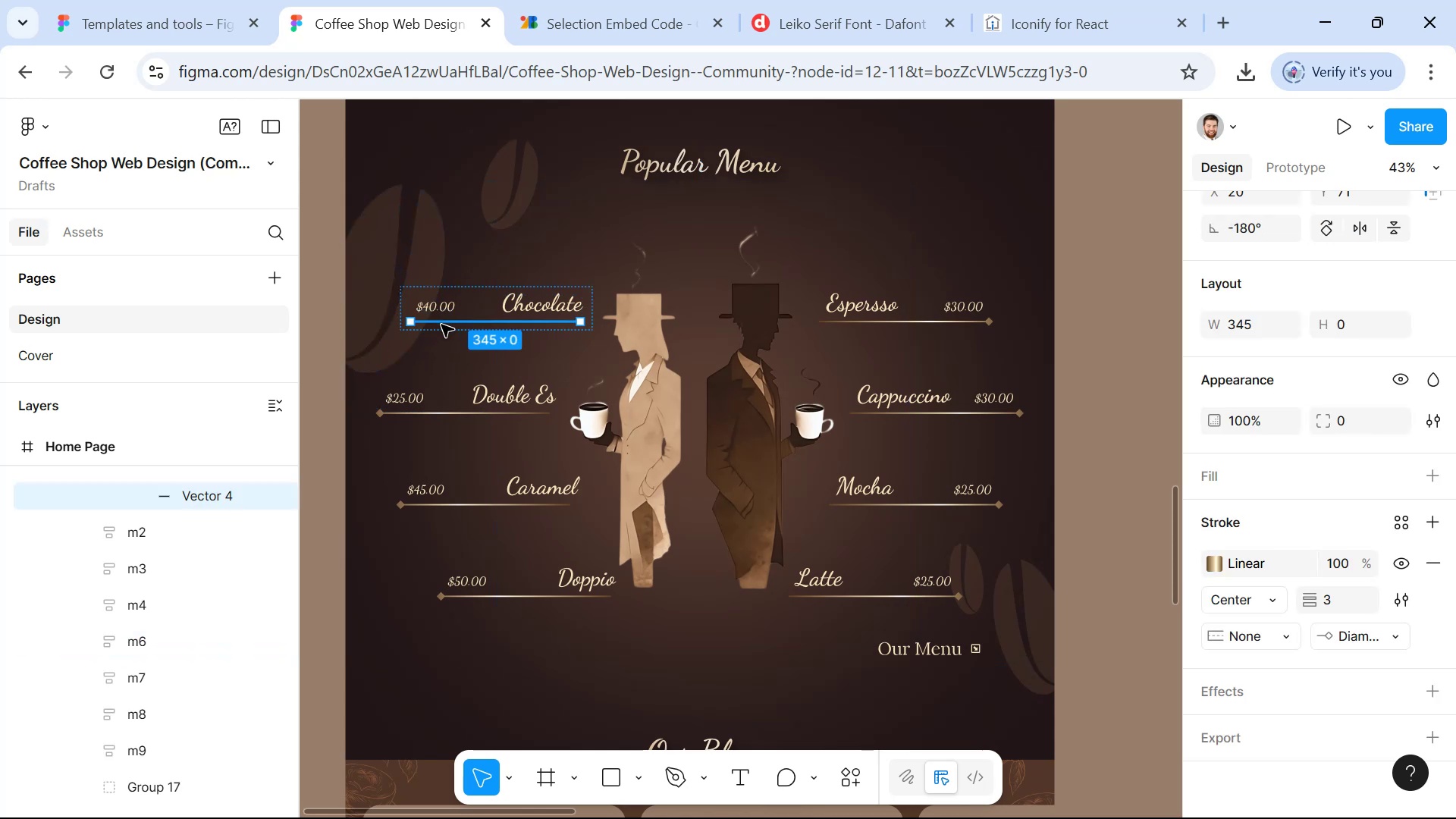 
key(Control+ControlLeft)
 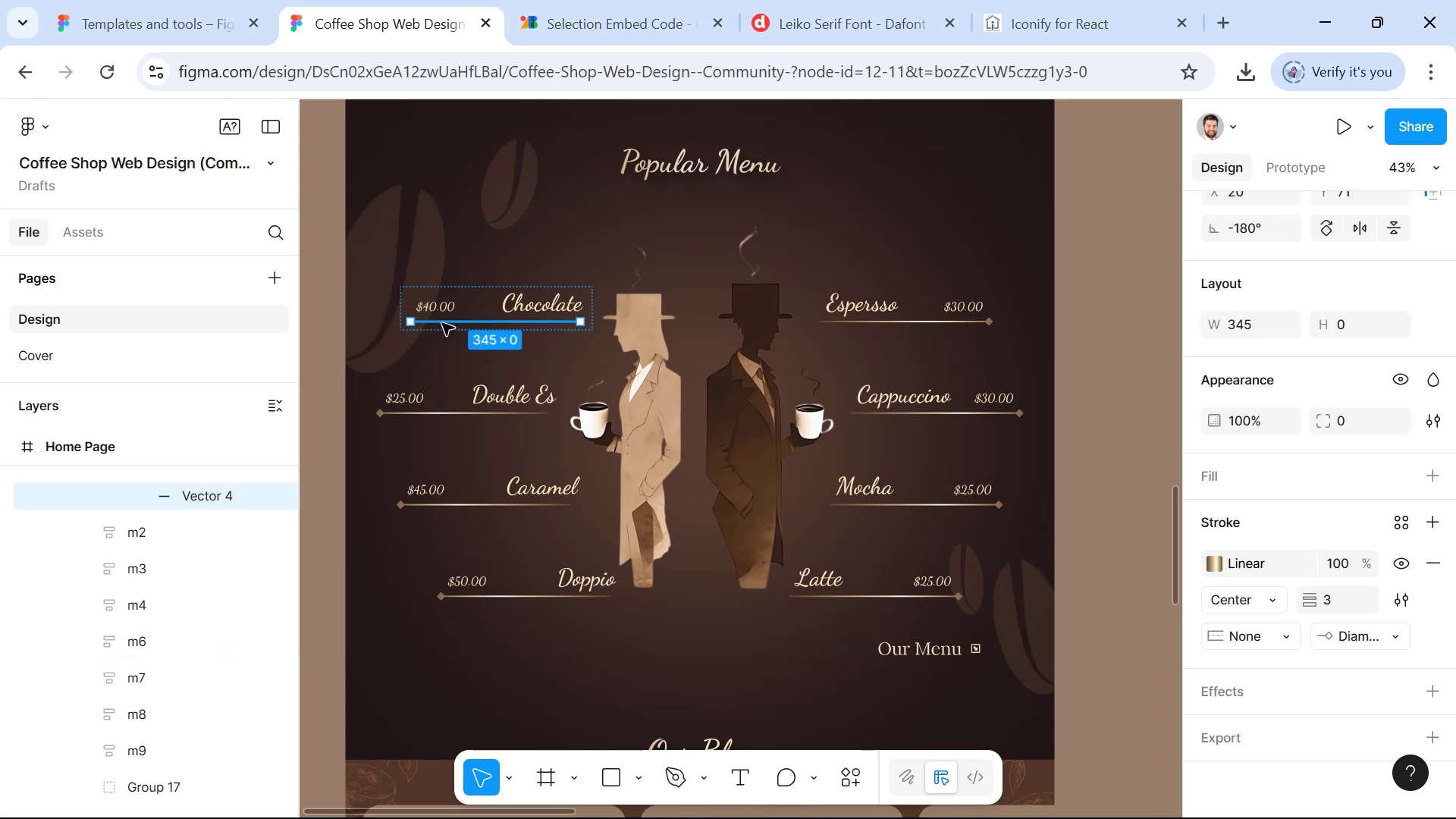 
key(Control+ControlLeft)
 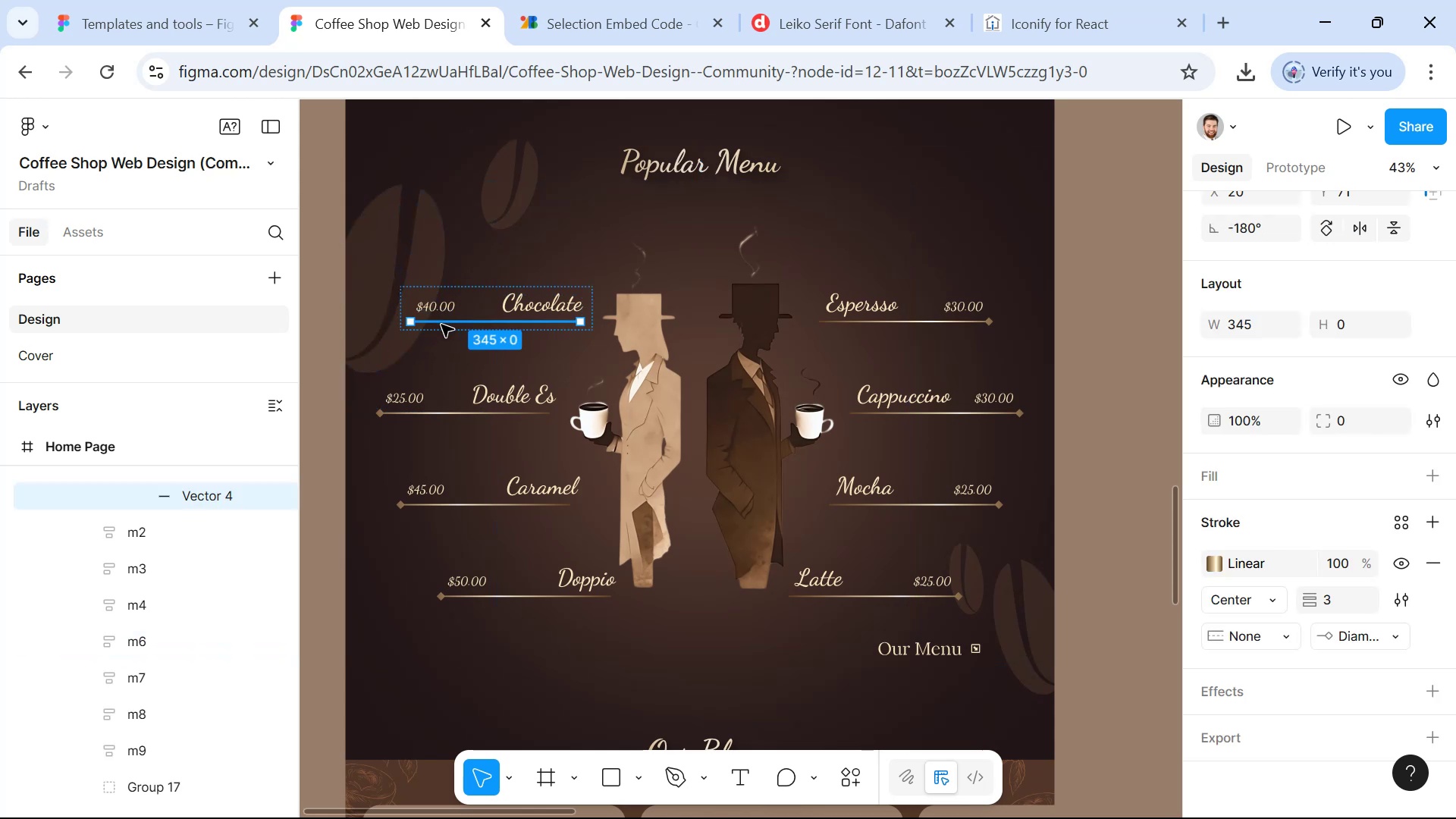 
key(Control+ControlLeft)
 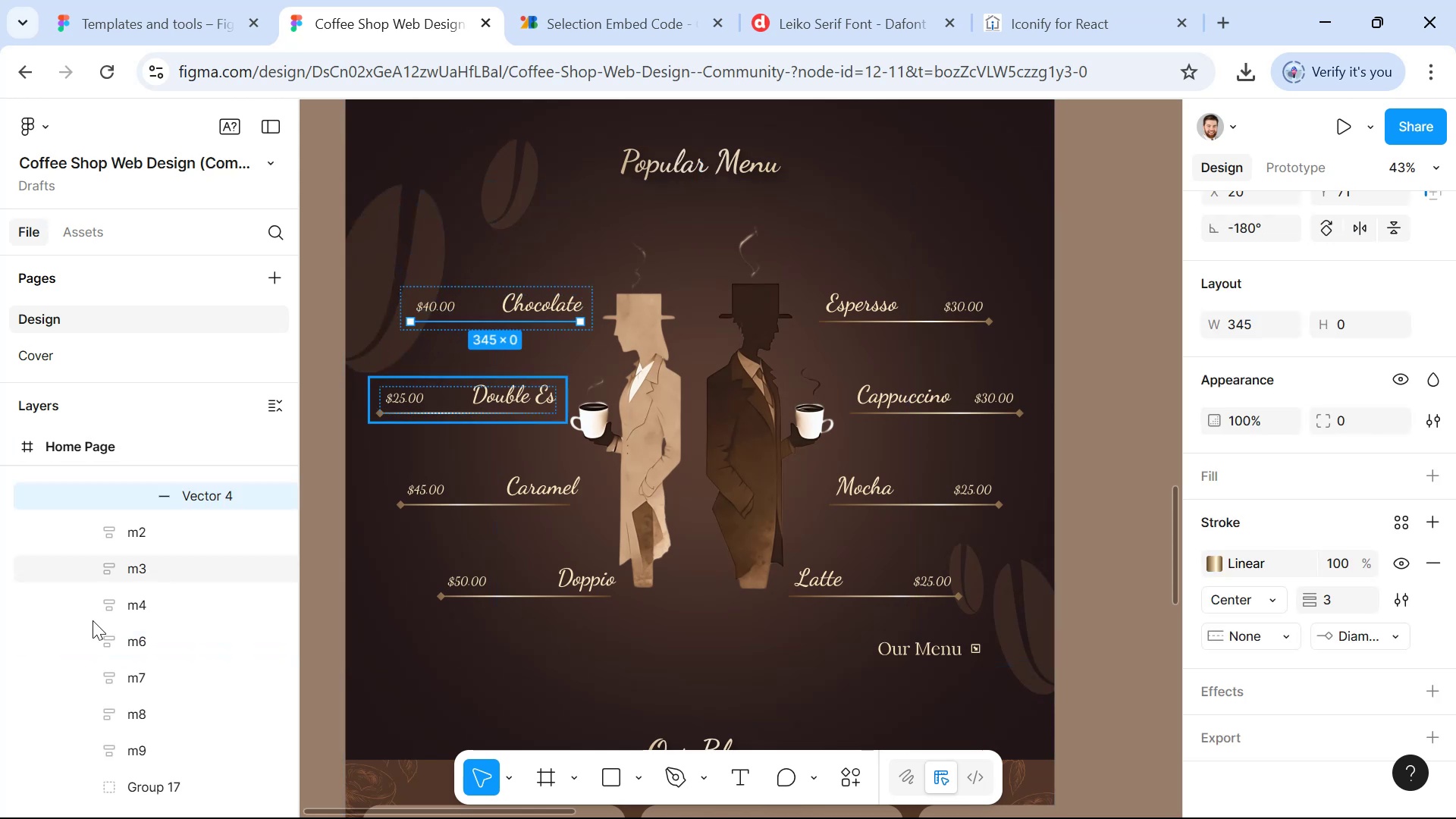 
scroll: coordinate [105, 580], scroll_direction: up, amount: 1.0
 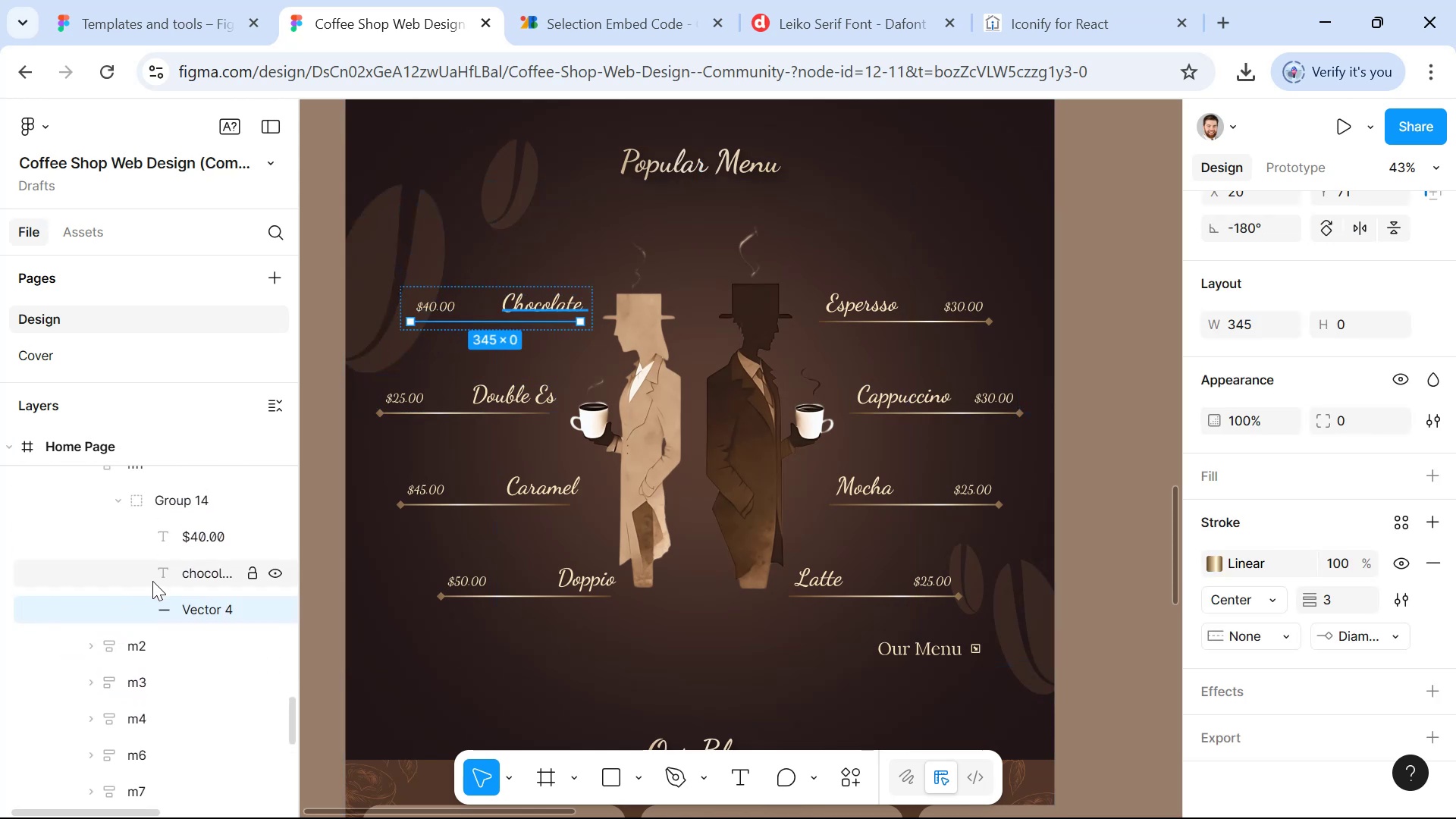 
hold_key(key=ControlLeft, duration=1.14)
 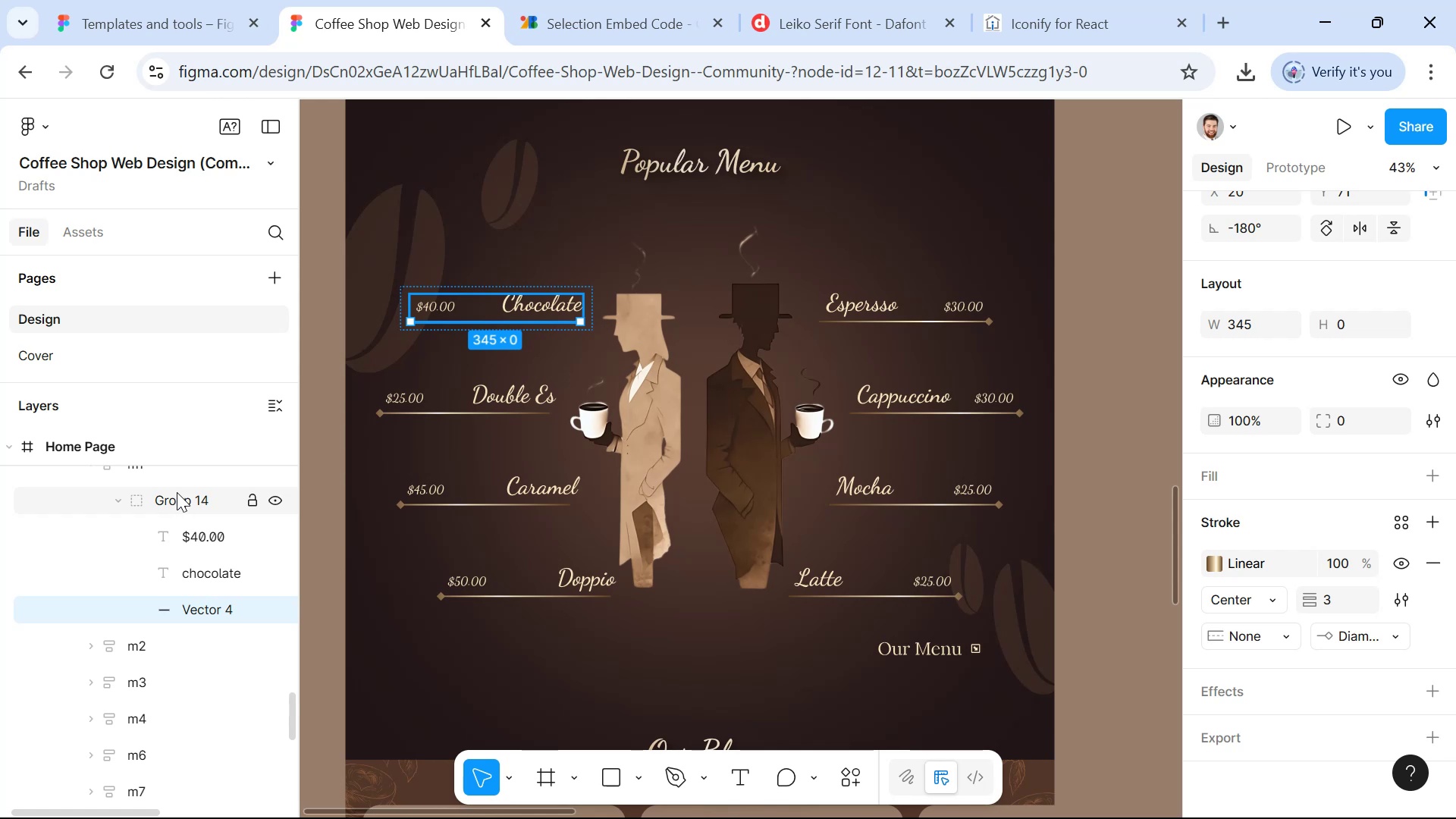 
wait(7.94)
 